 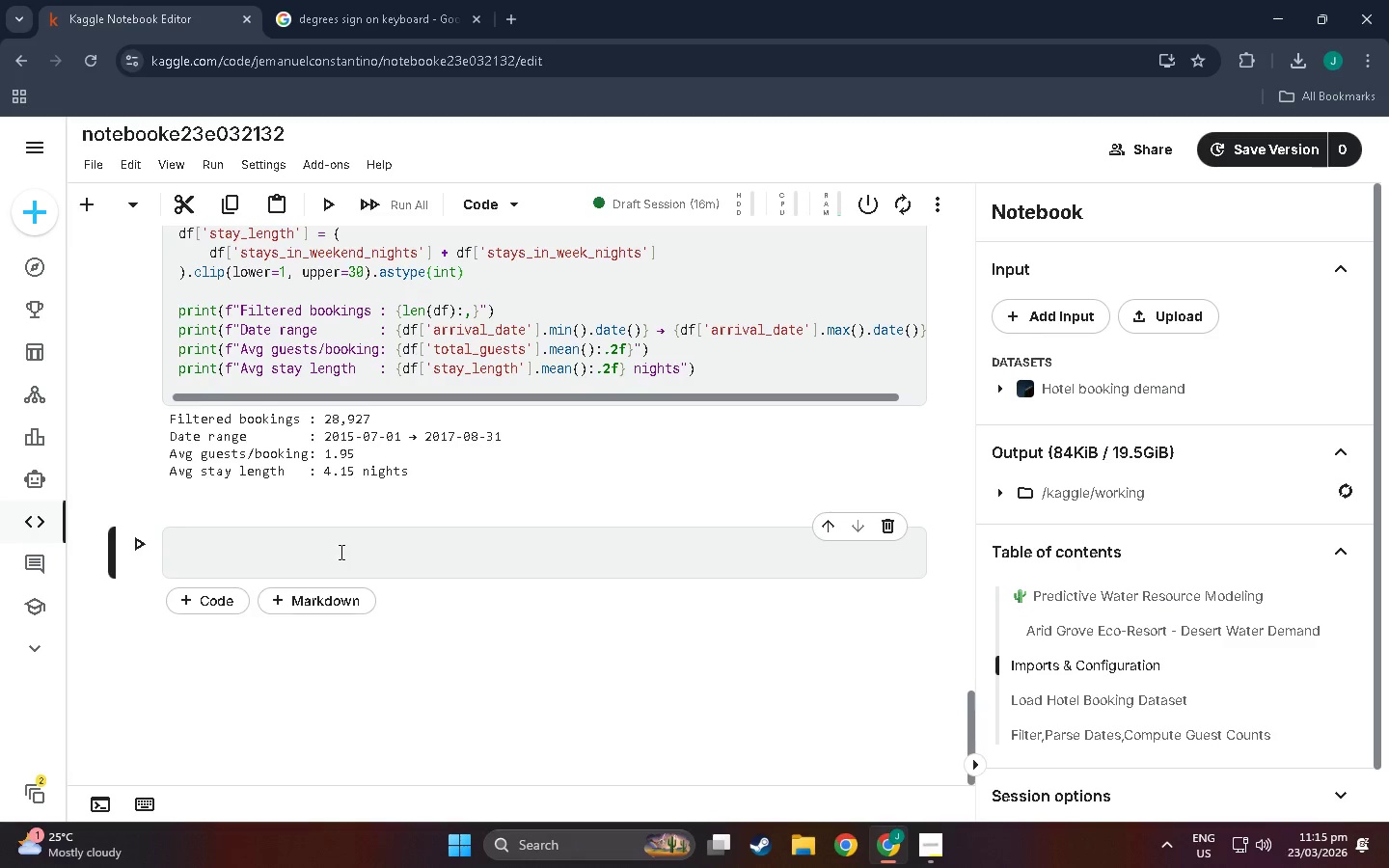 
left_click([337, 505])
 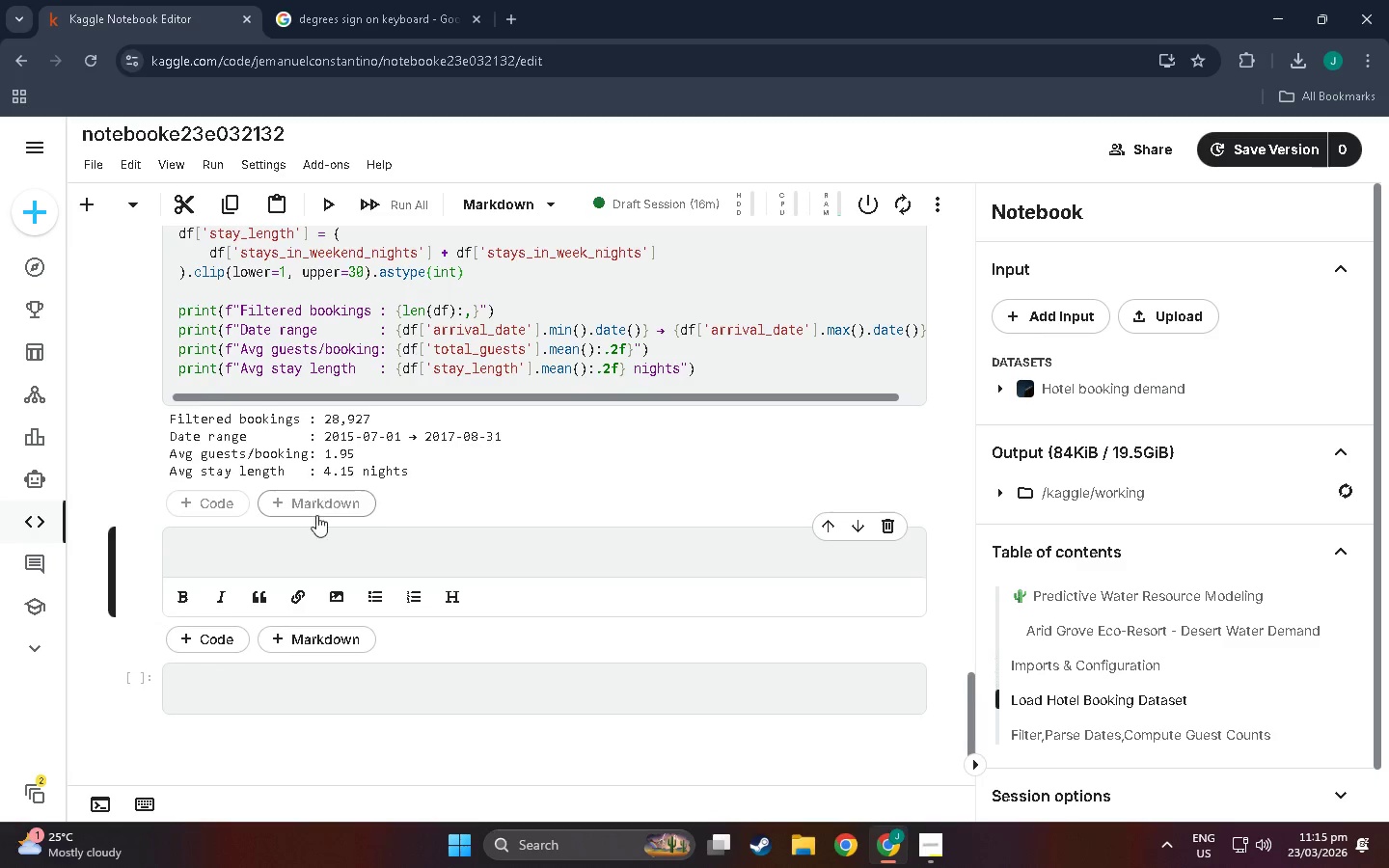 
left_click([308, 534])
 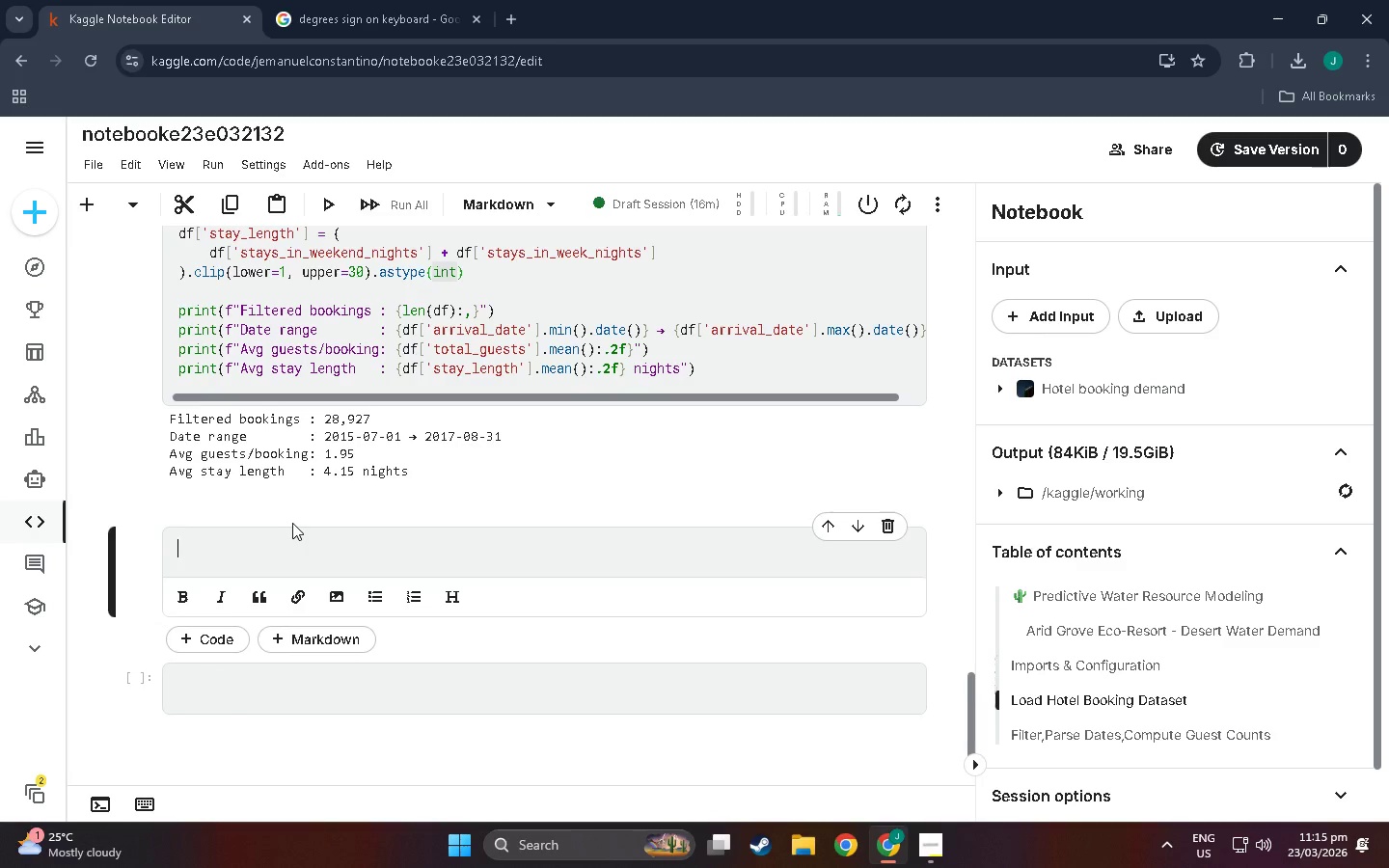 
type(R)
key(Backspace)
type(EX)
key(Backspace)
type(xpand Bookings T)
key(Backspace)
type(to Dailty)
key(Backspace)
key(Backspace)
type(y Occupancy)
 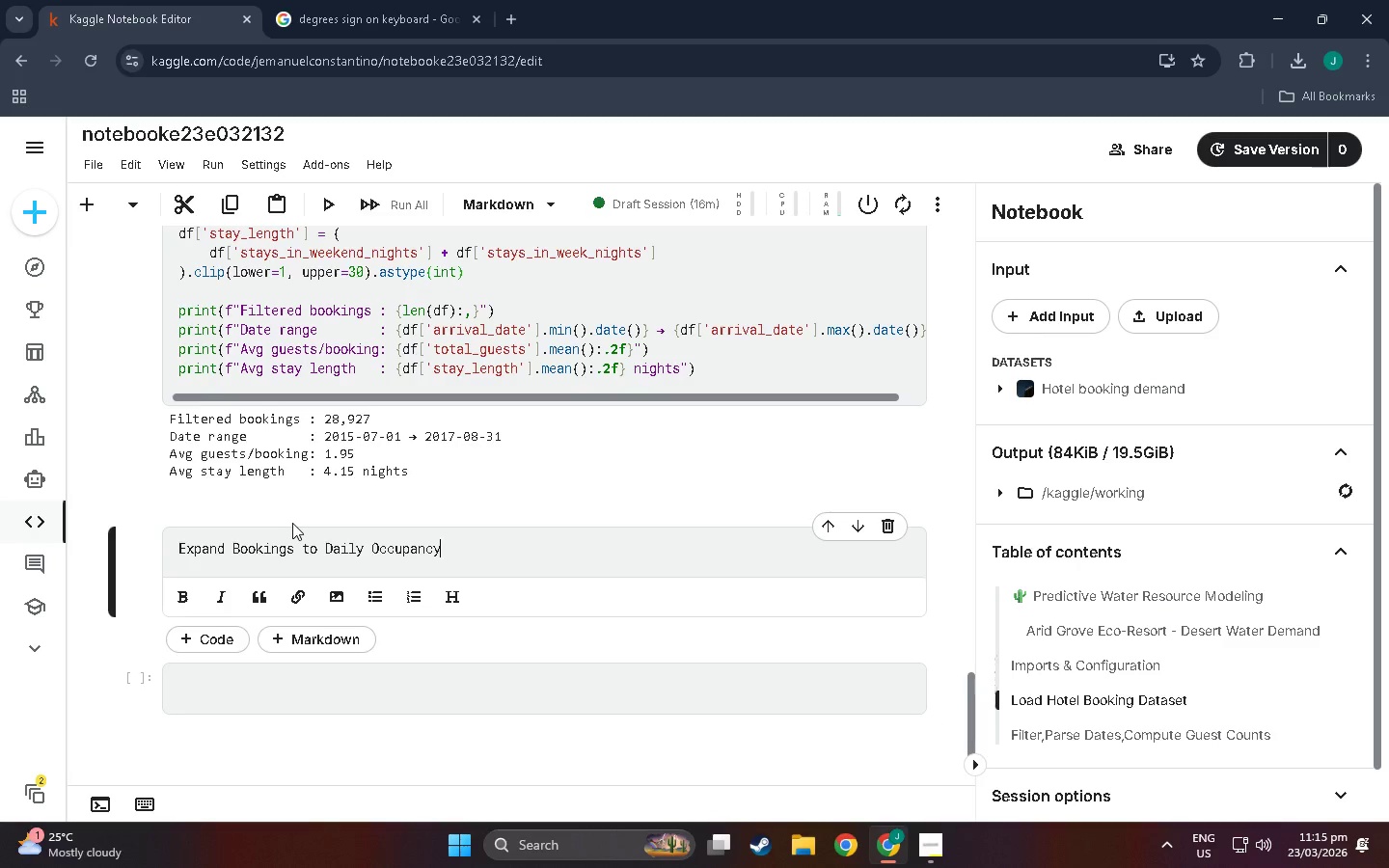 
left_click([181, 544])
 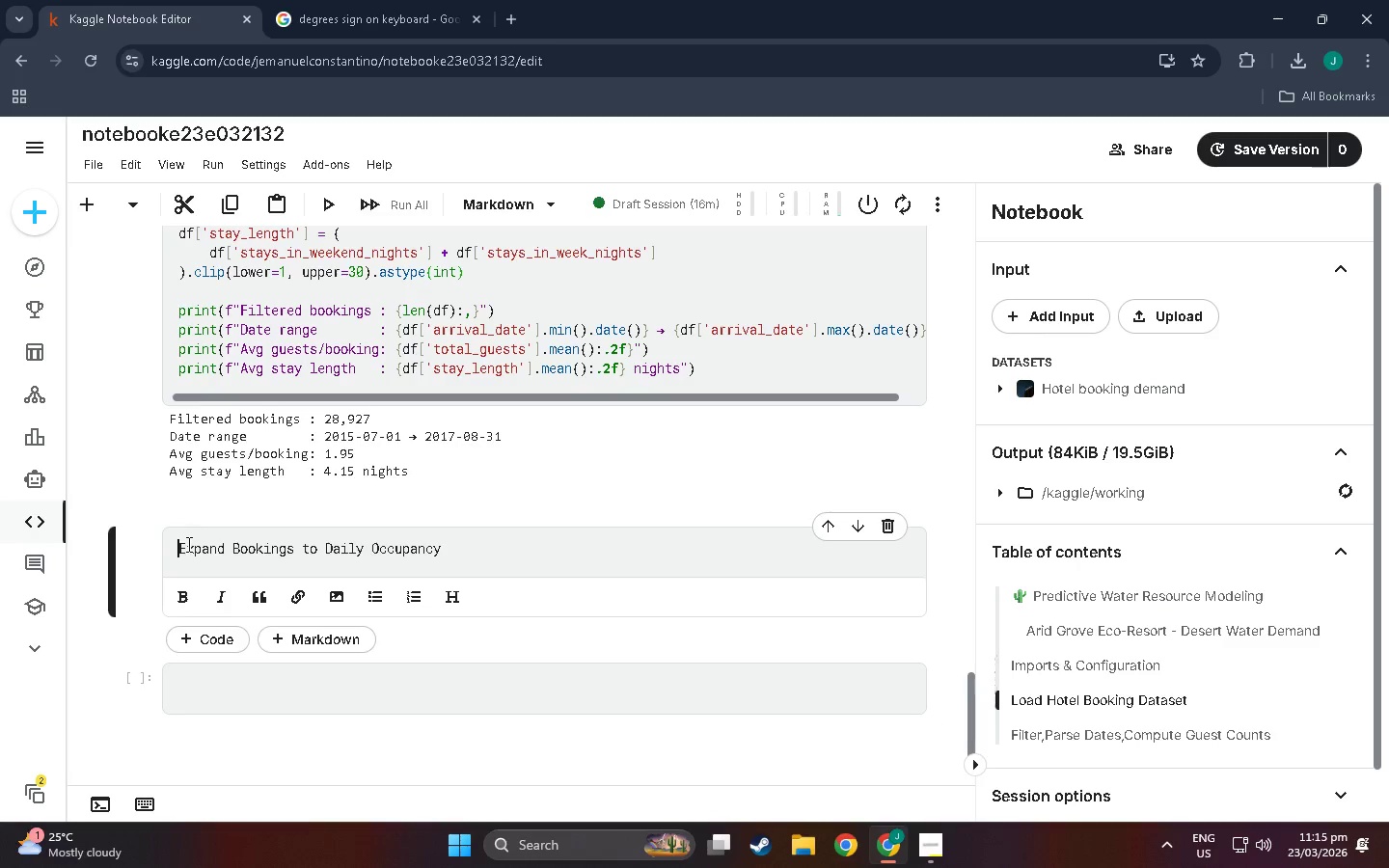 
key(Shift+3)
 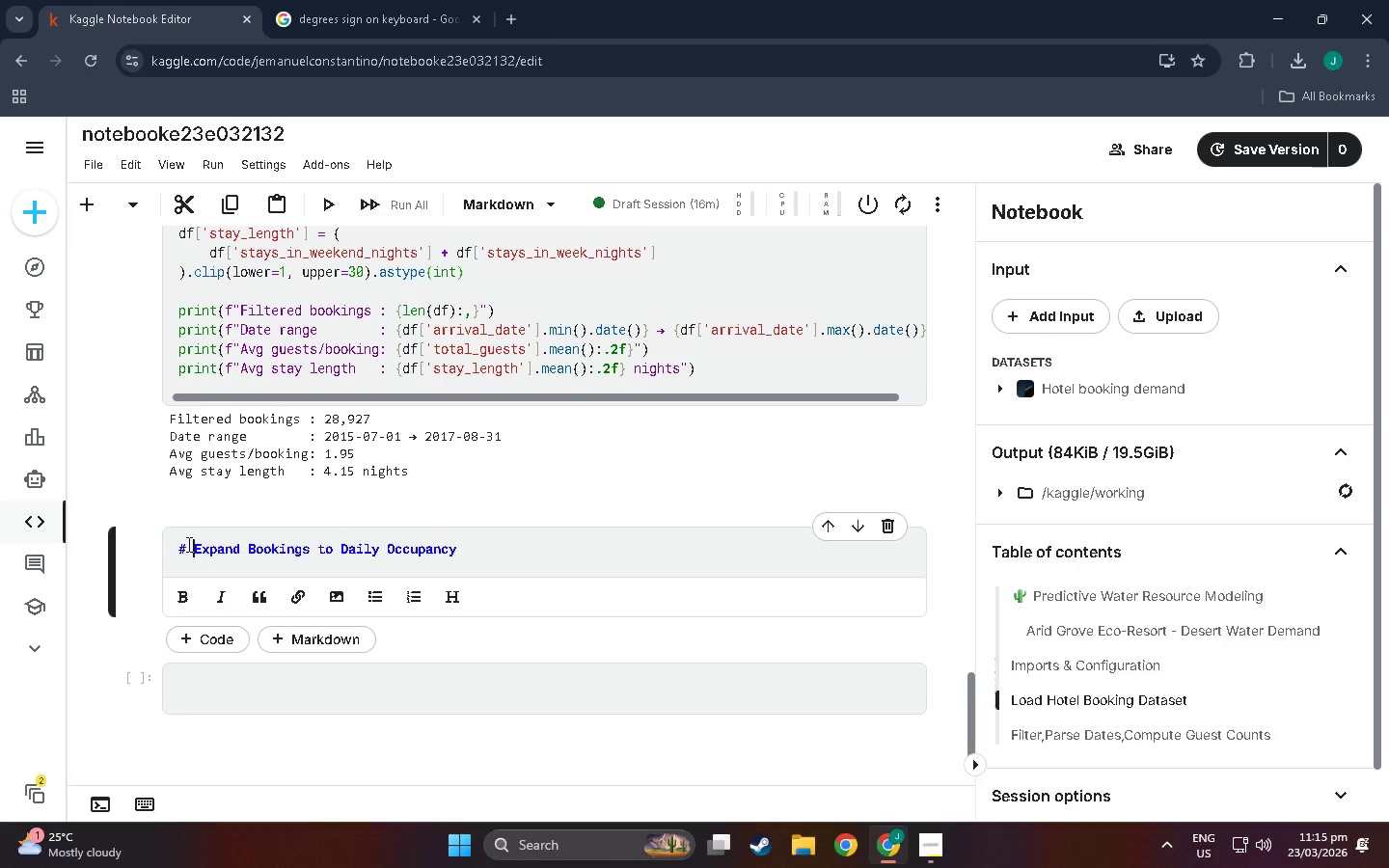 
key(Space)
 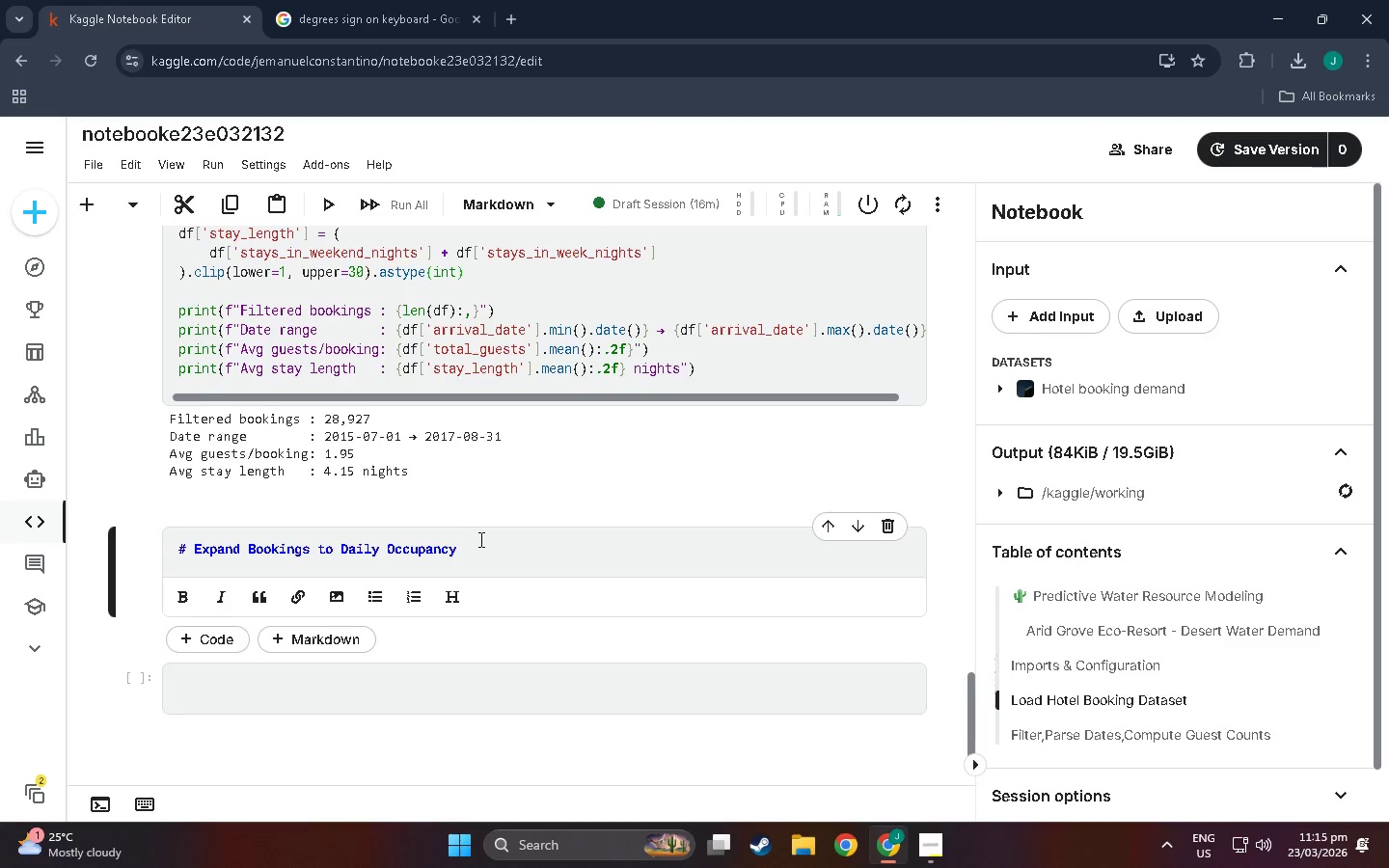 
left_click([478, 550])
 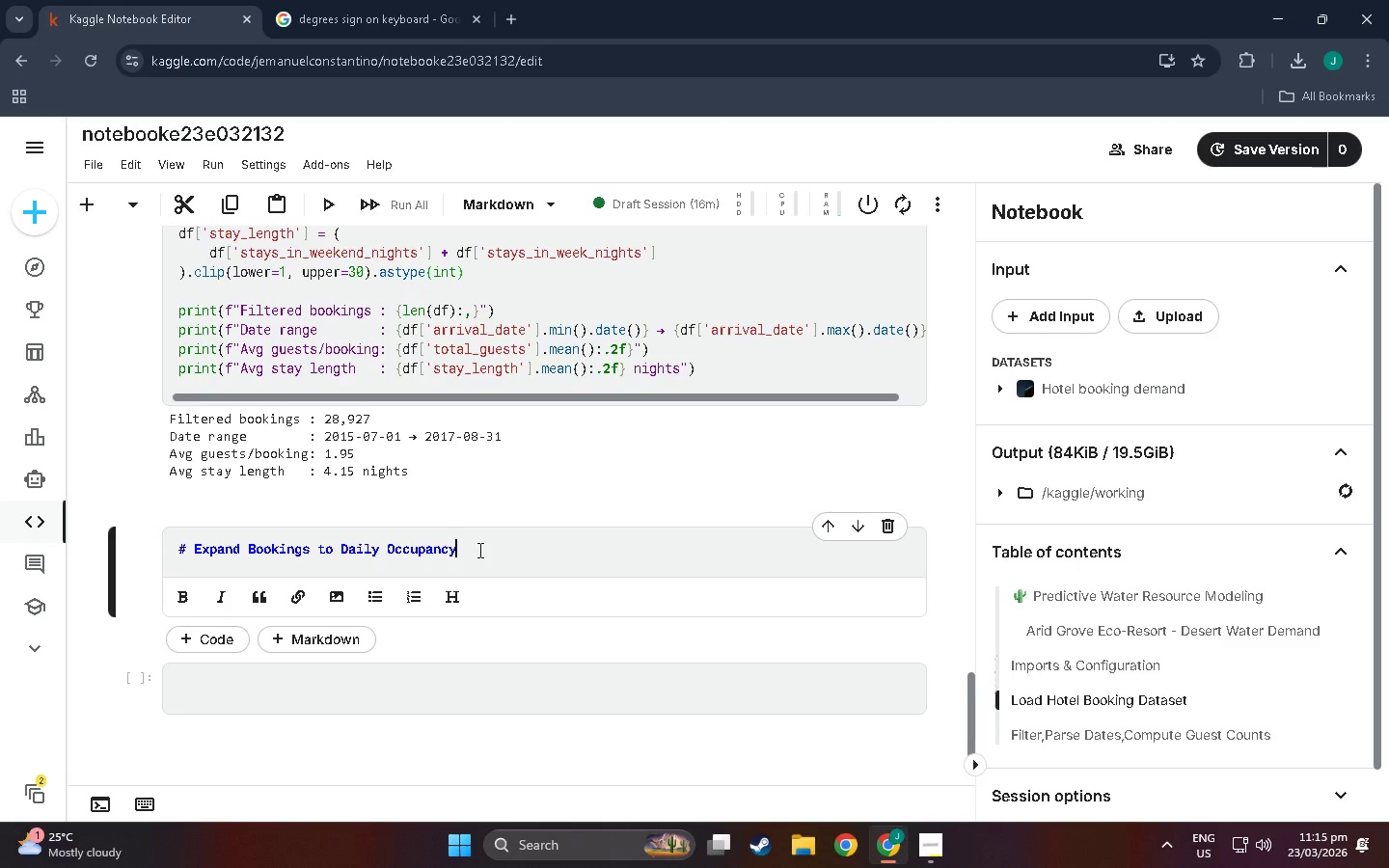 
type( (VE)
key(Backspace)
type(ectorized))
 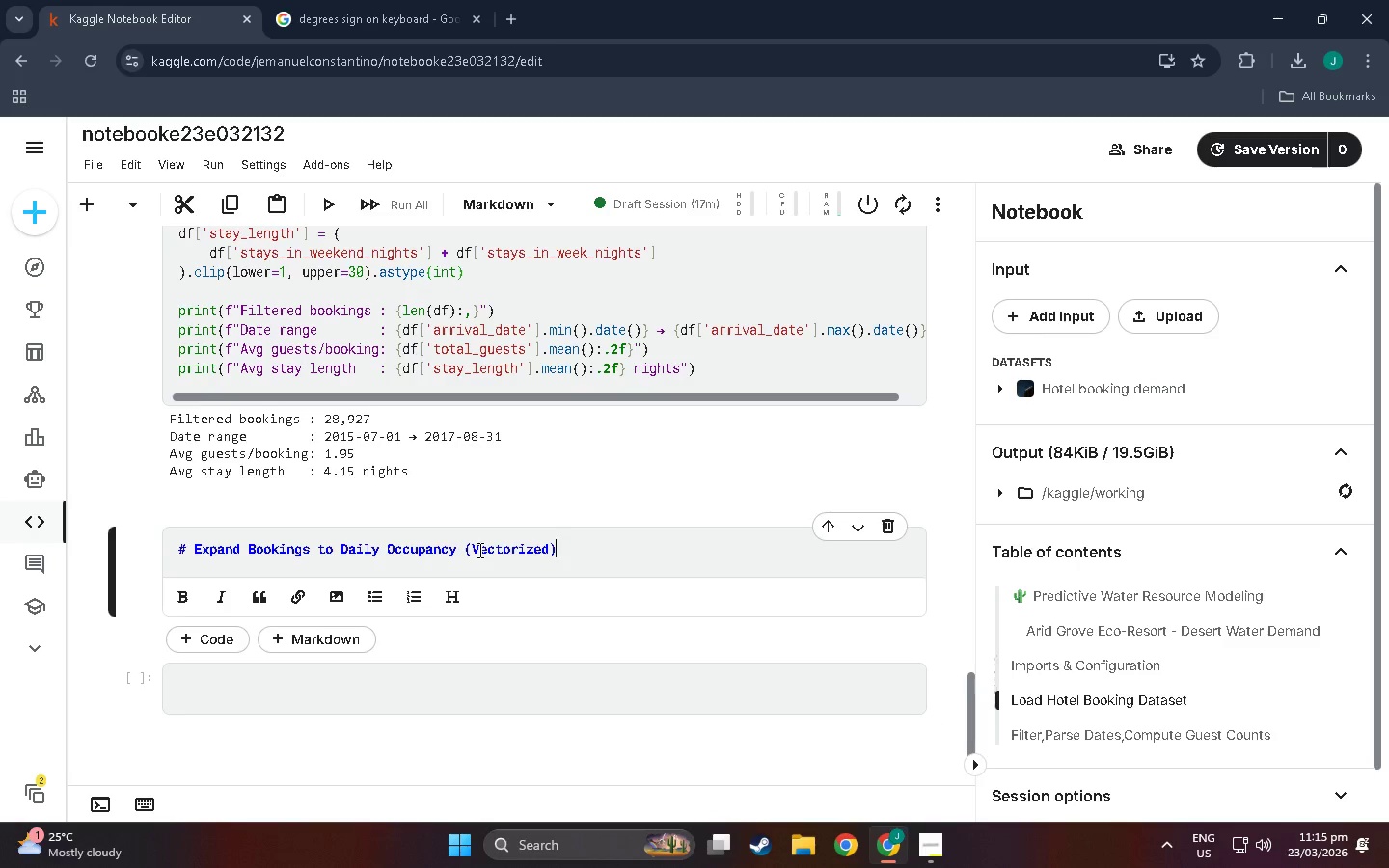 
key(Enter)
 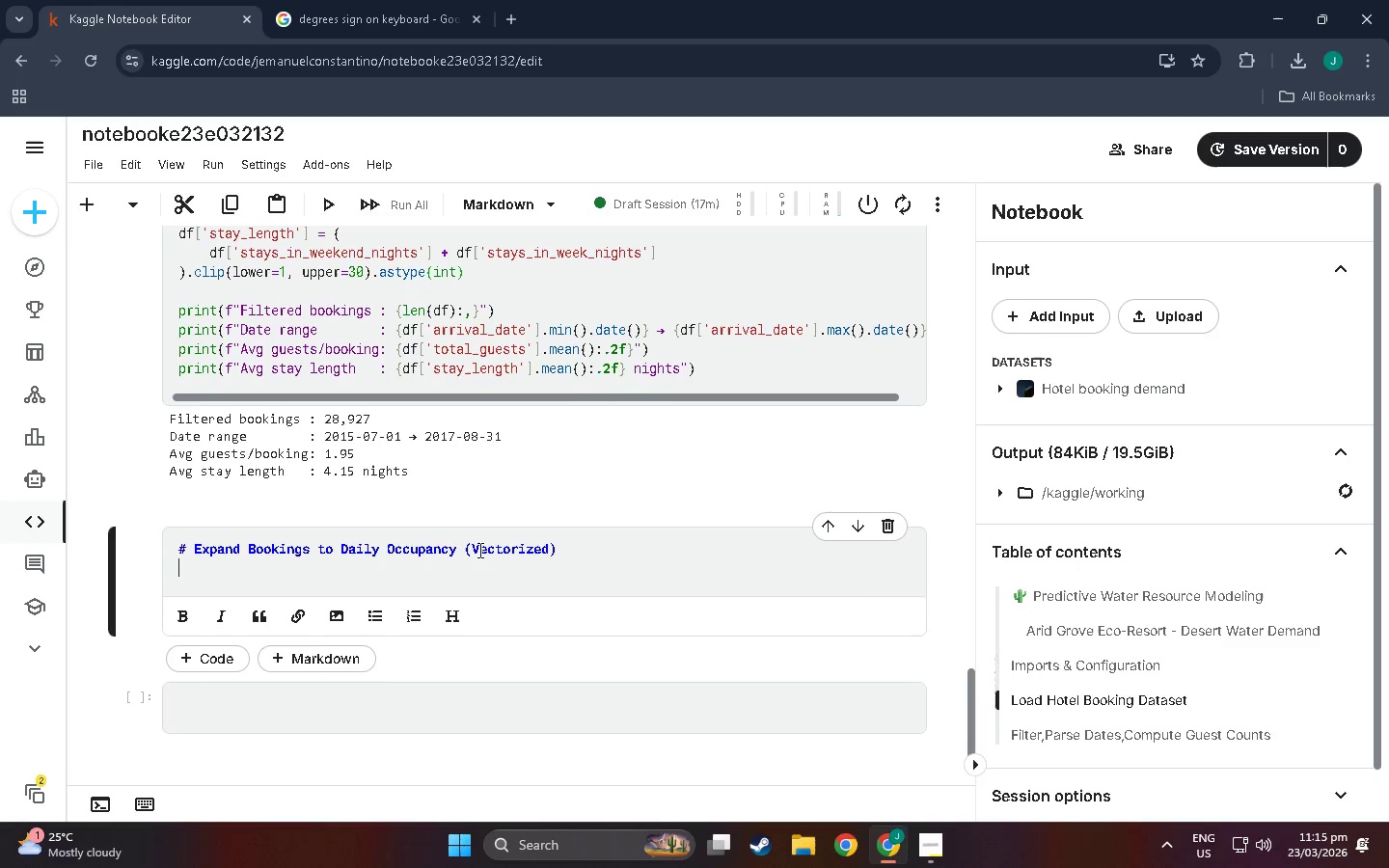 
key(Backspace)
 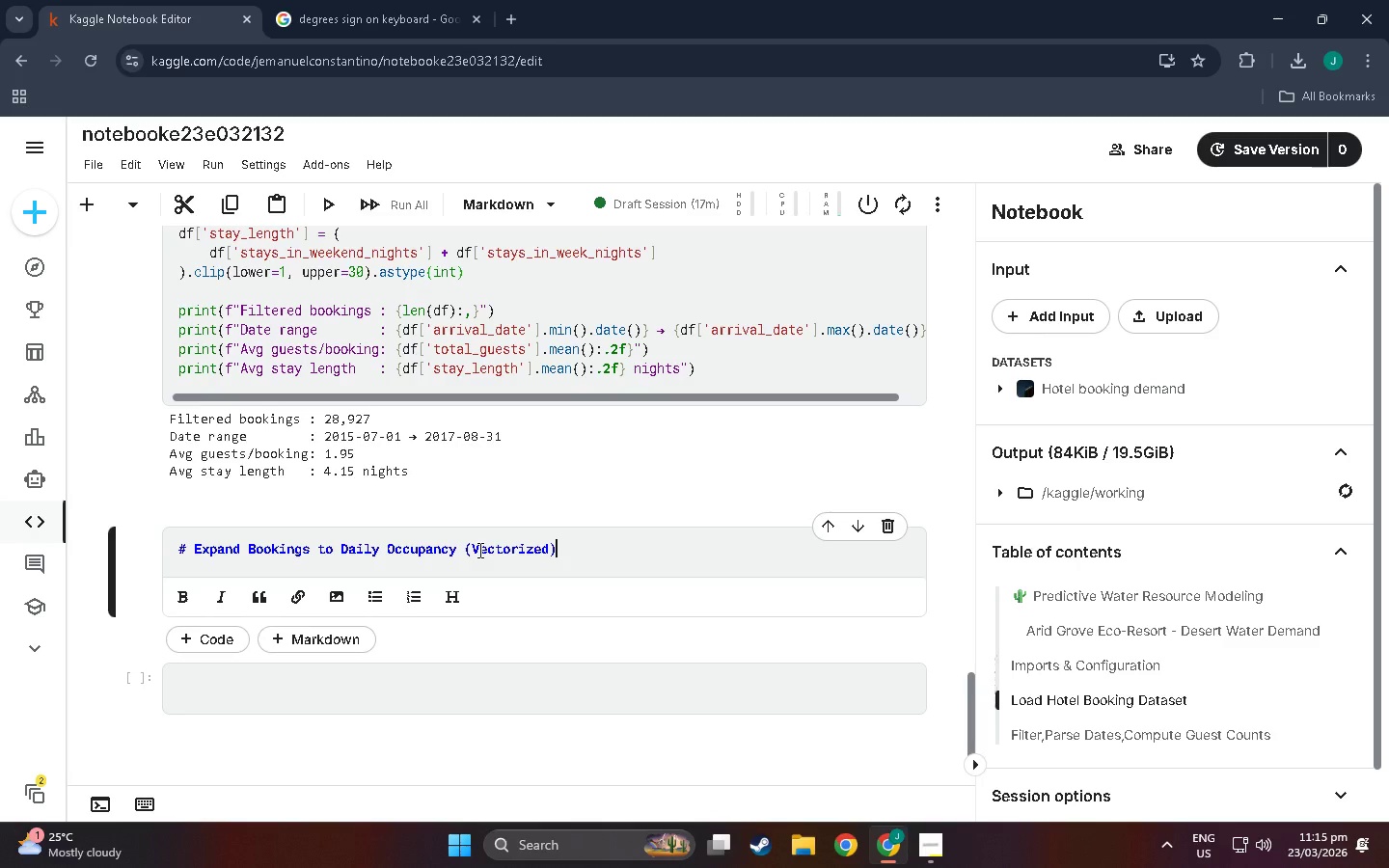 
key(Shift+Enter)
 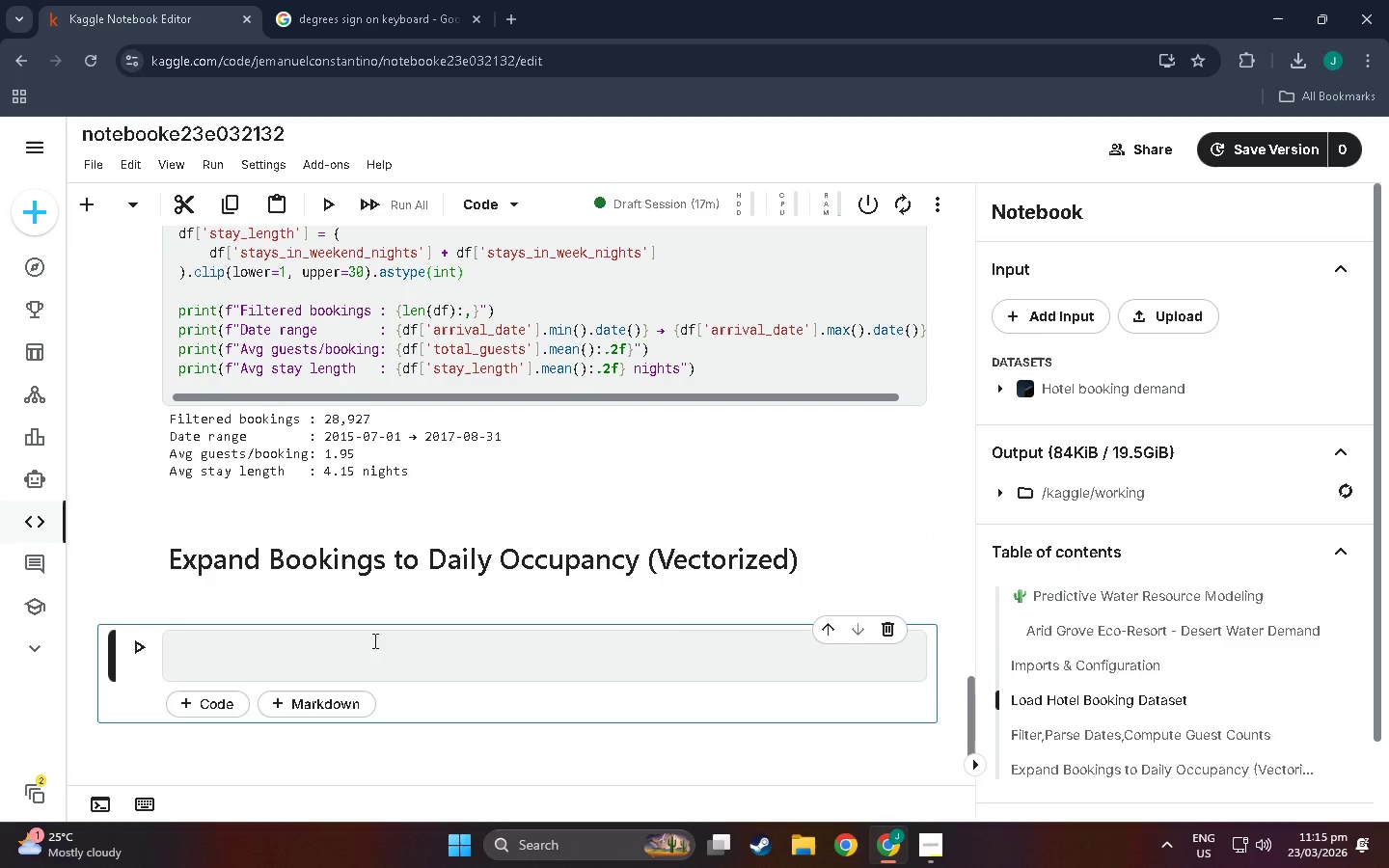 
left_click([343, 658])
 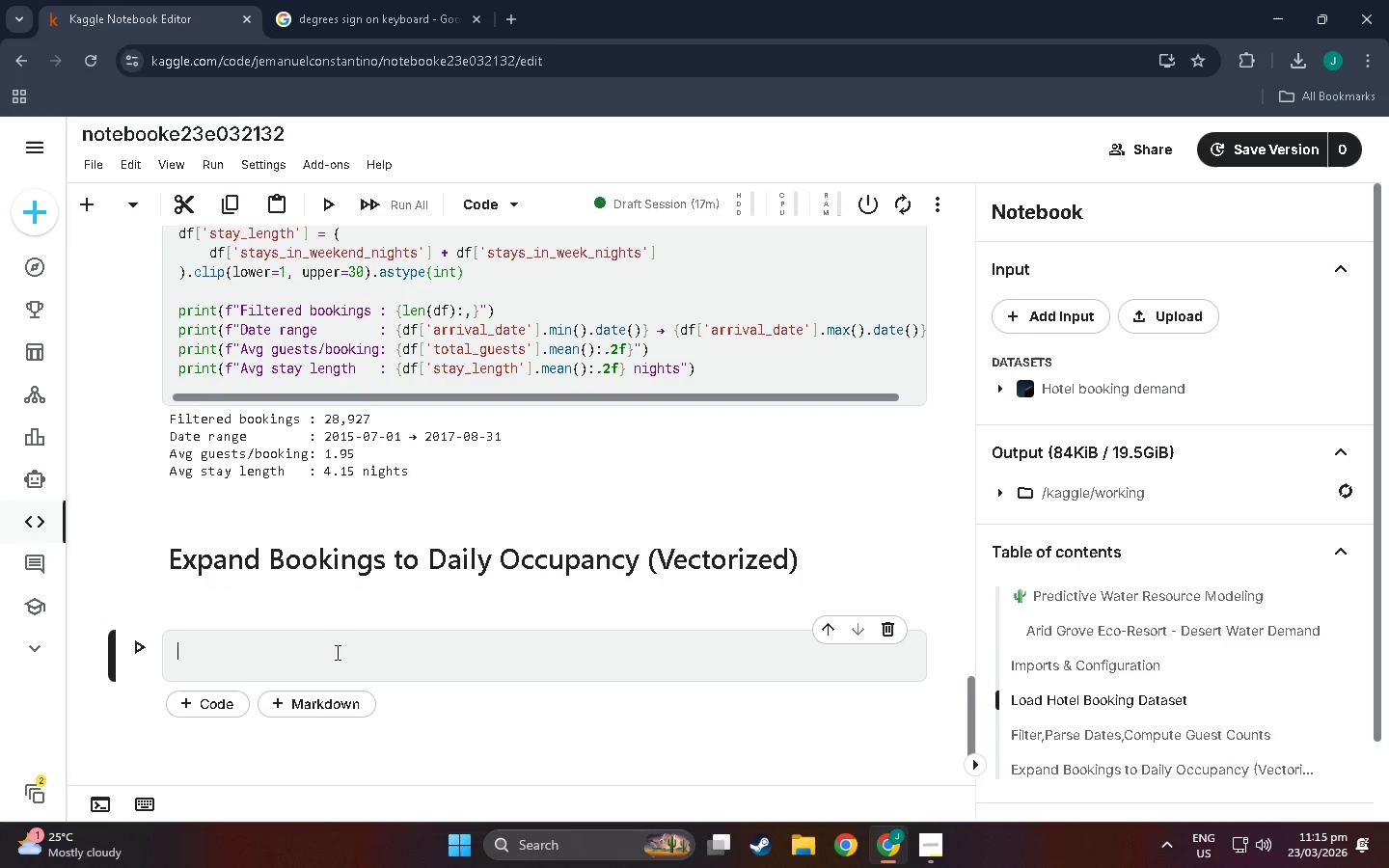 
wait(6.45)
 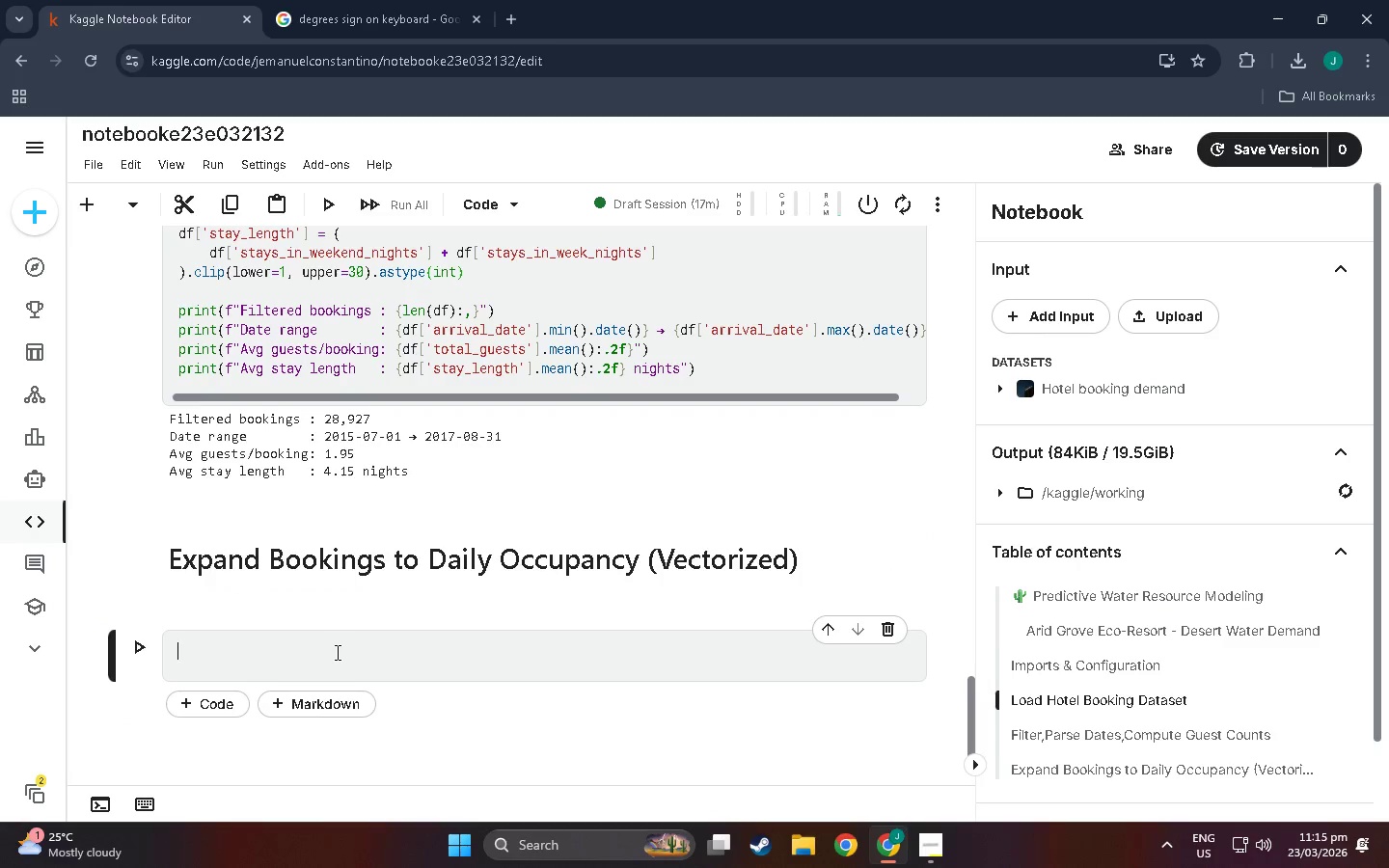 
type(# -- Vectorized expansion -- each bookimng)
key(Backspace)
key(Backspace)
type(g or)
key(Backspace)
key(Backspace)
type(row becomes N date rows ---------------)
 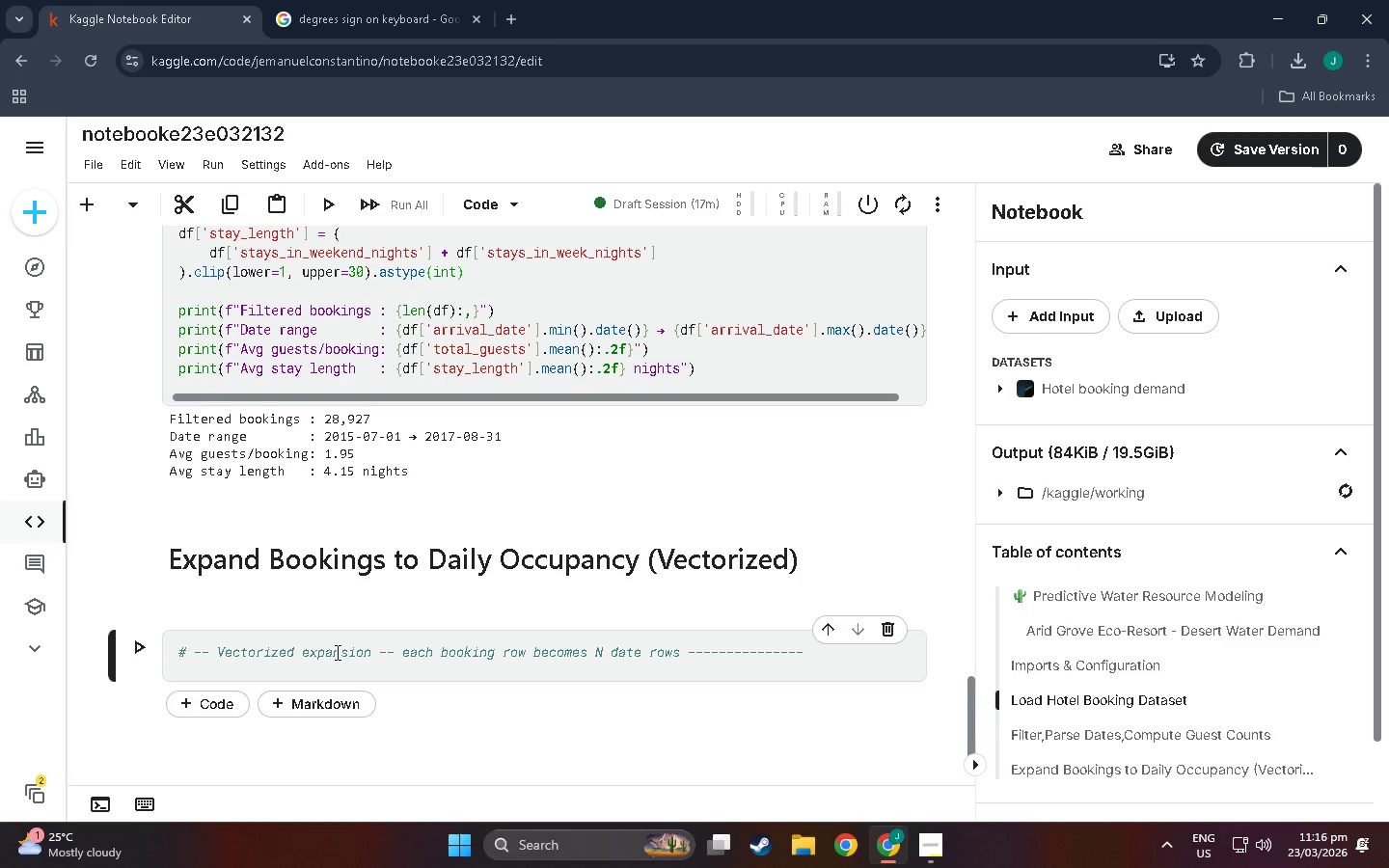 
key(Enter)
 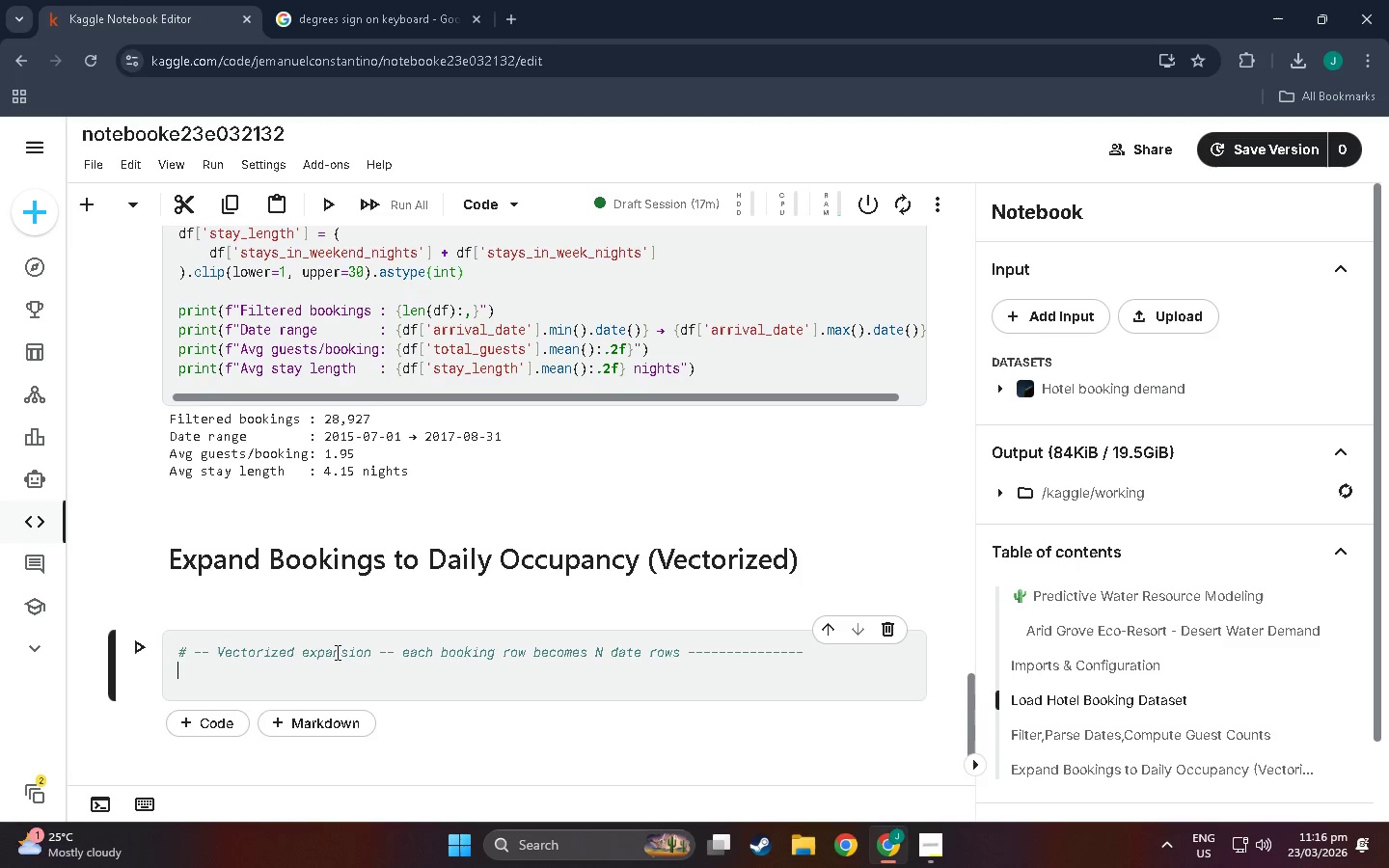 
type(arrivals = df['arii)
key(Backspace)
key(Backspace)
type(rival_date)
 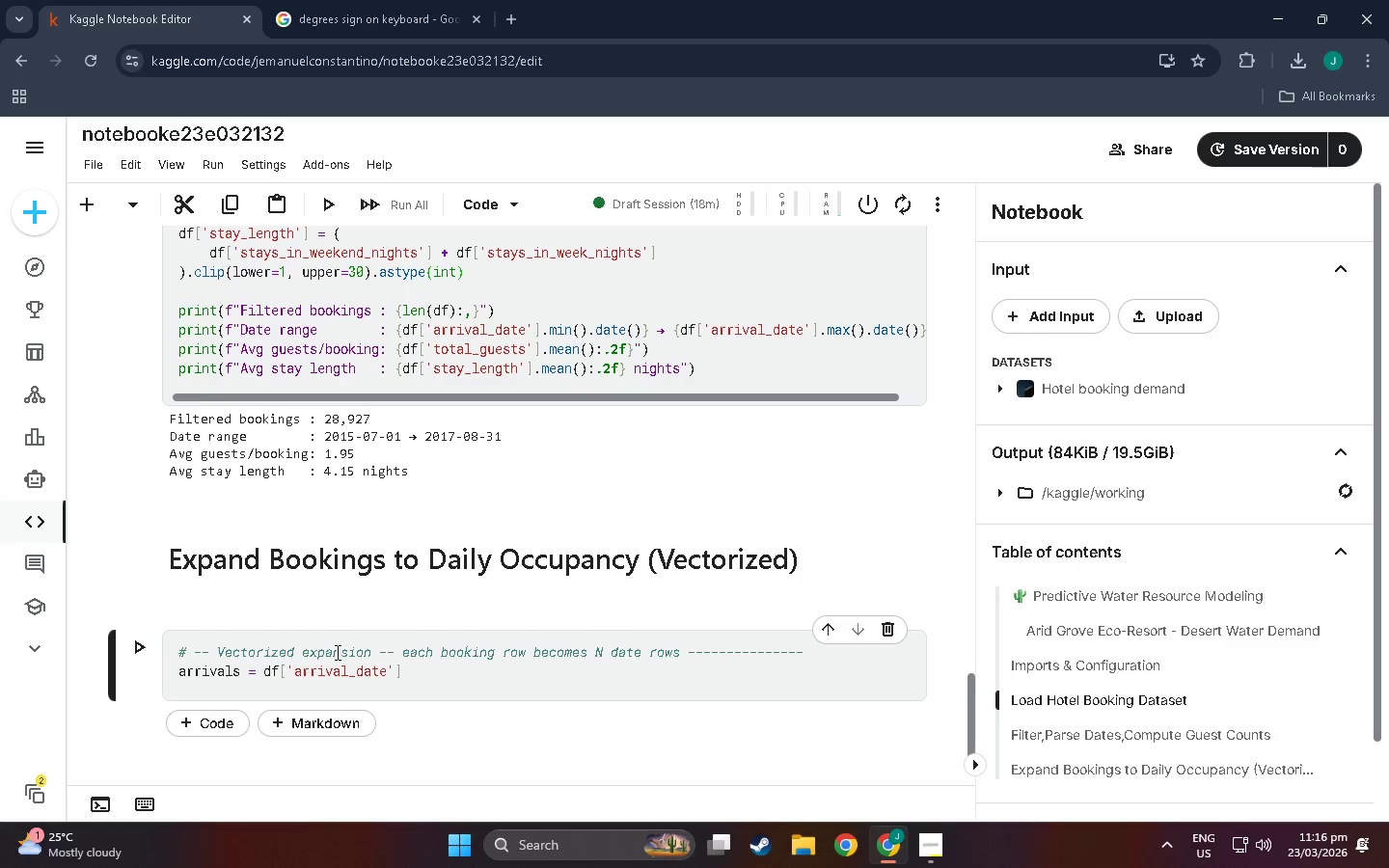 
key(ArrowRight)
 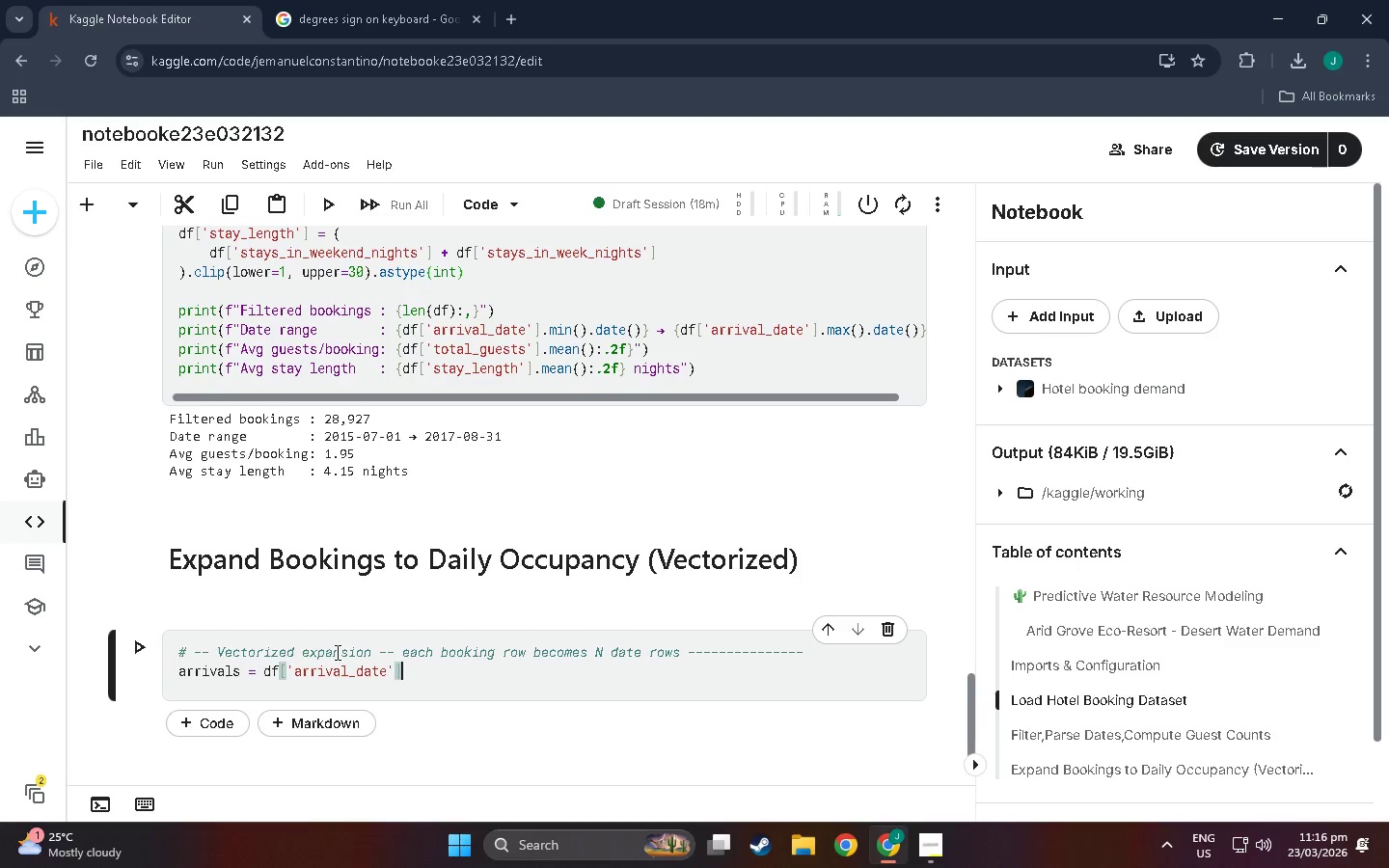 
key(ArrowRight)
 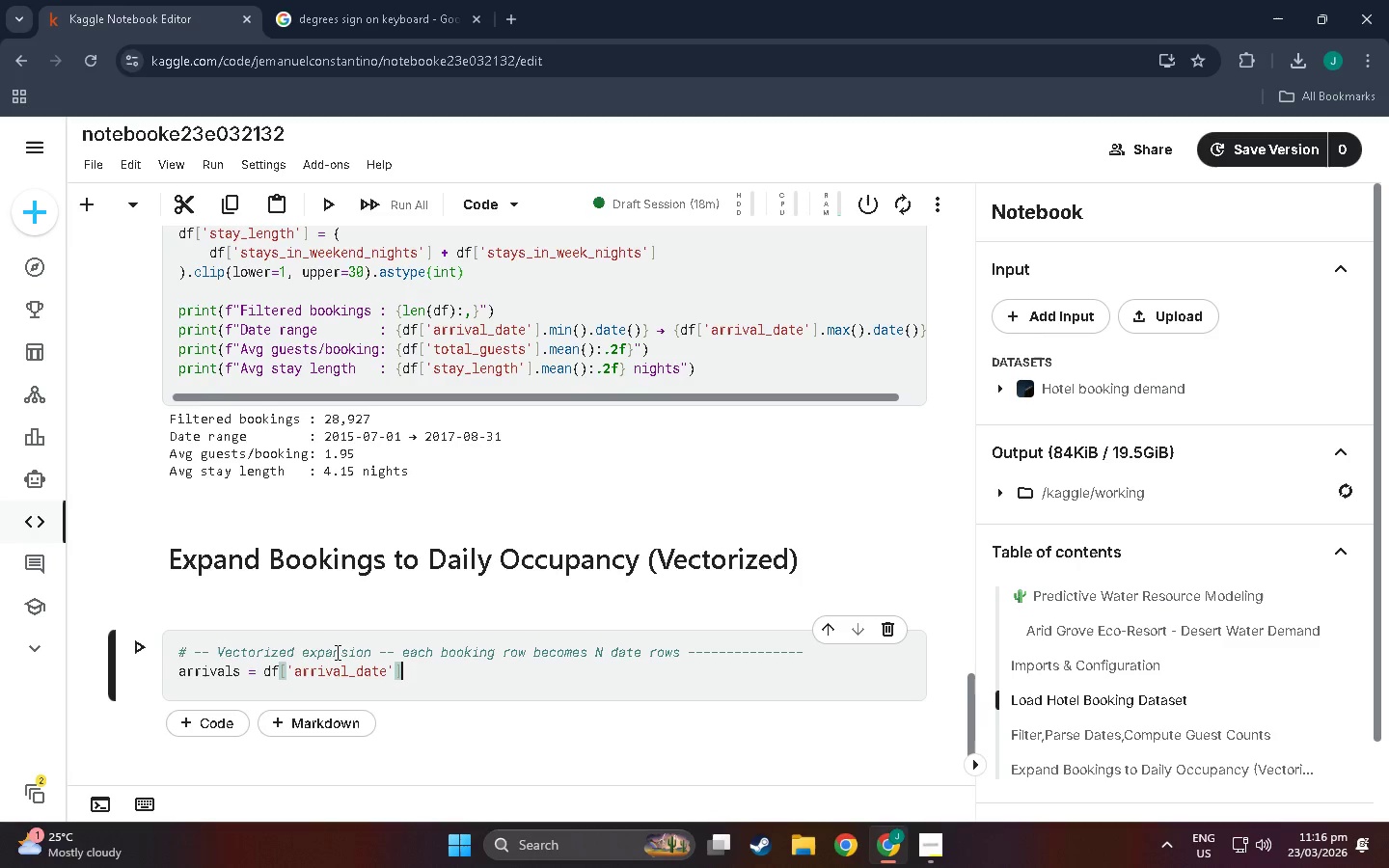 
type(.values)
 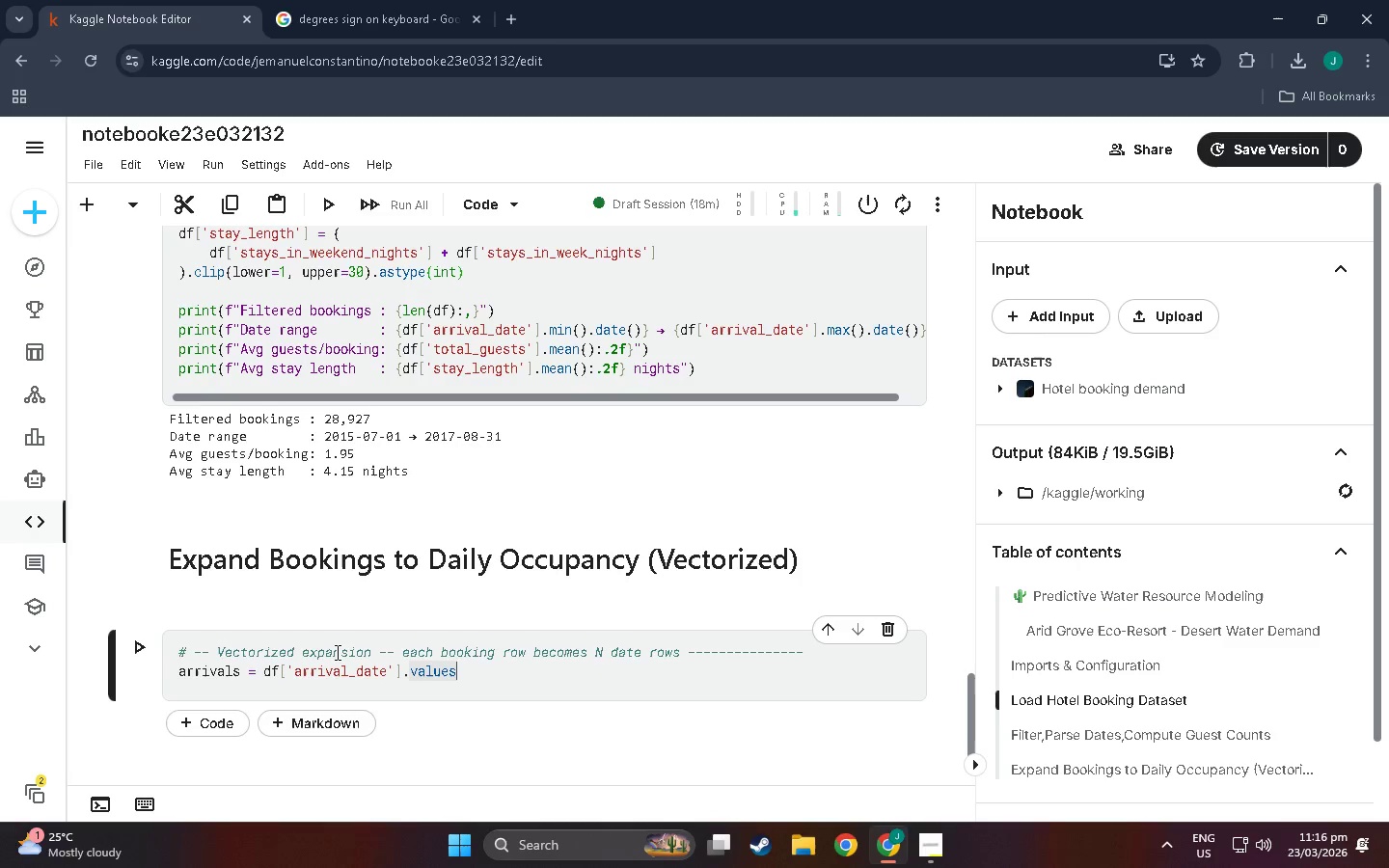 
key(Enter)
 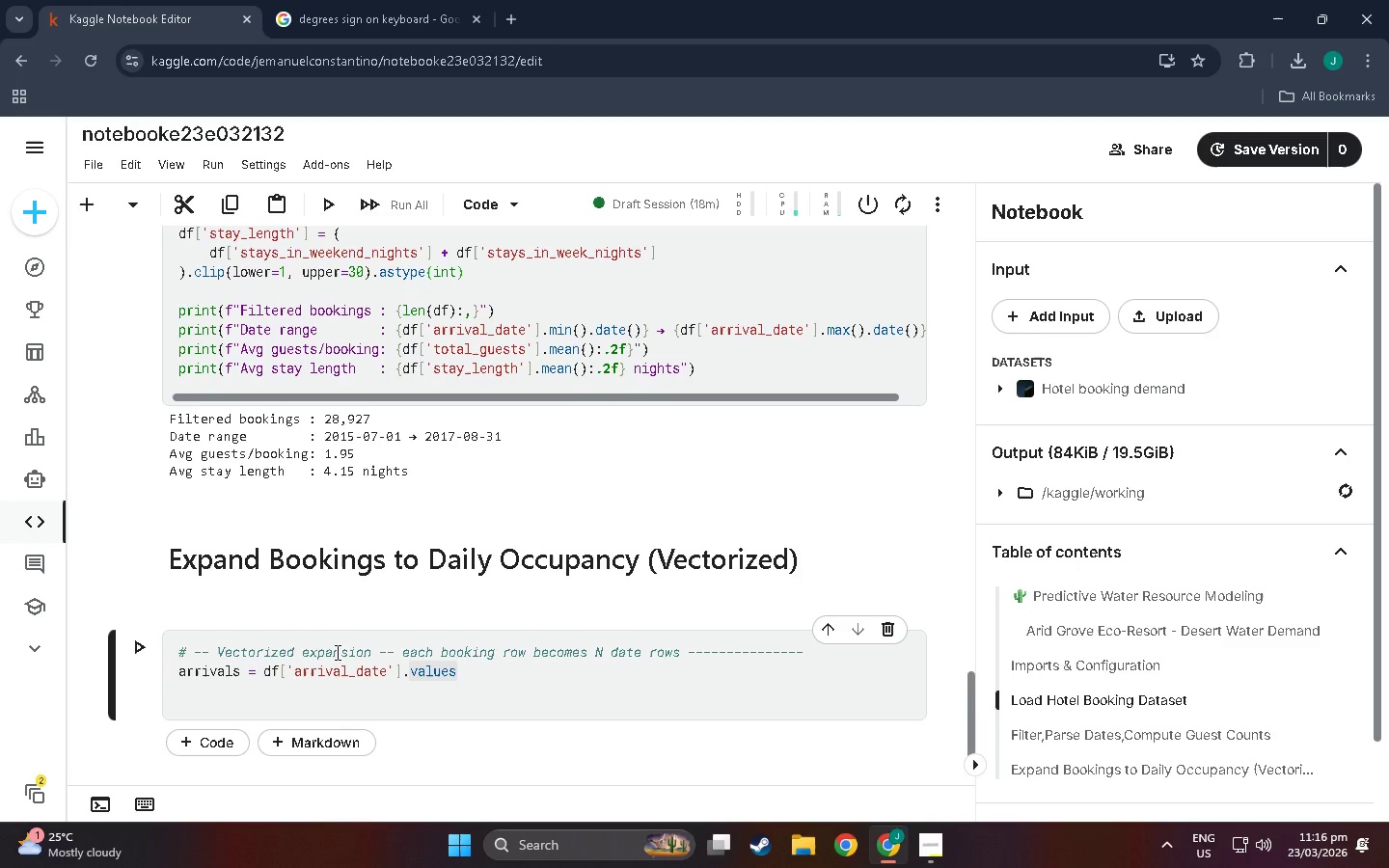 
type(stays = df)
 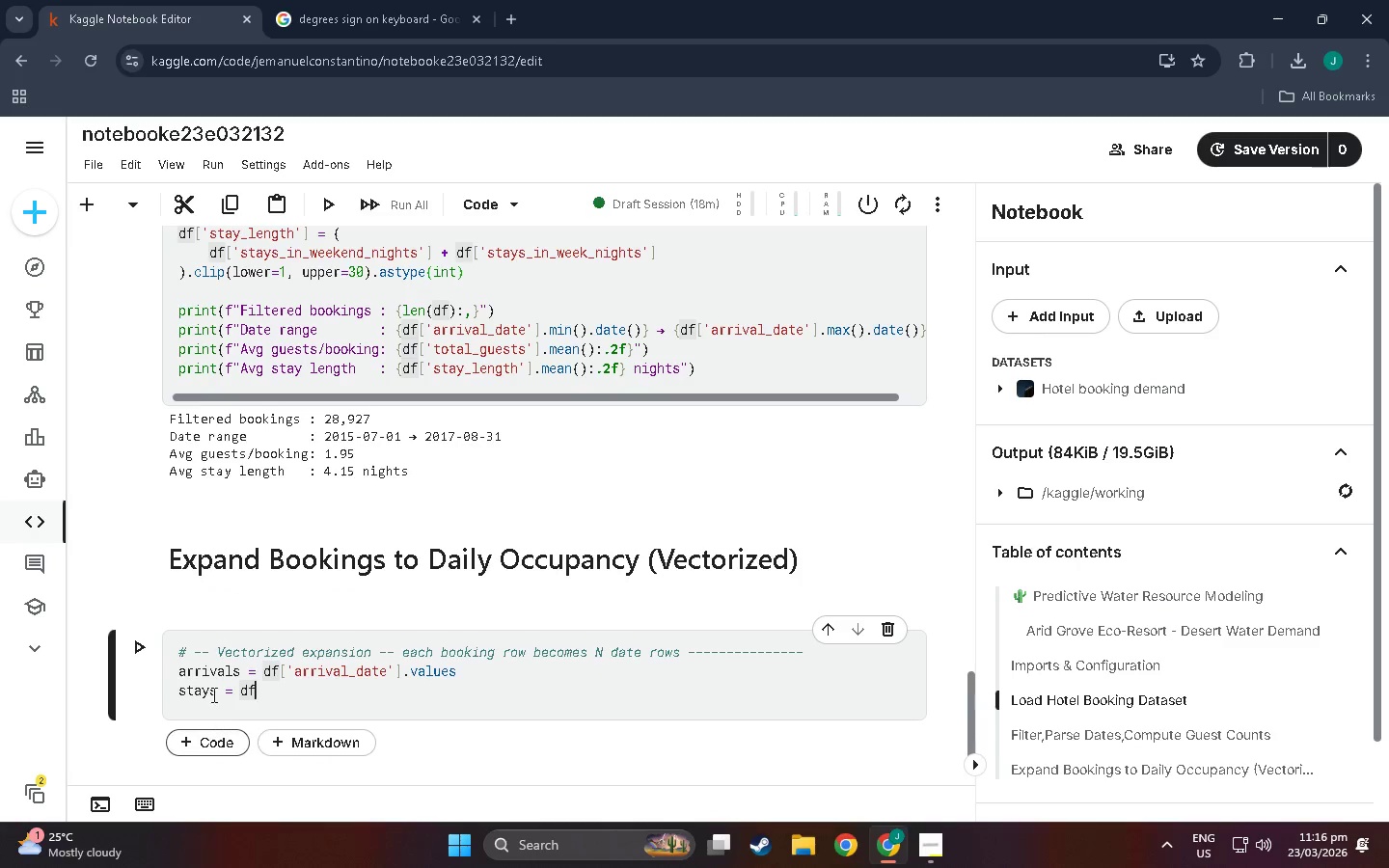 
left_click([222, 693])
 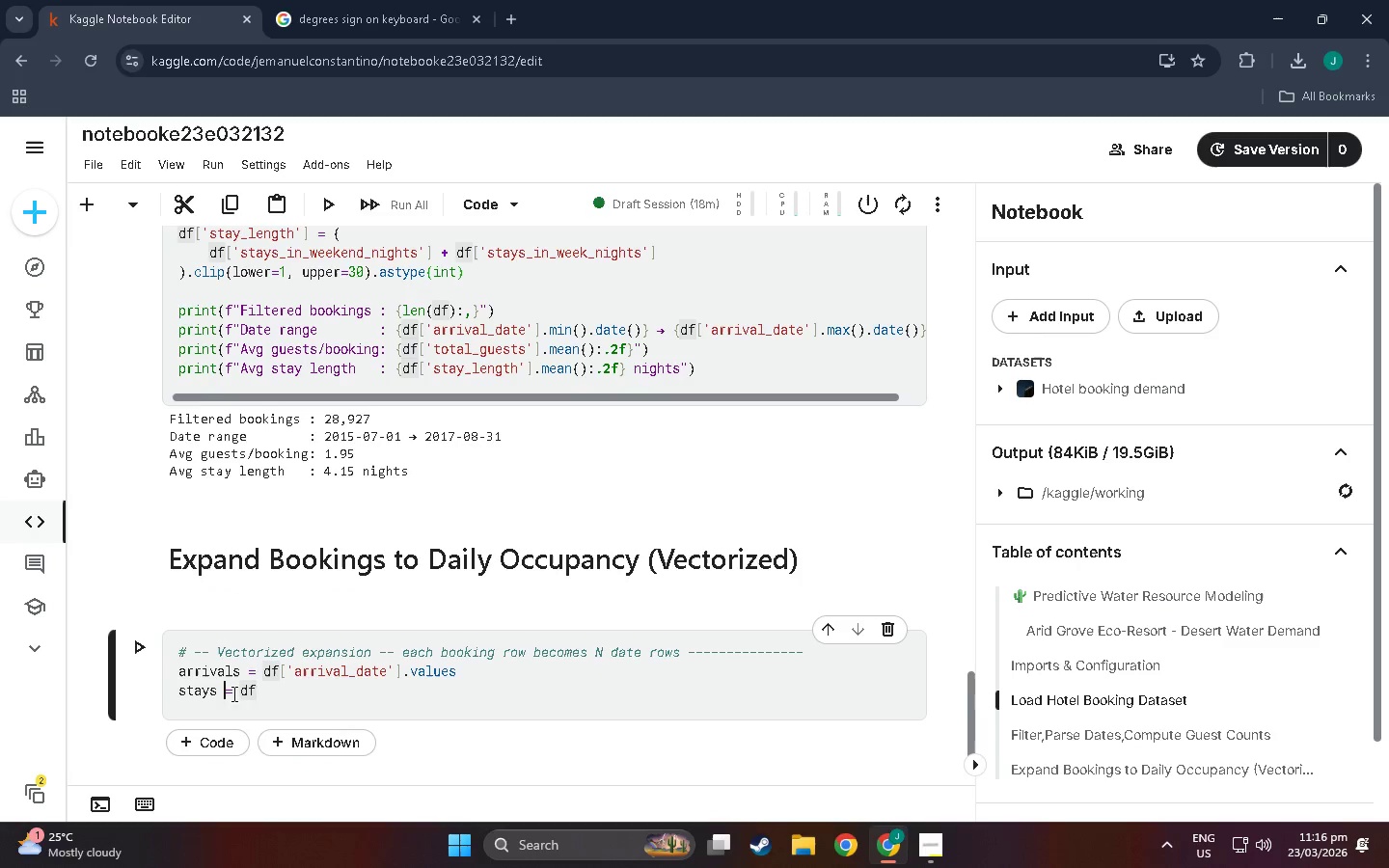 
key(Space)
 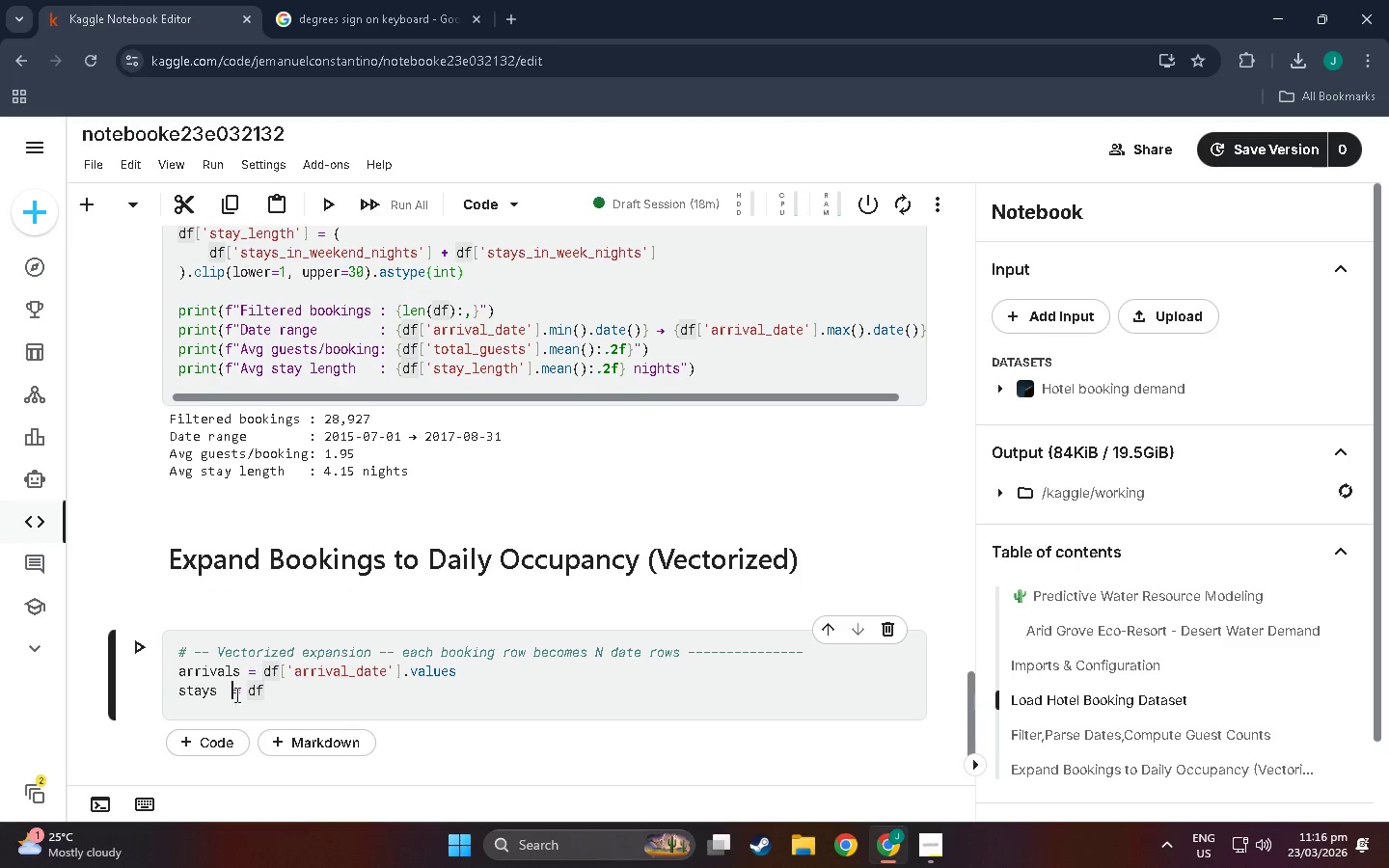 
key(Space)
 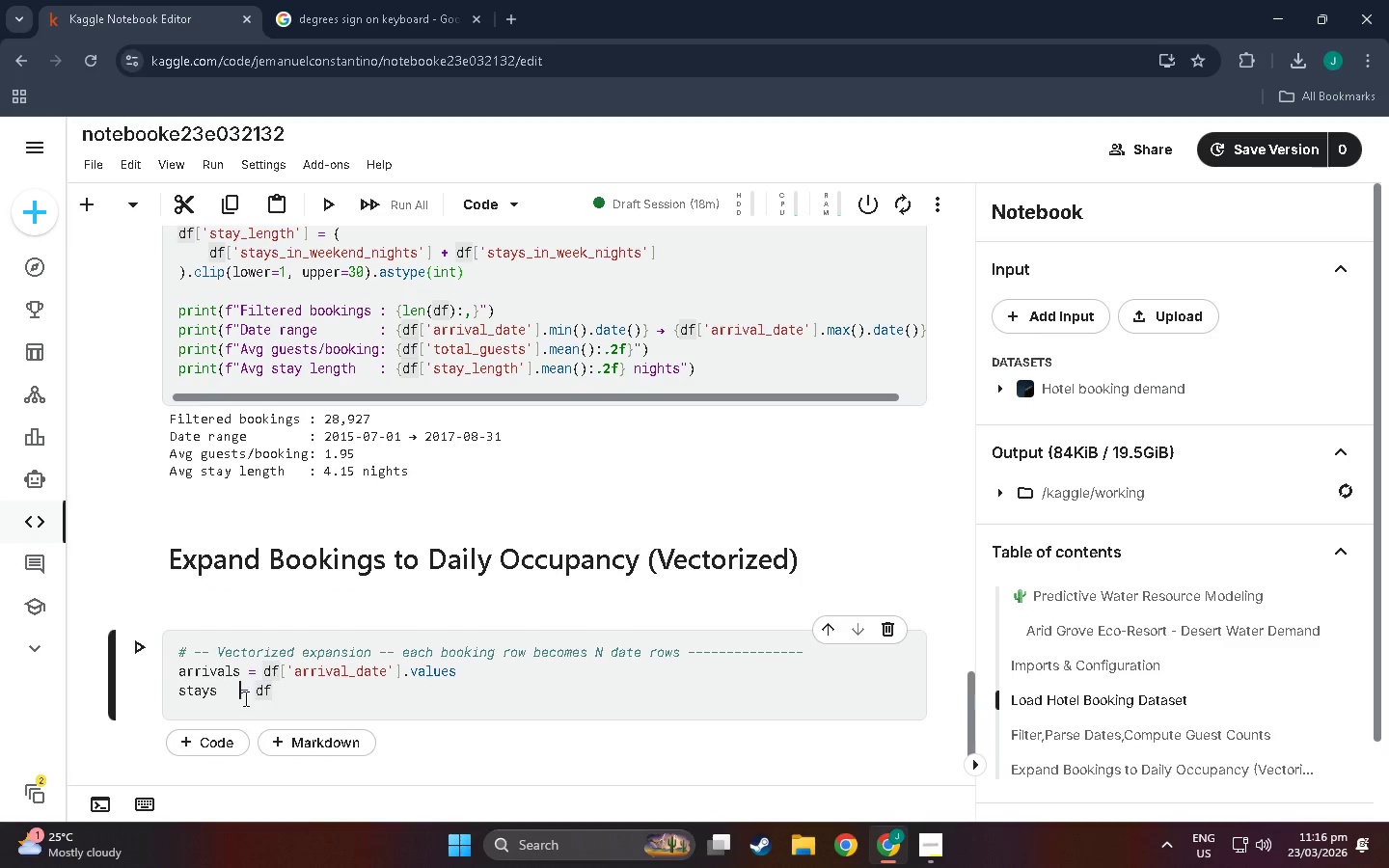 
key(Space)
 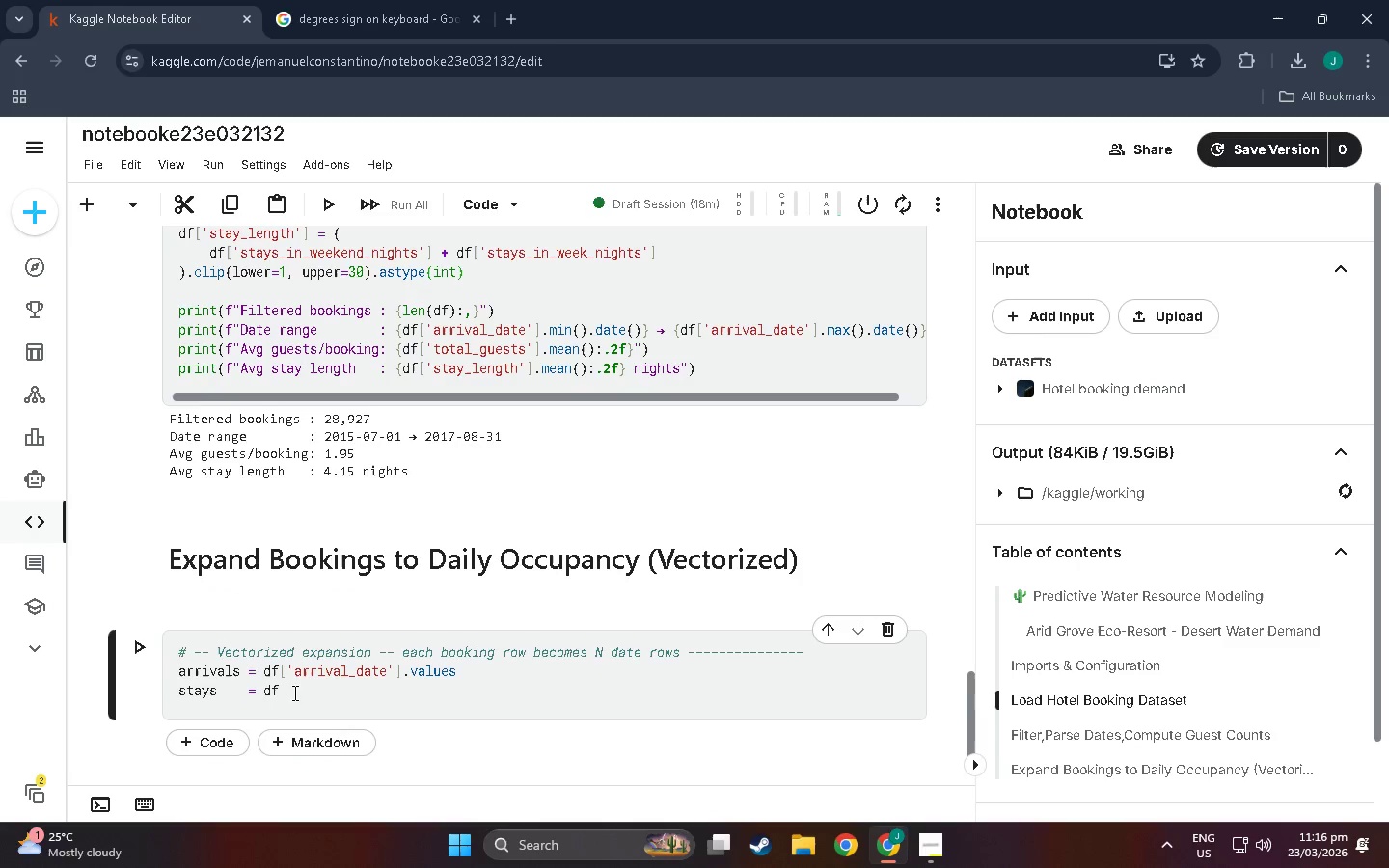 
left_click([279, 688])
 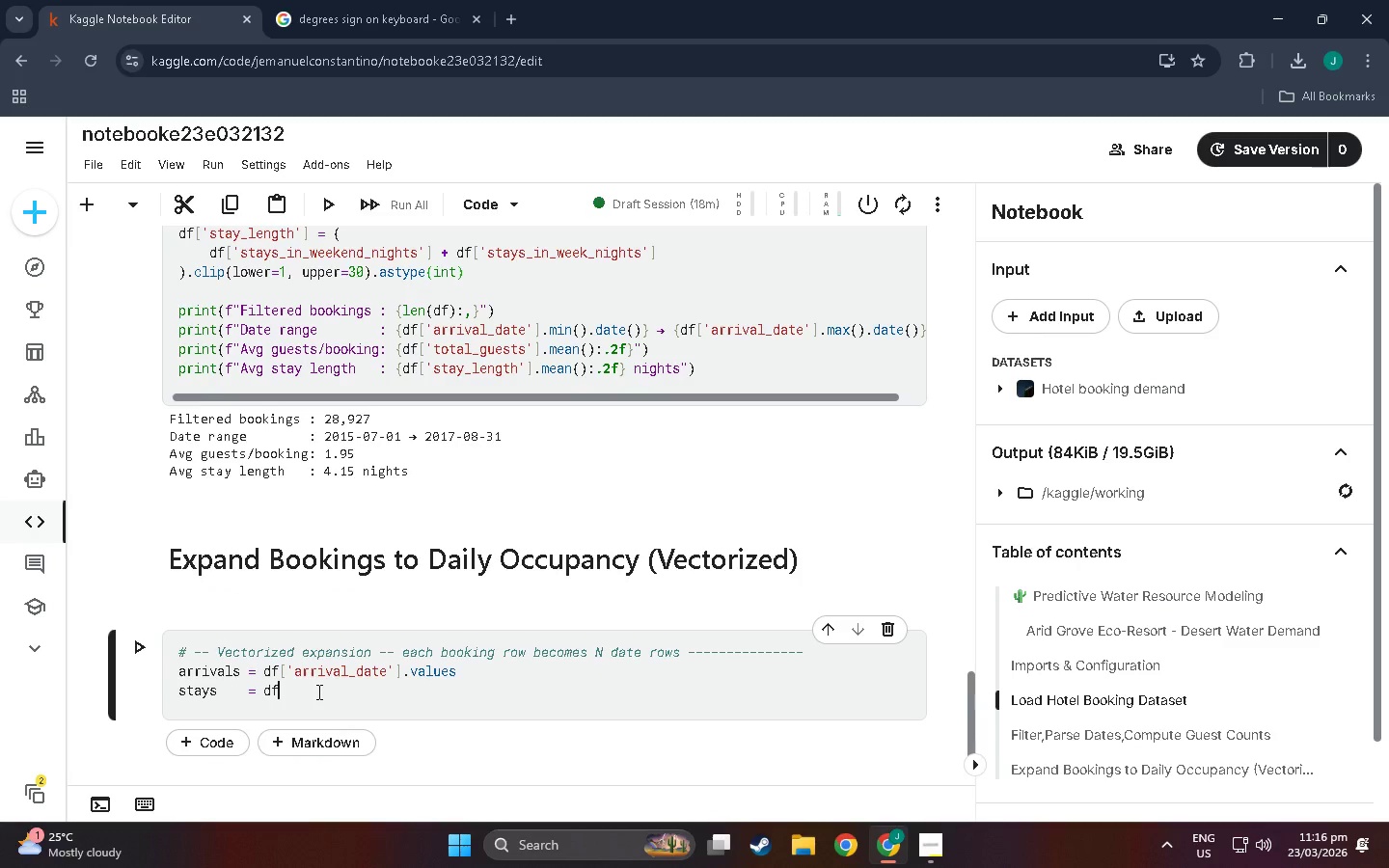 
type( )
key(Backspace)
type(['stay_length)
 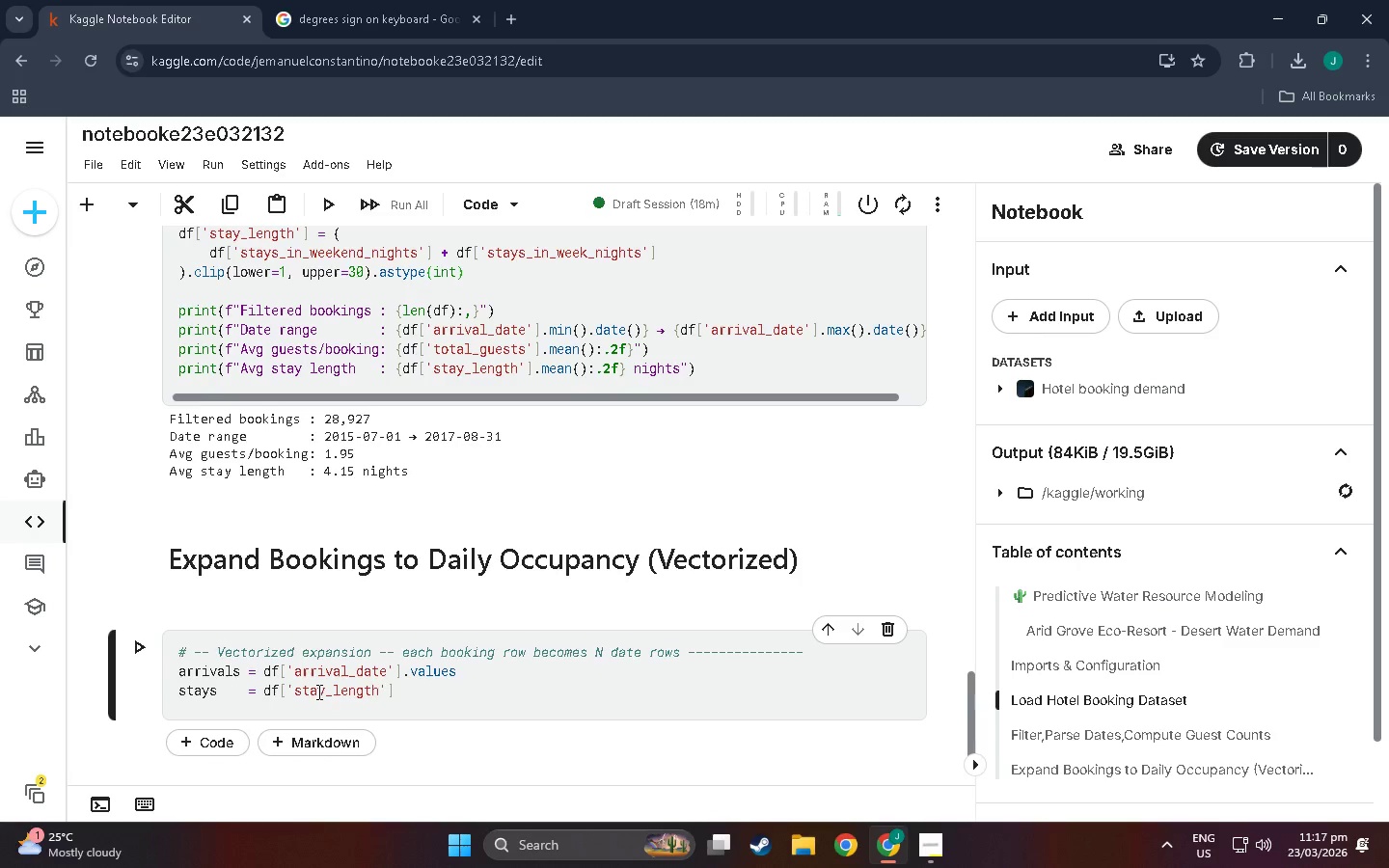 
key(ArrowRight)
 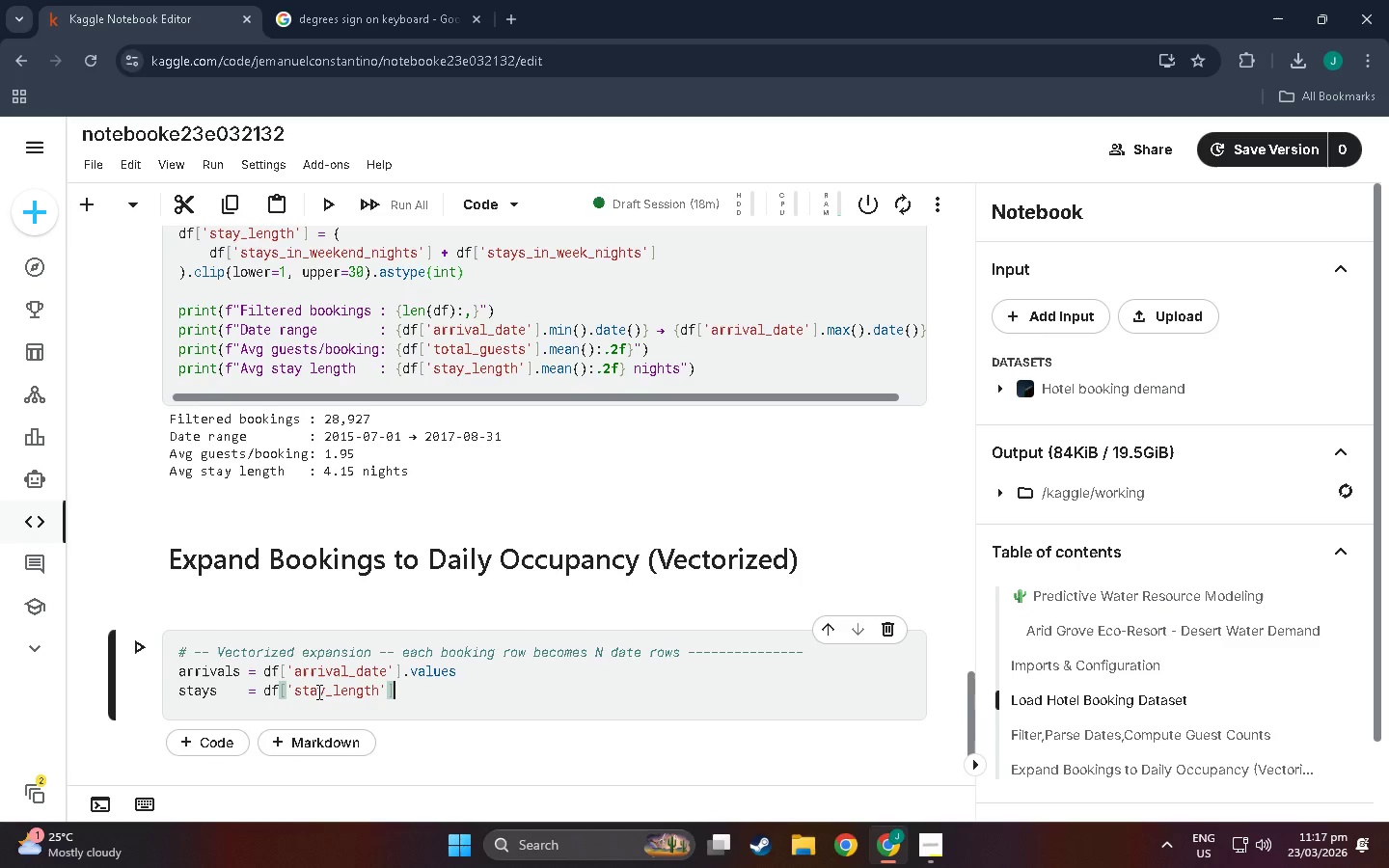 
key(ArrowRight)
 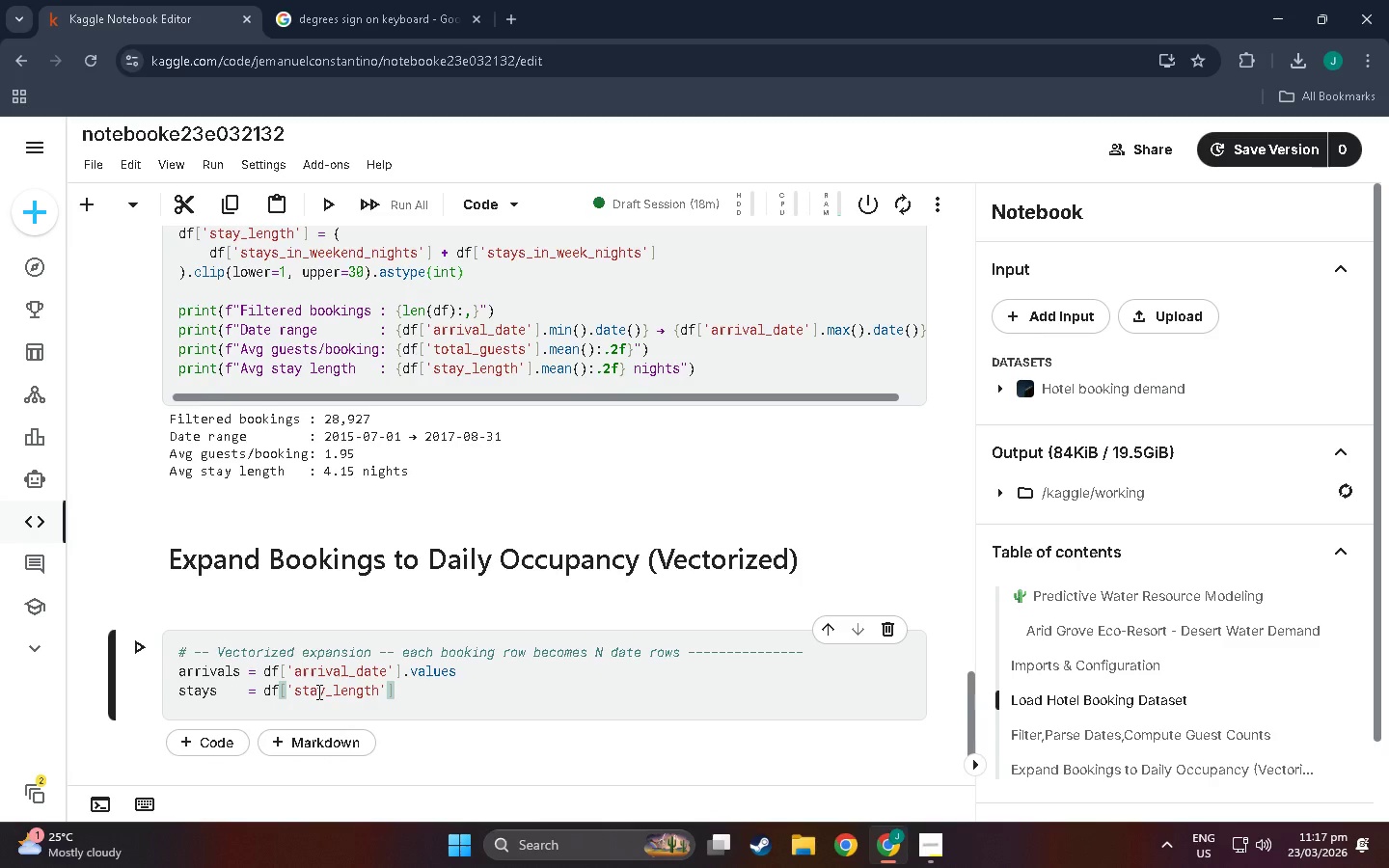 
type(.values.astyope)
key(Backspace)
key(Backspace)
key(Backspace)
type(pe)
 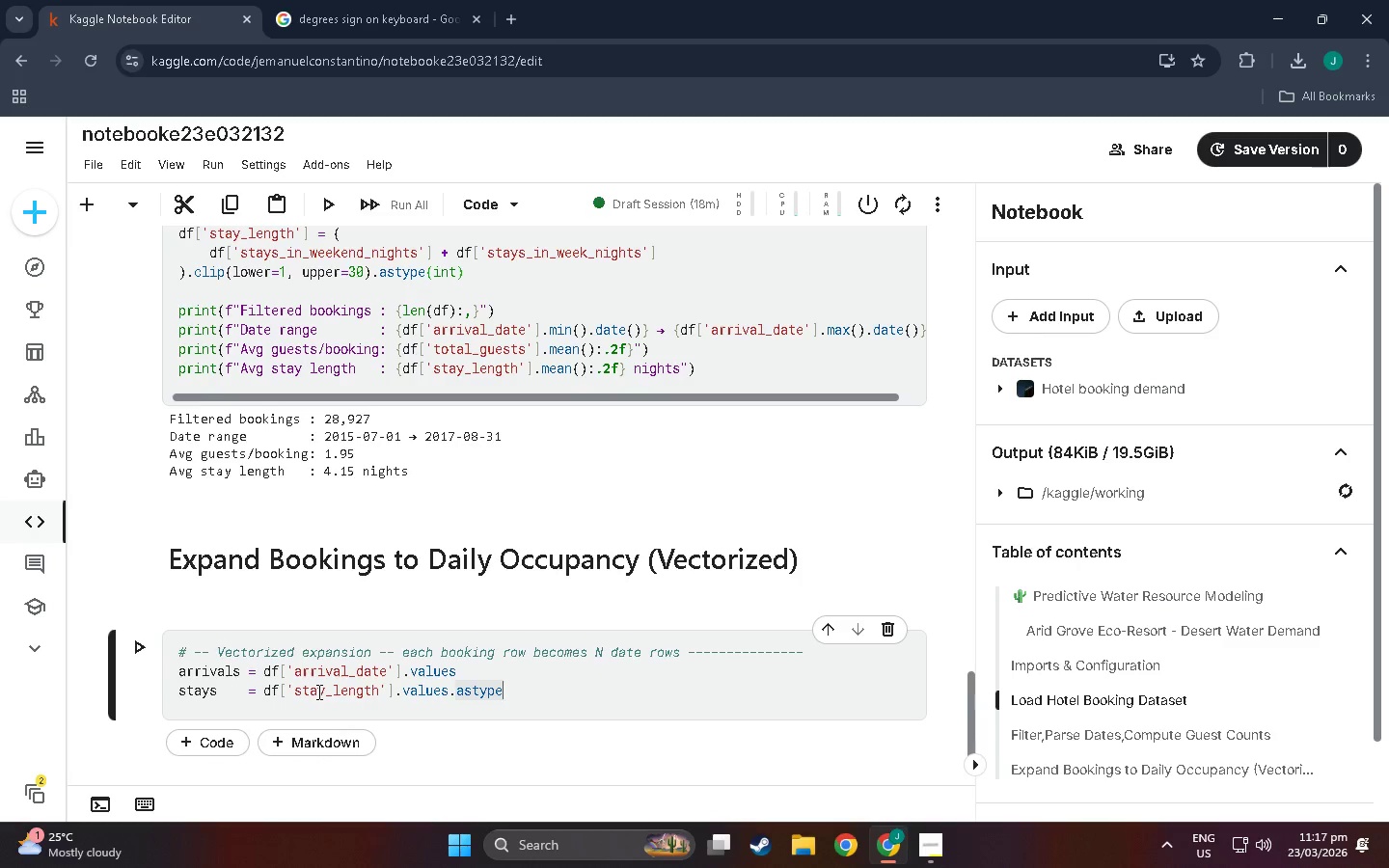 
type((int)
 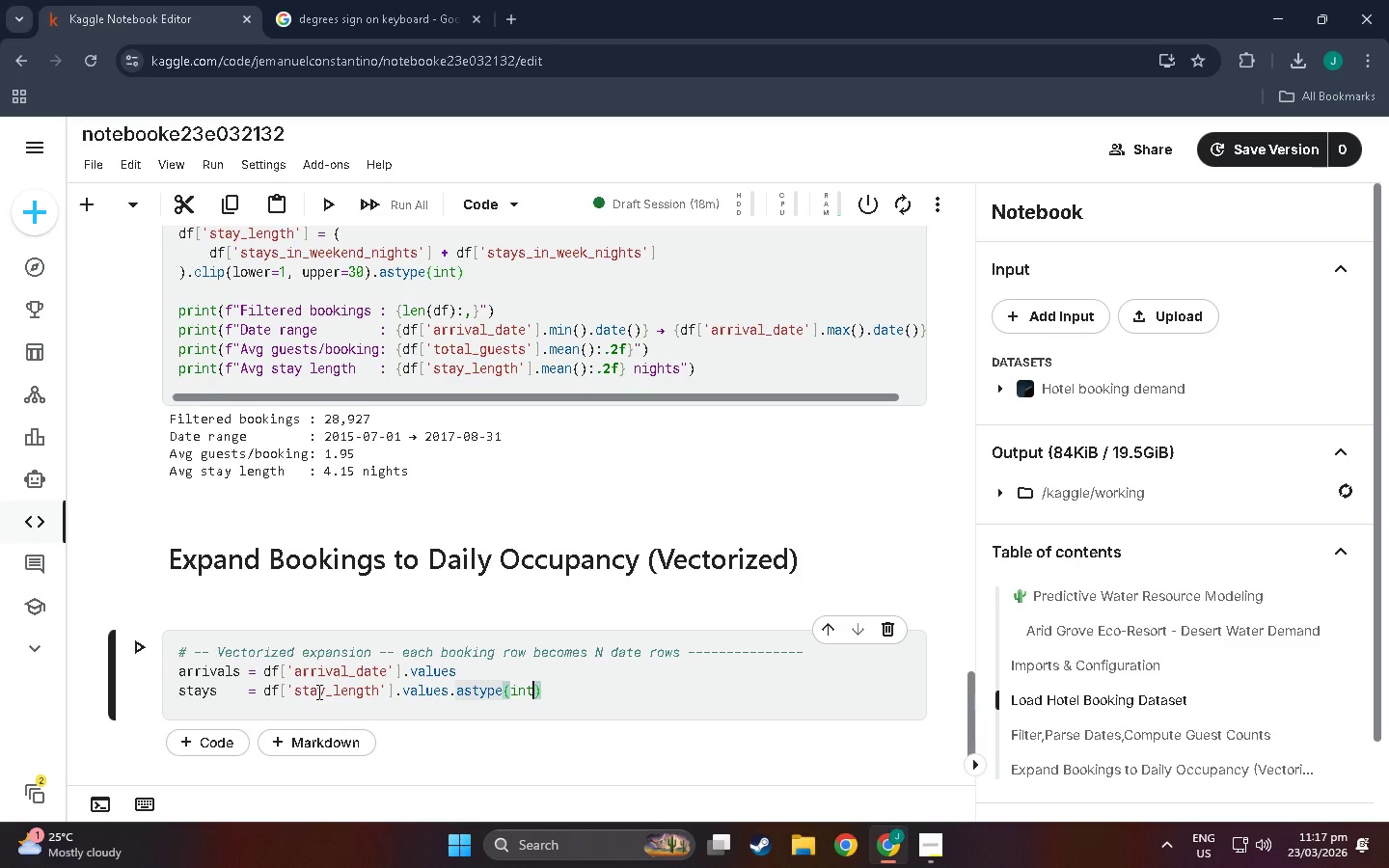 
key(ArrowRight)
 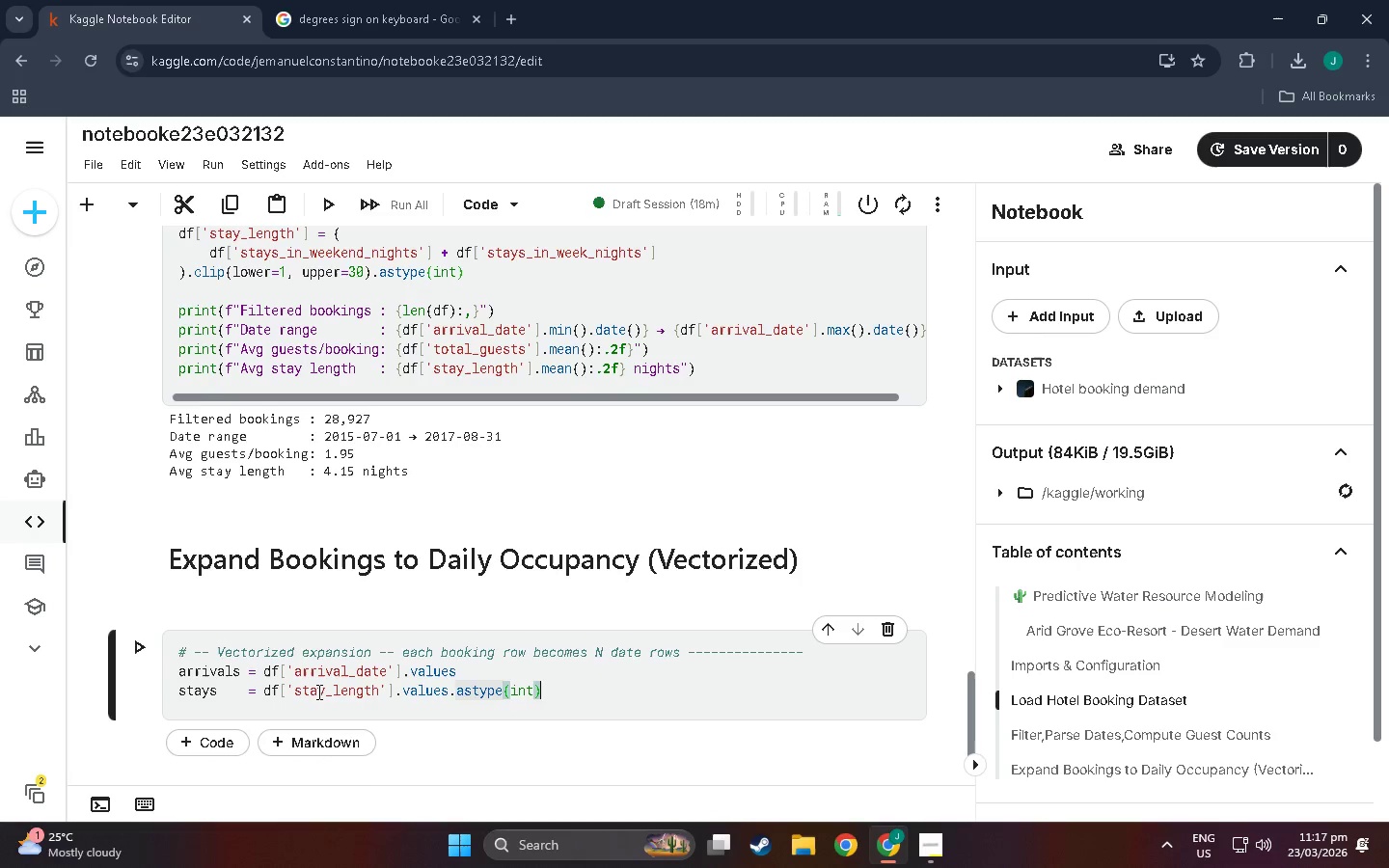 
key(Enter)
 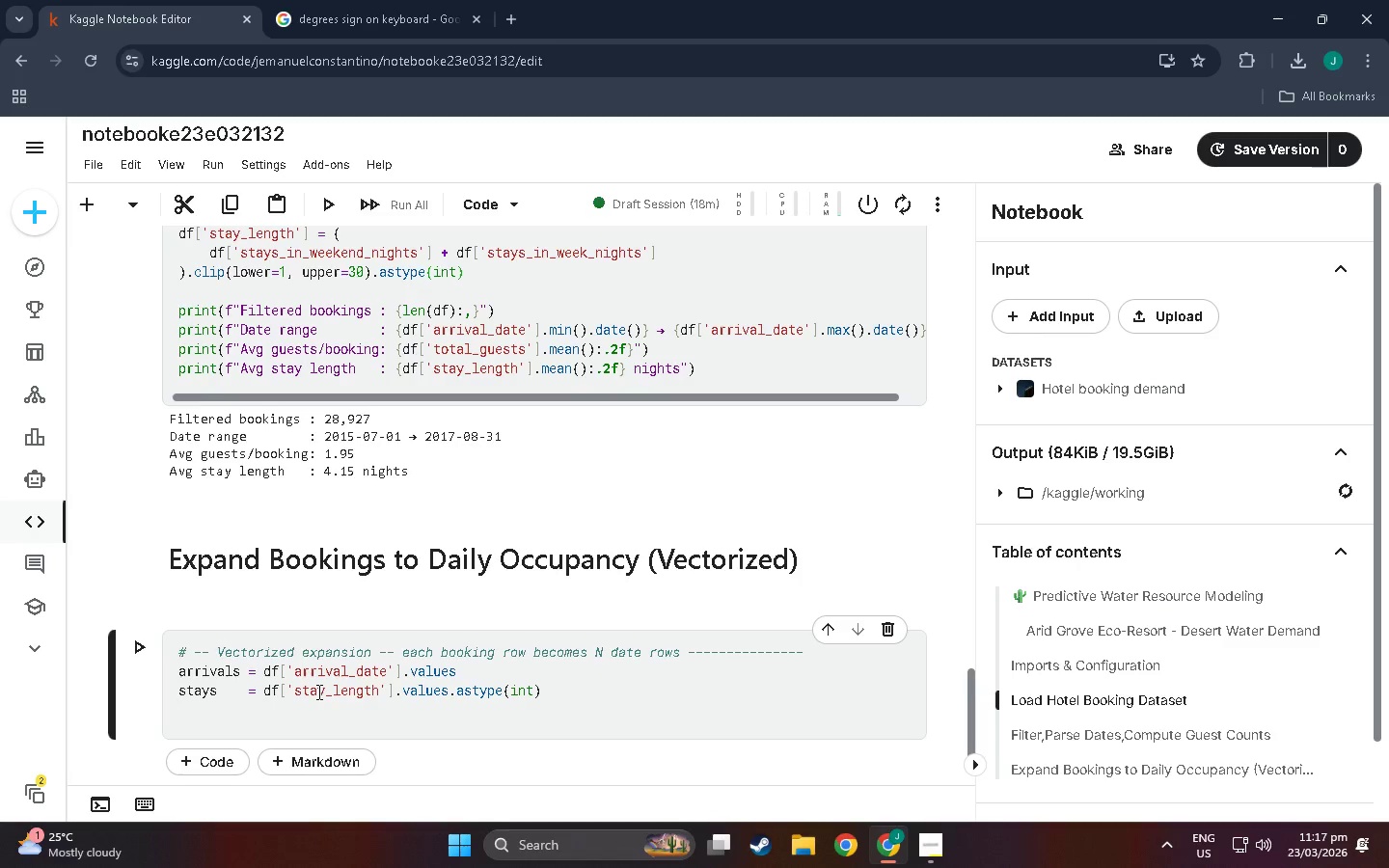 
type(gh)
key(Backspace)
type(uests_v = dfp)
key(Backspace)
type([)
key(Backspace)
type(['total_guests)
 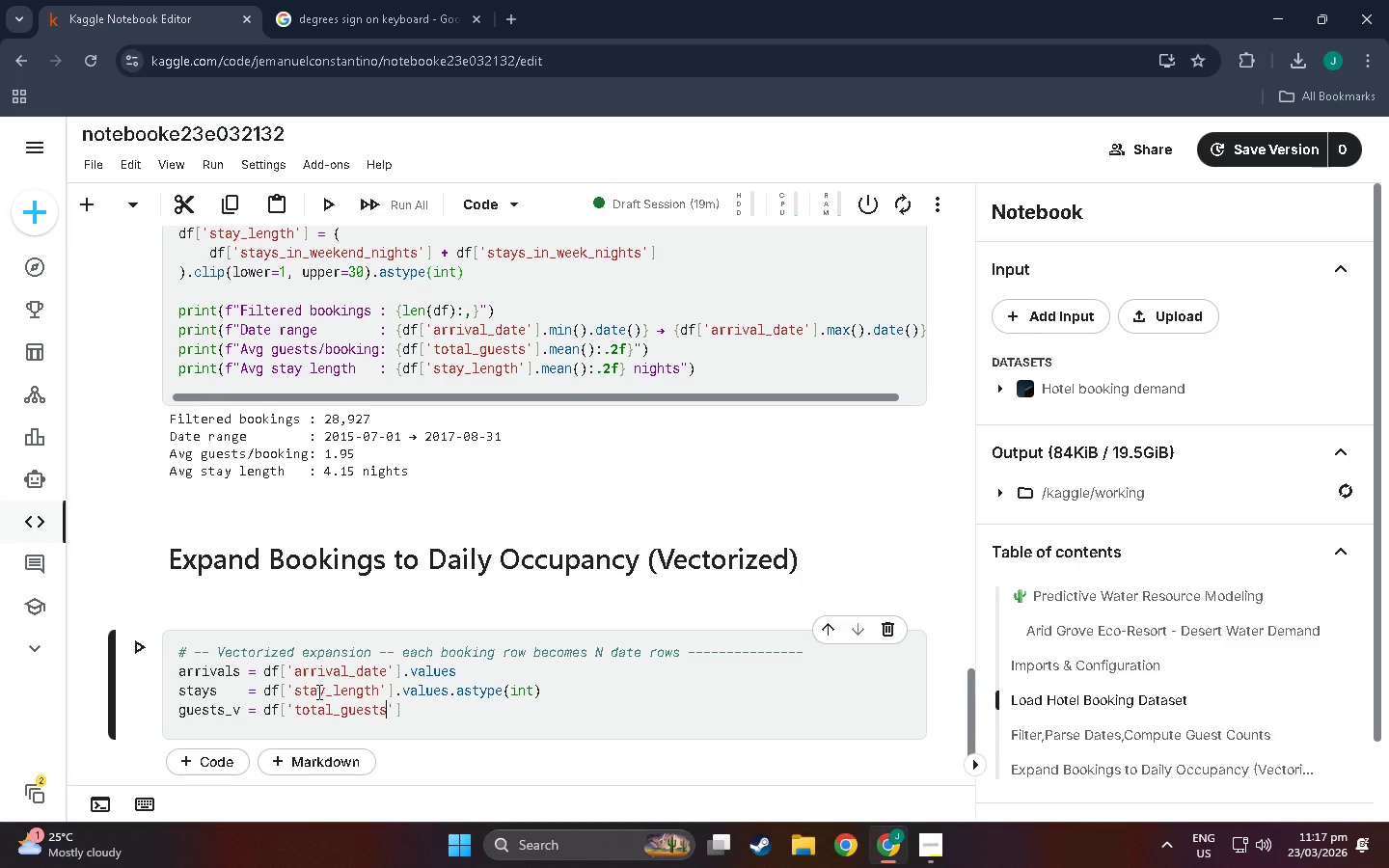 
key(ArrowRight)
 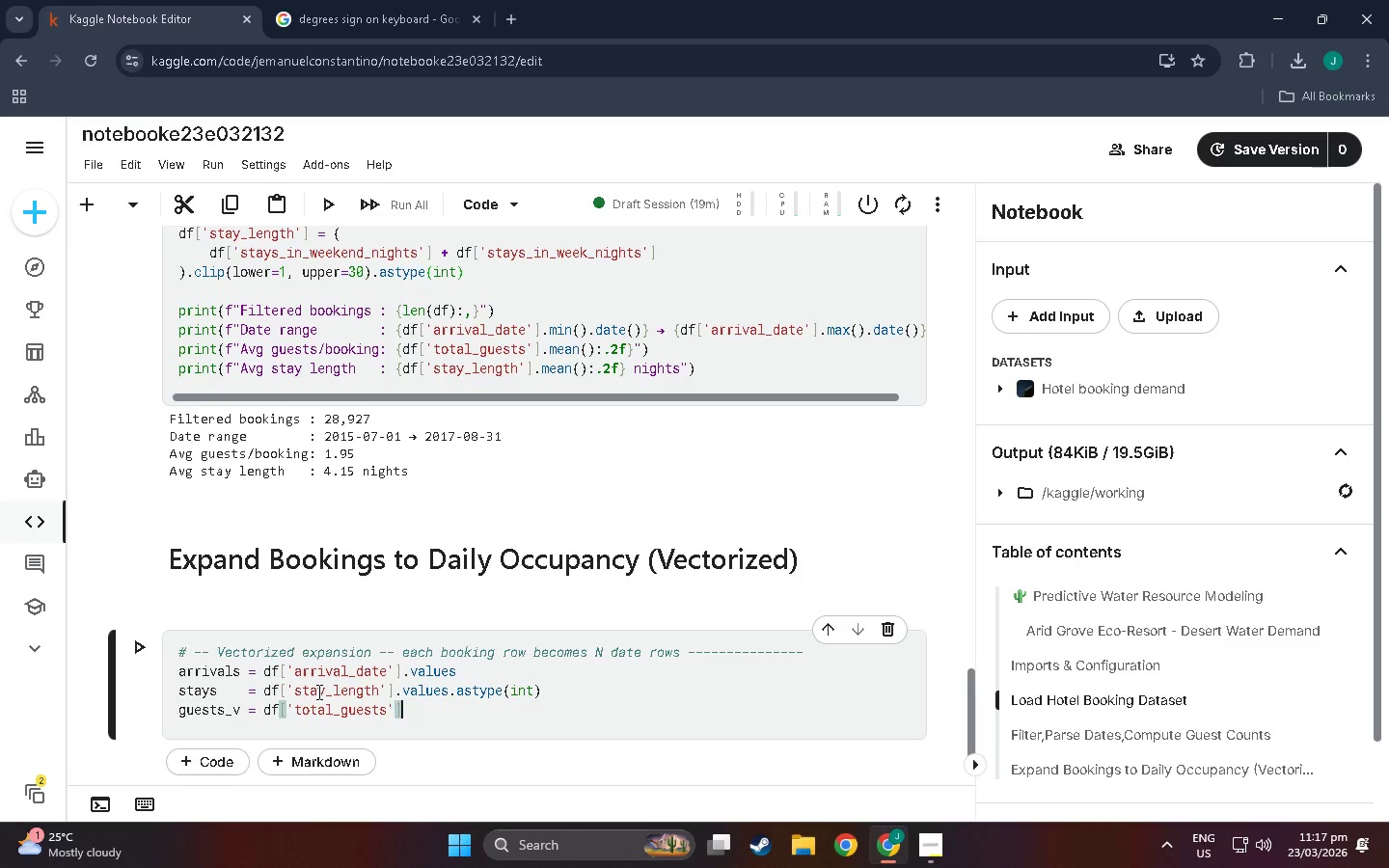 
key(ArrowRight)
 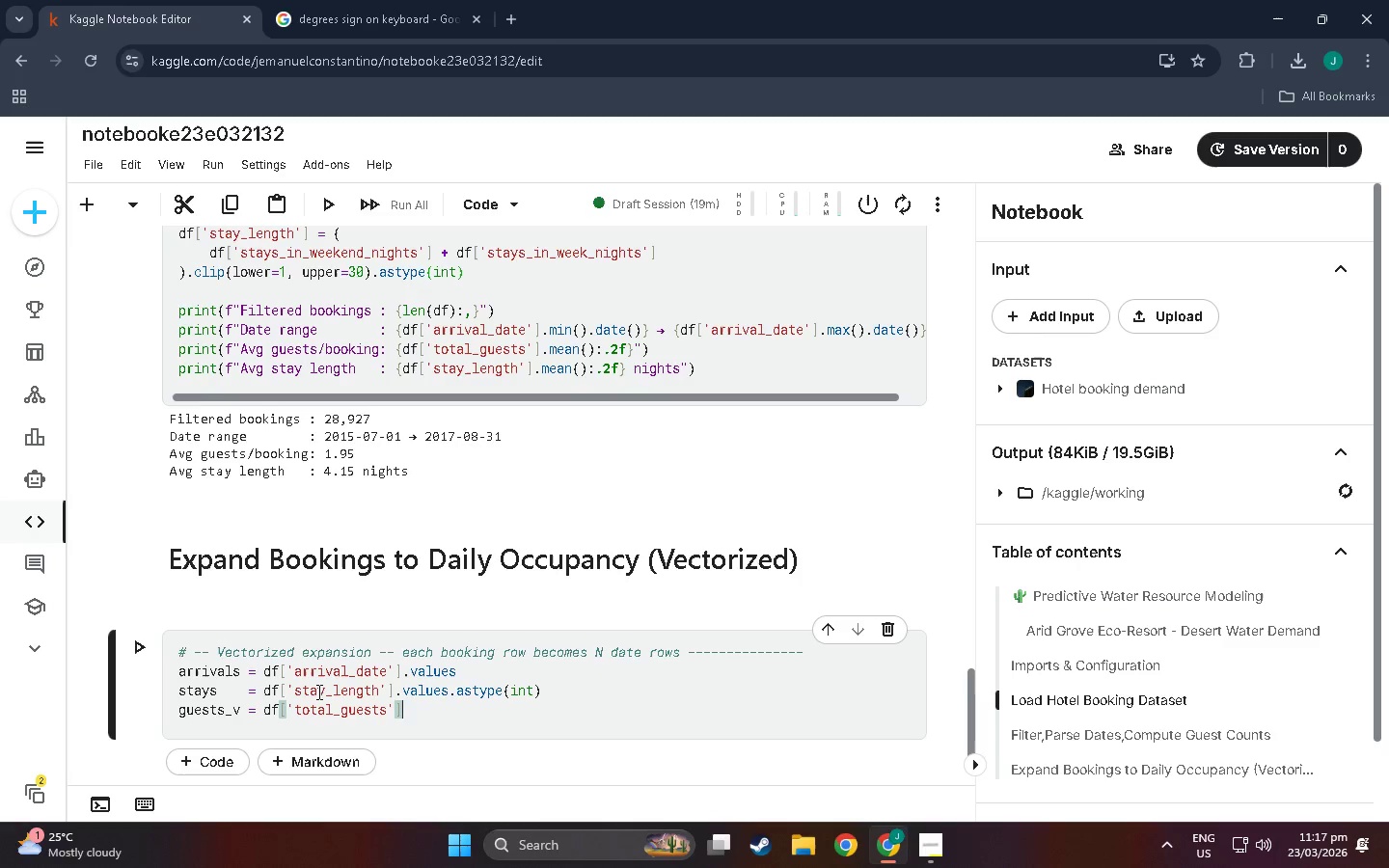 
type(/v)
key(Backspace)
key(Backspace)
type(.values)
 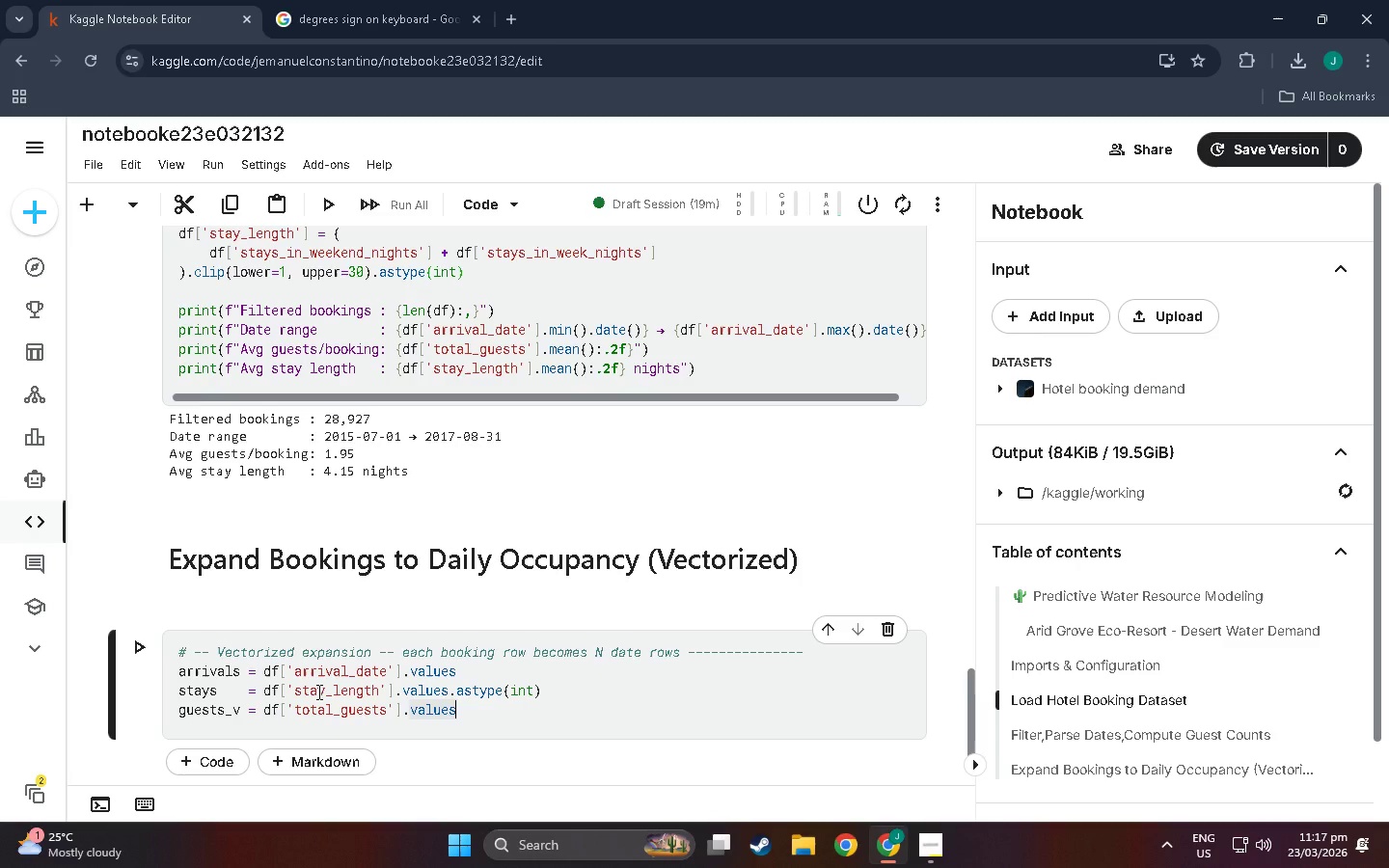 
wait(6.64)
 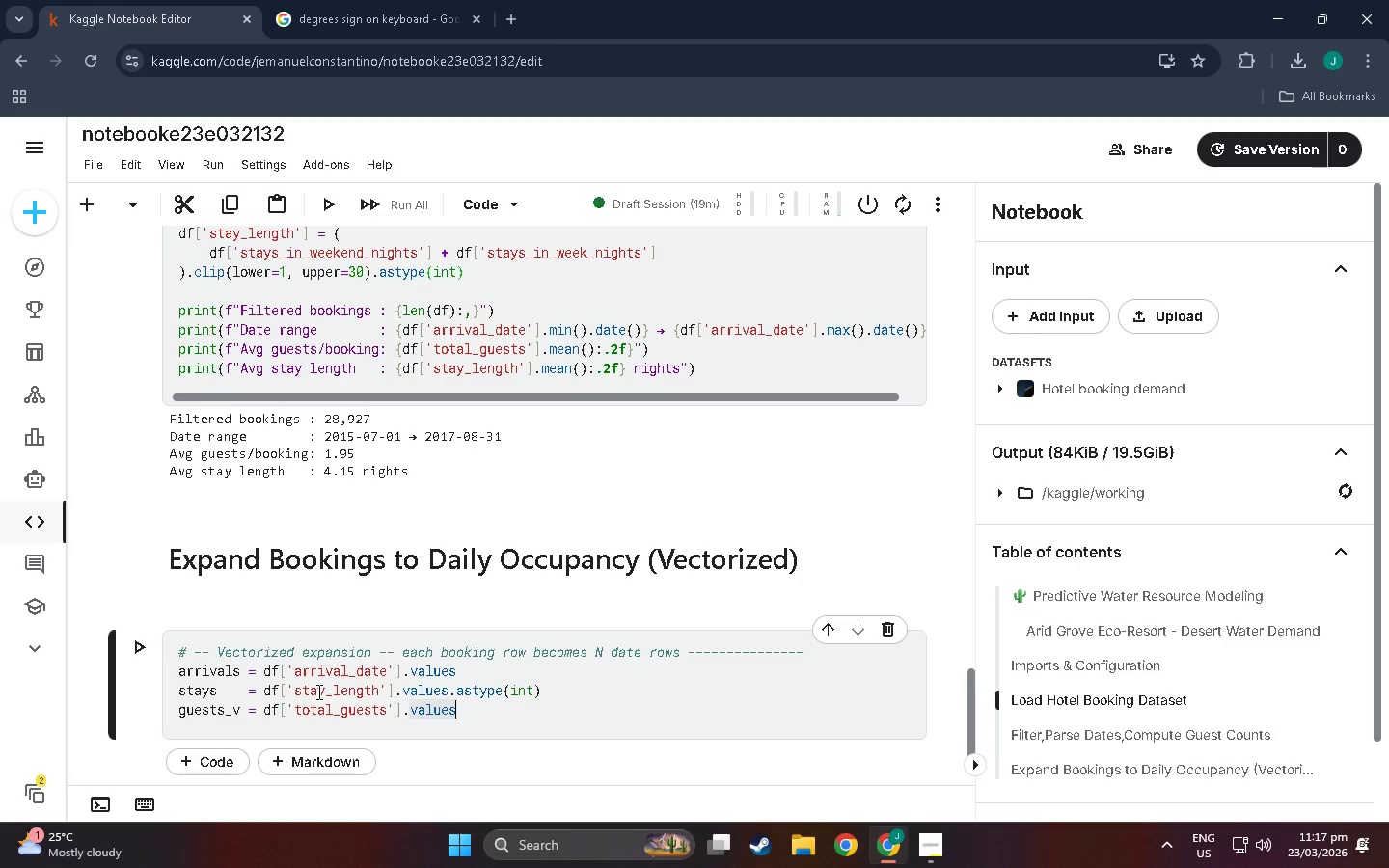 
key(Enter)
 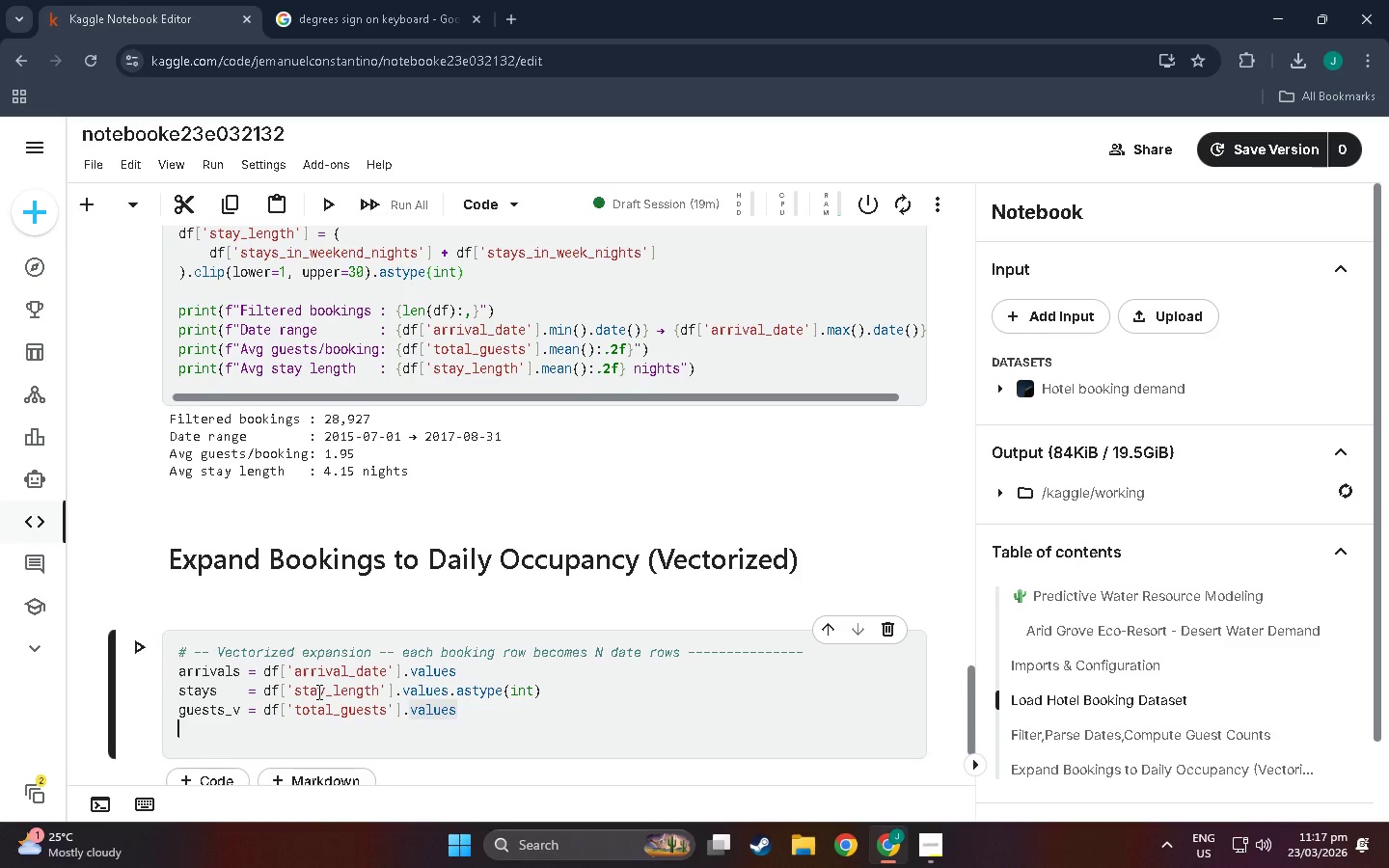 
key(Enter)
 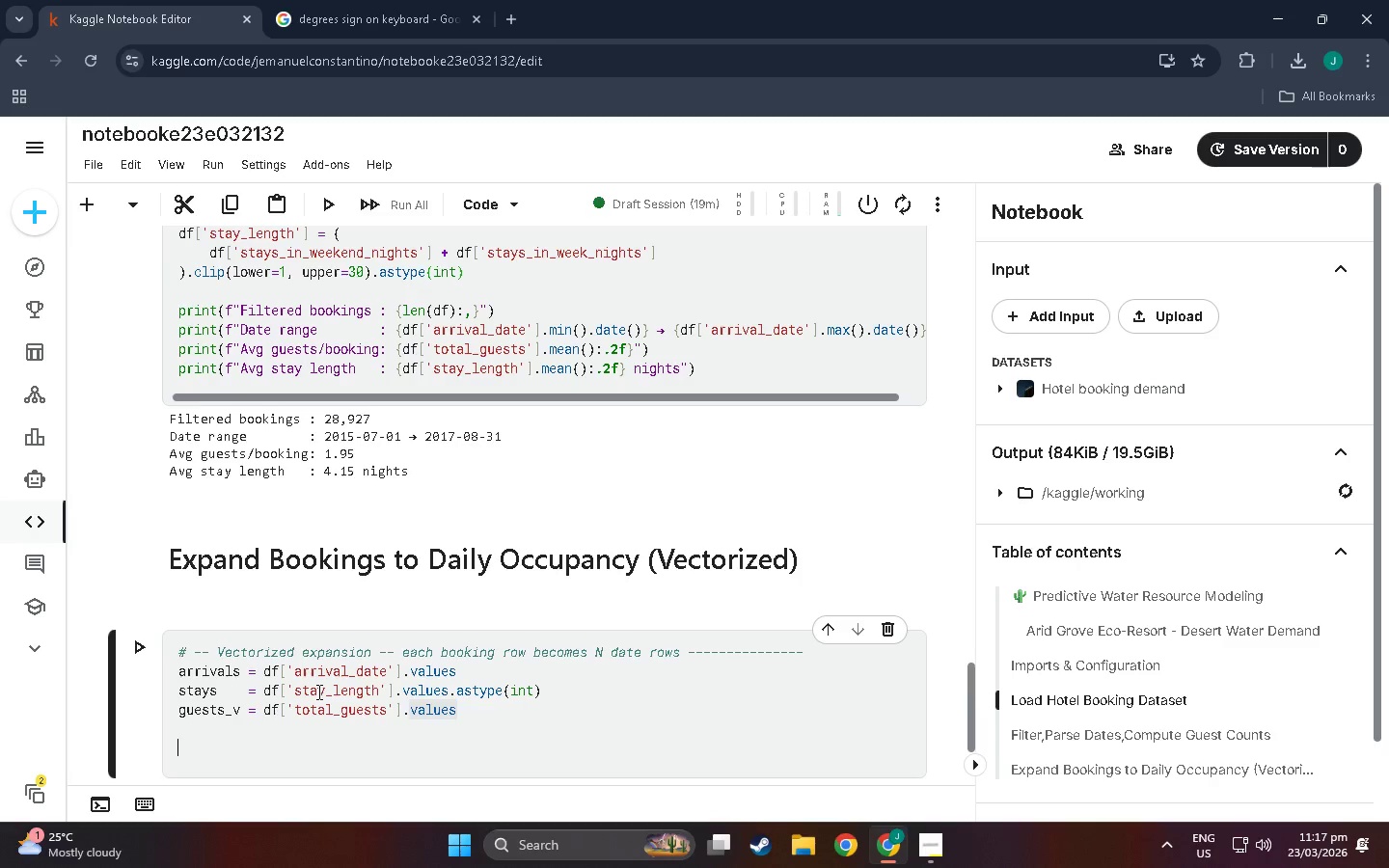 
type(# Repeat each bookings)
key(Backspace)
type(''s)
key(Backspace)
key(Backspace)
type(s data stay )
key(Backspace)
type(_lengr)
key(Backspace)
type(th)
key(Backspace)
type(h times, th)
key(Backspace)
key(Backspace)
key(Backspace)
type( then add day offsets)
 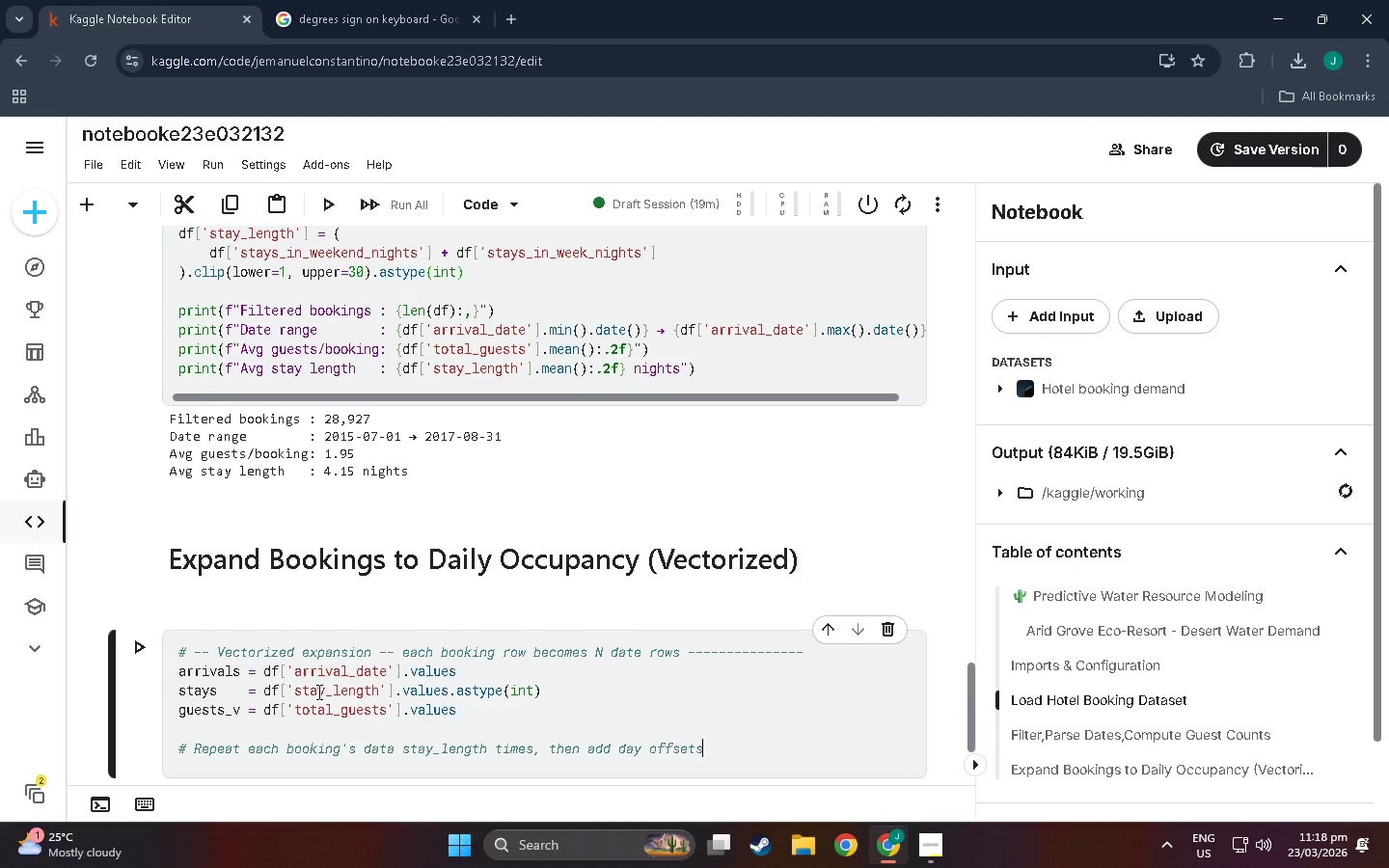 
key(Enter)
 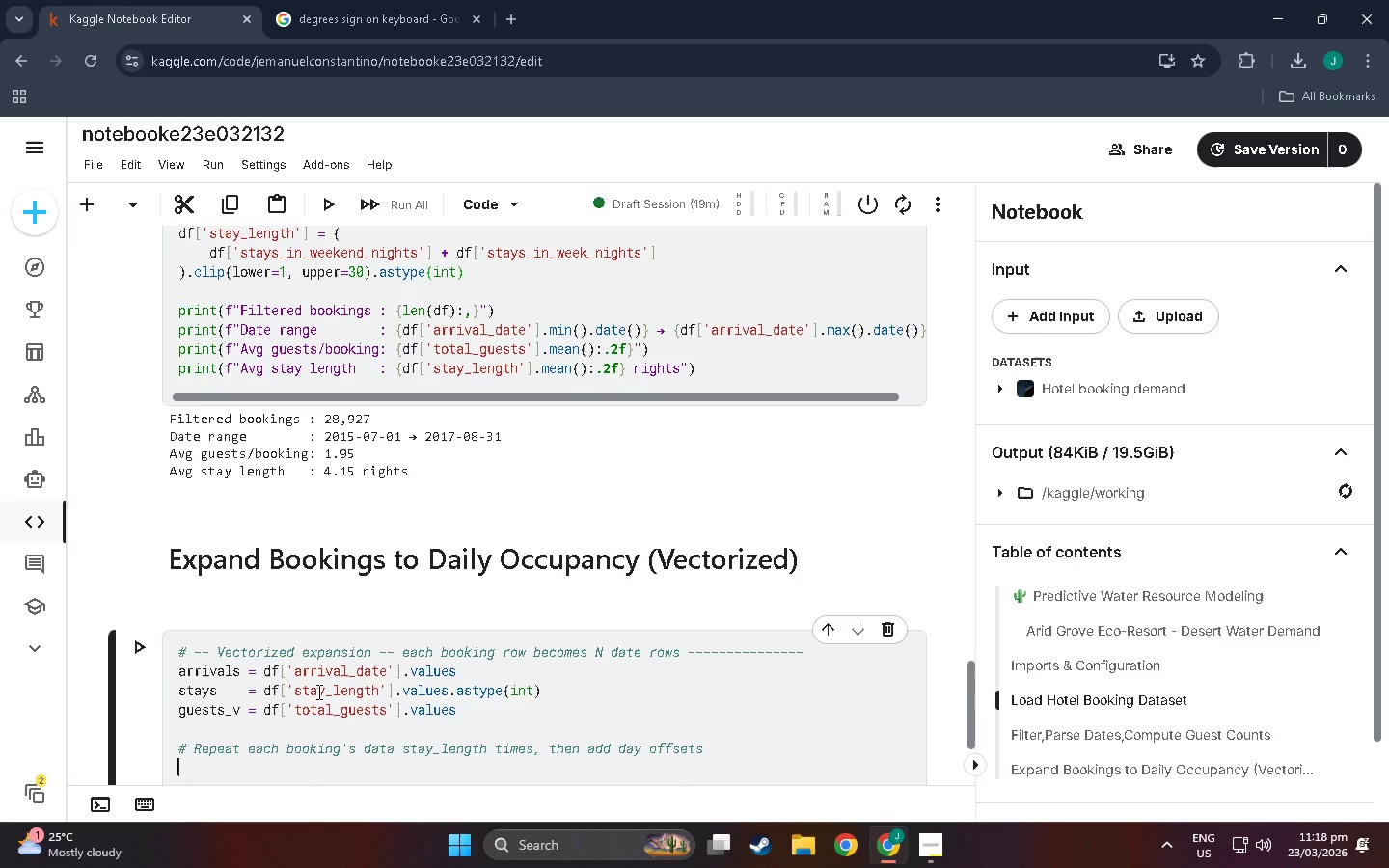 
type(rep=)
key(Backspace)
type(_arrivals =)
 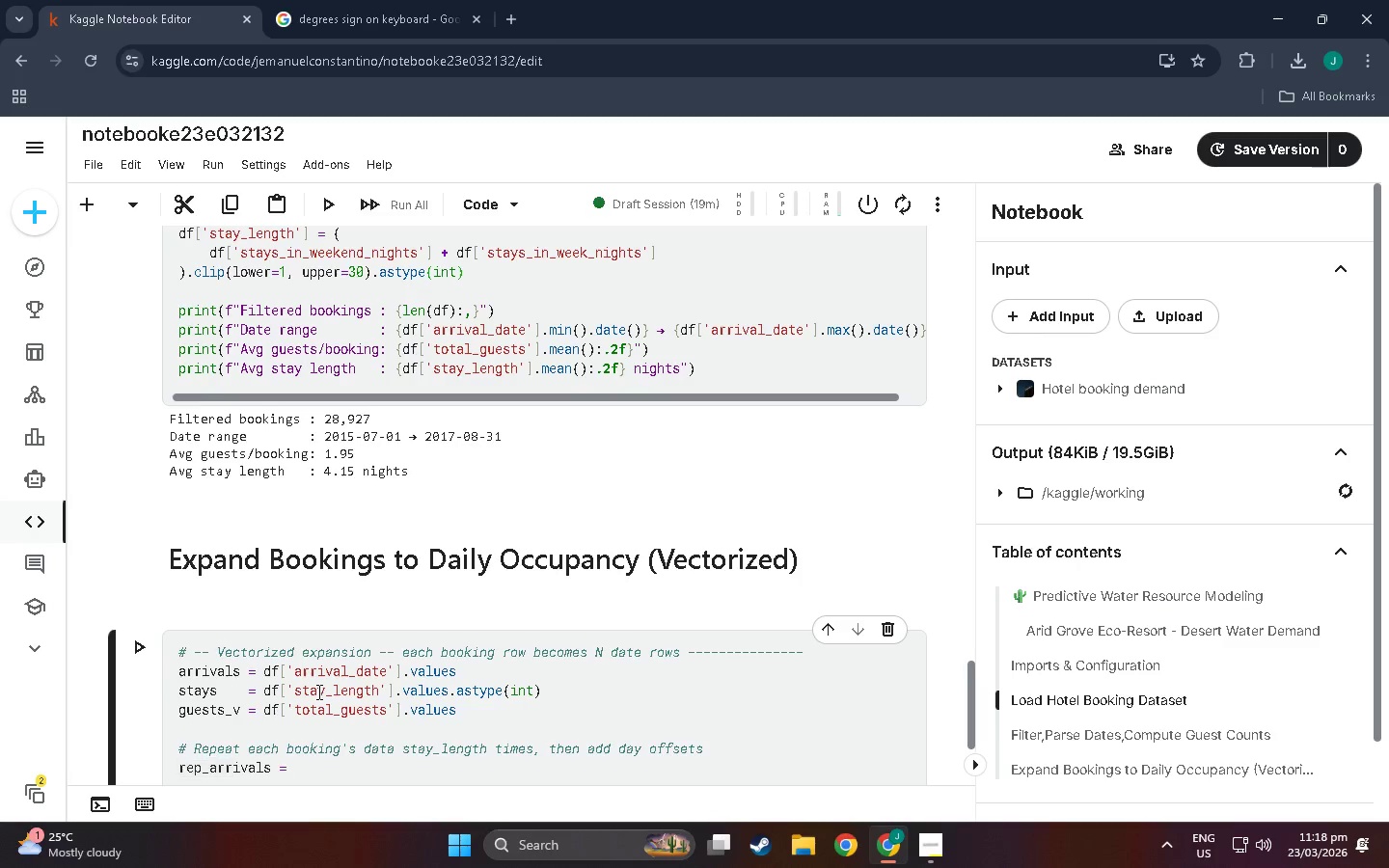 
type(np)
key(Backspace)
type(  )
key(Backspace)
key(Backspace)
key(Backspace)
type( np.repeat(arrivals, stays)
 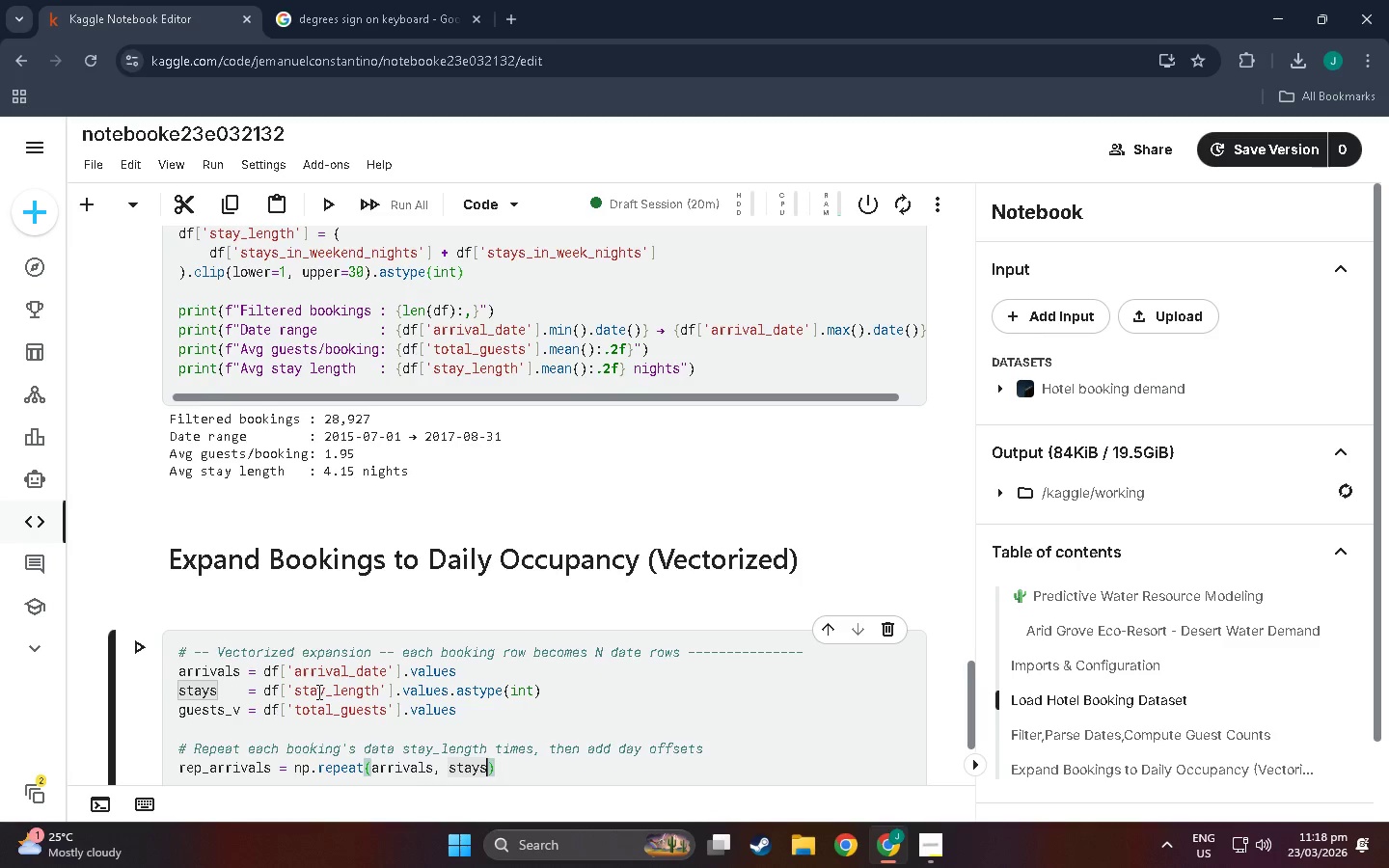 
key(ArrowRight)
 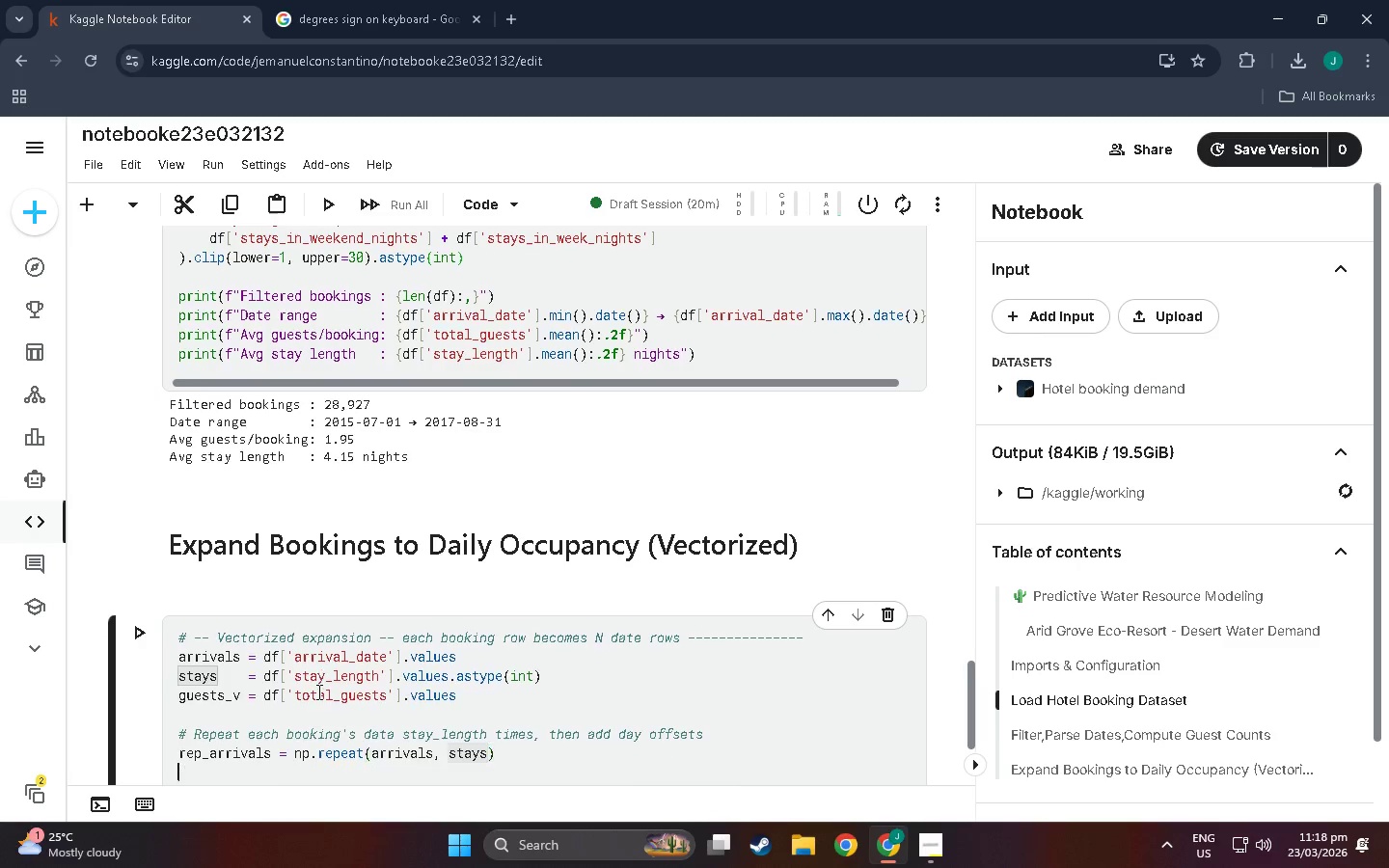 
key(Enter)
 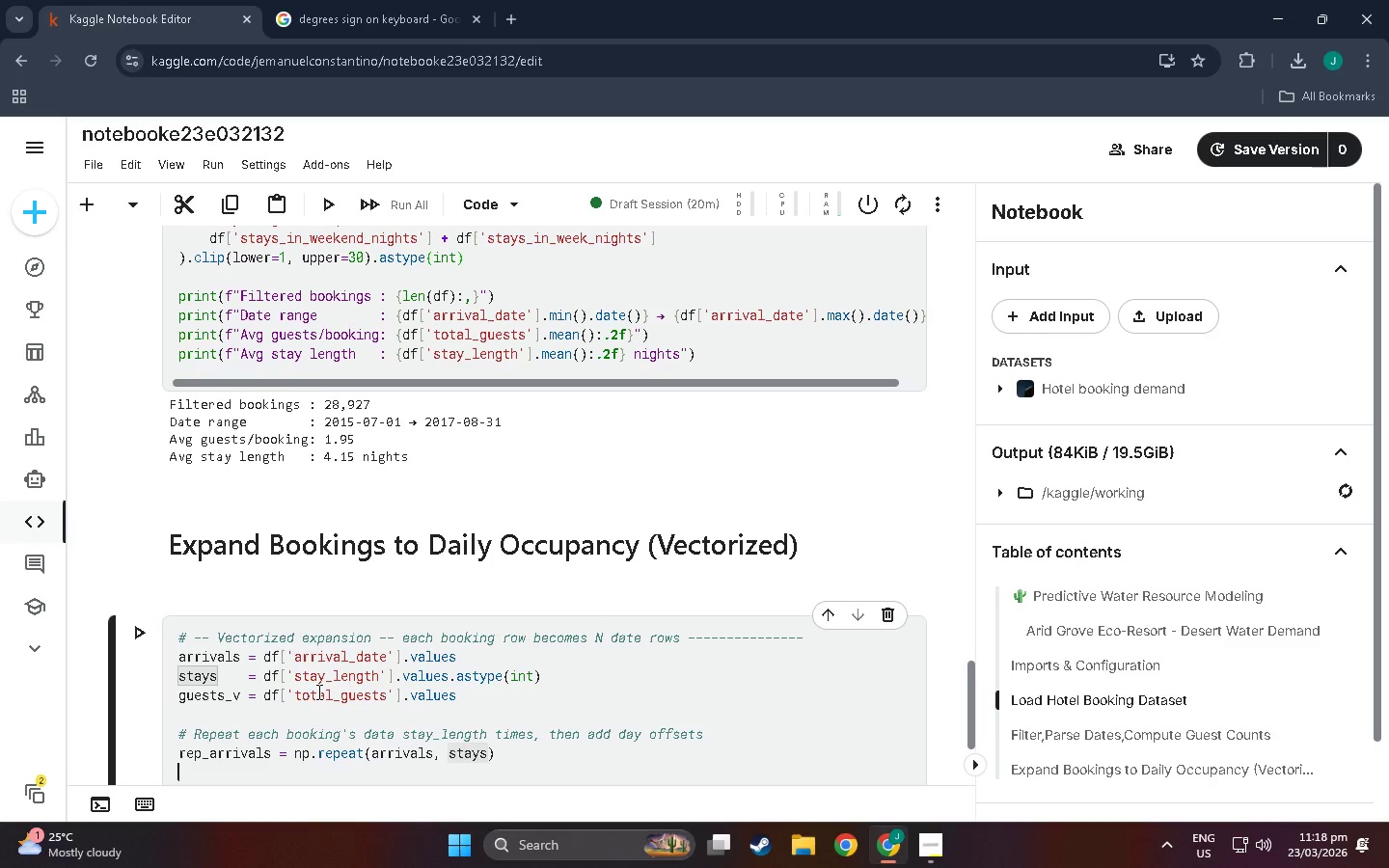 
type(rep_guests   = np.repeat(guests_v, stays)
 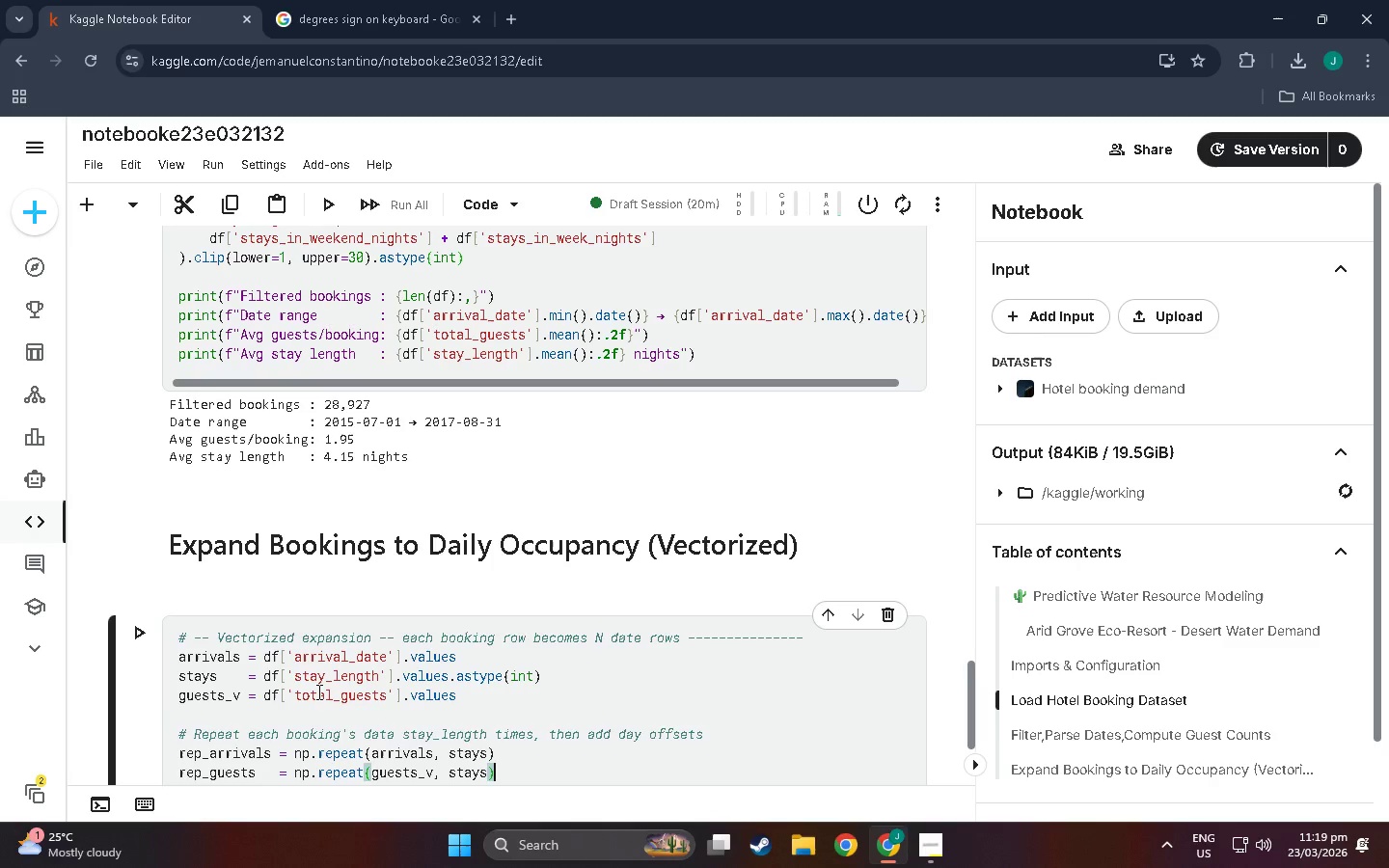 
 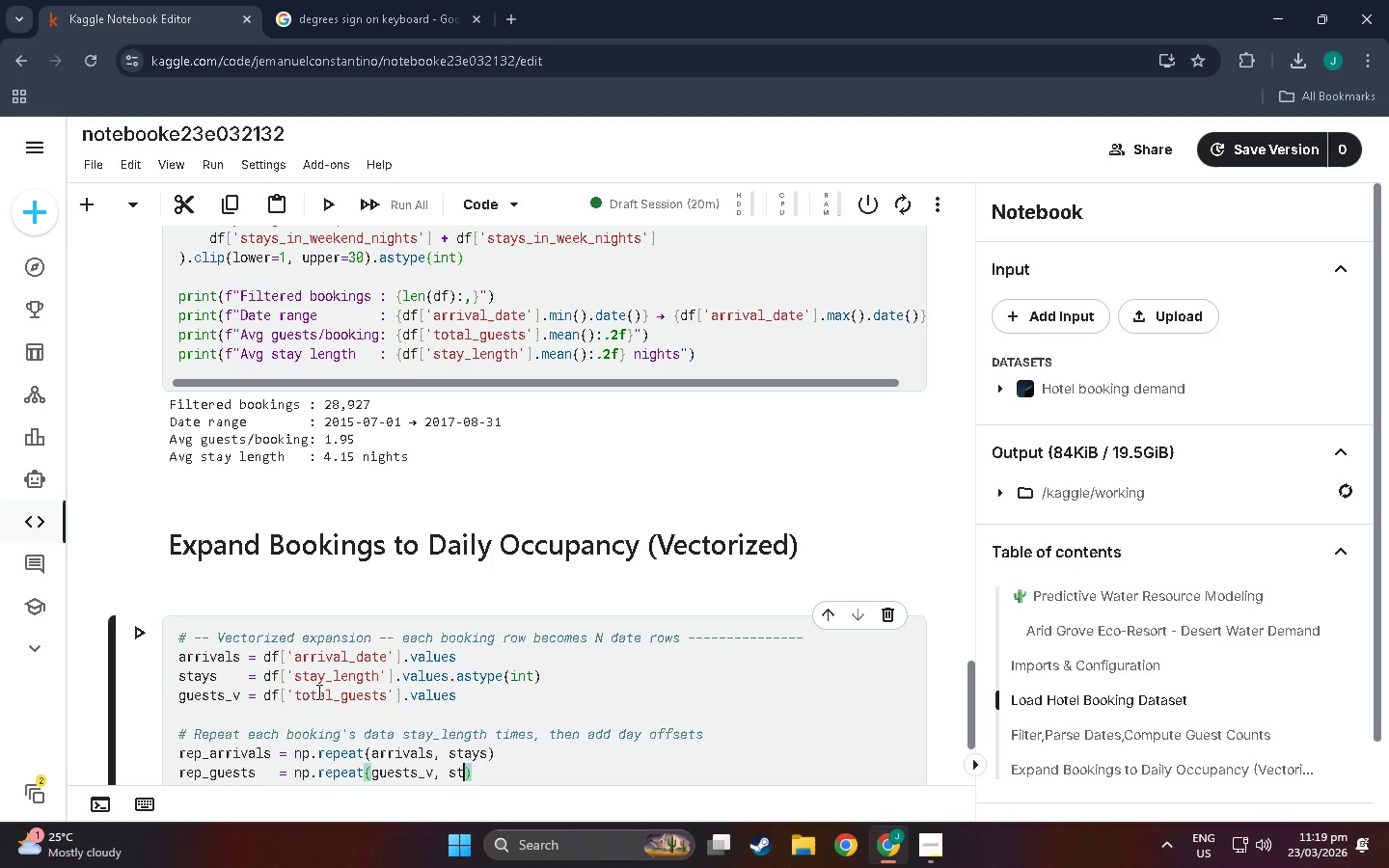 
key(ArrowRight)
 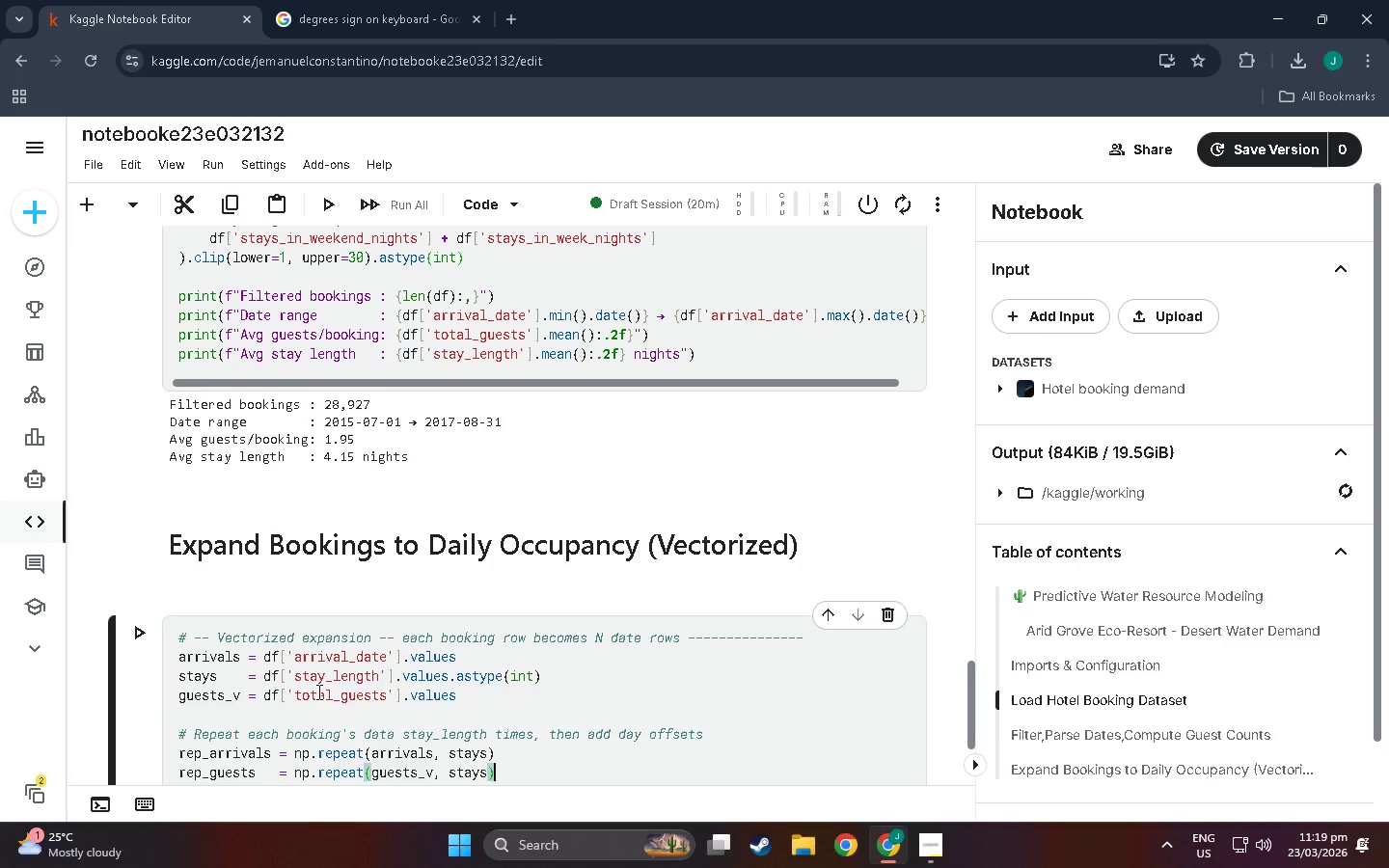 
key(Enter)
 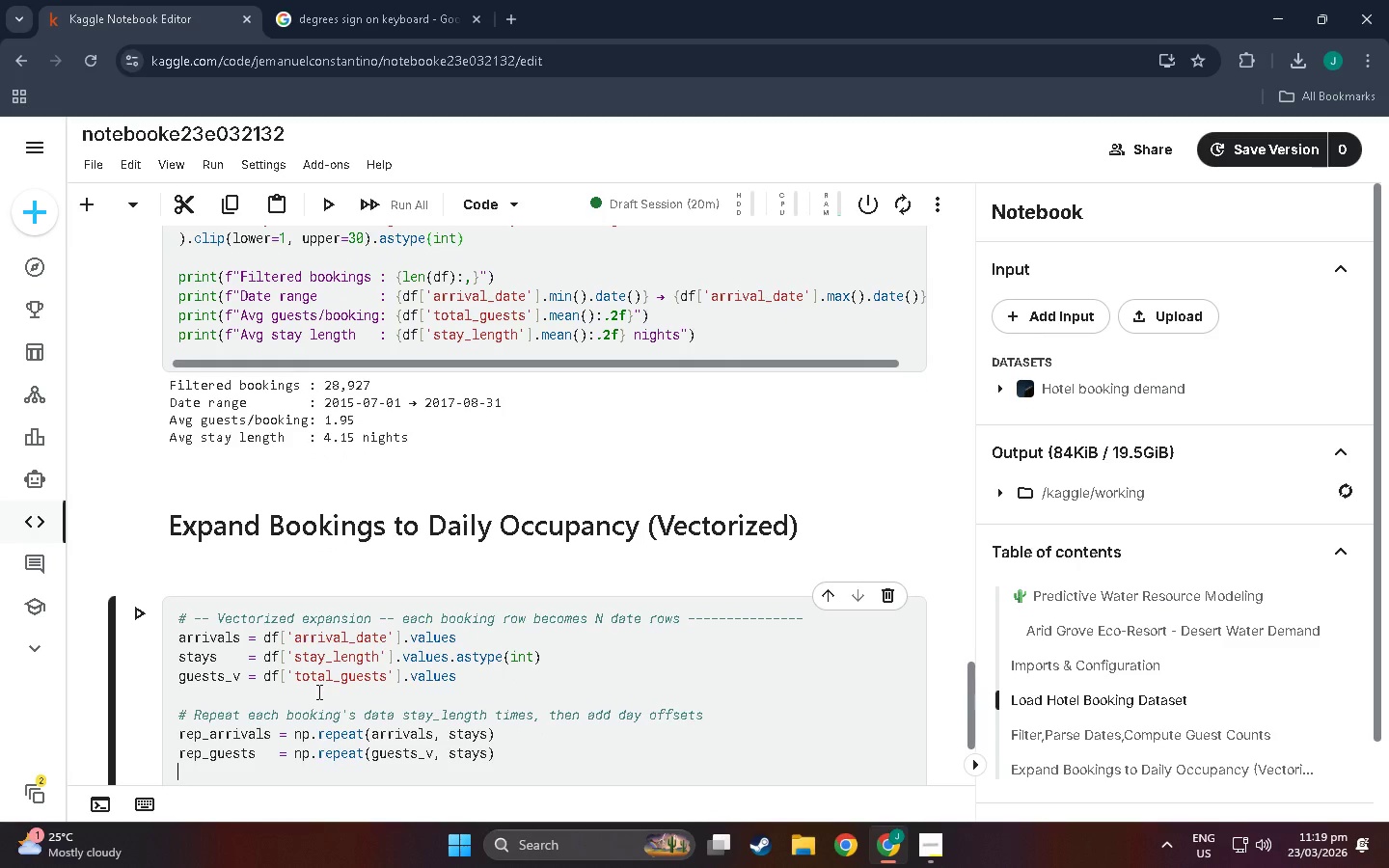 
wait(6.88)
 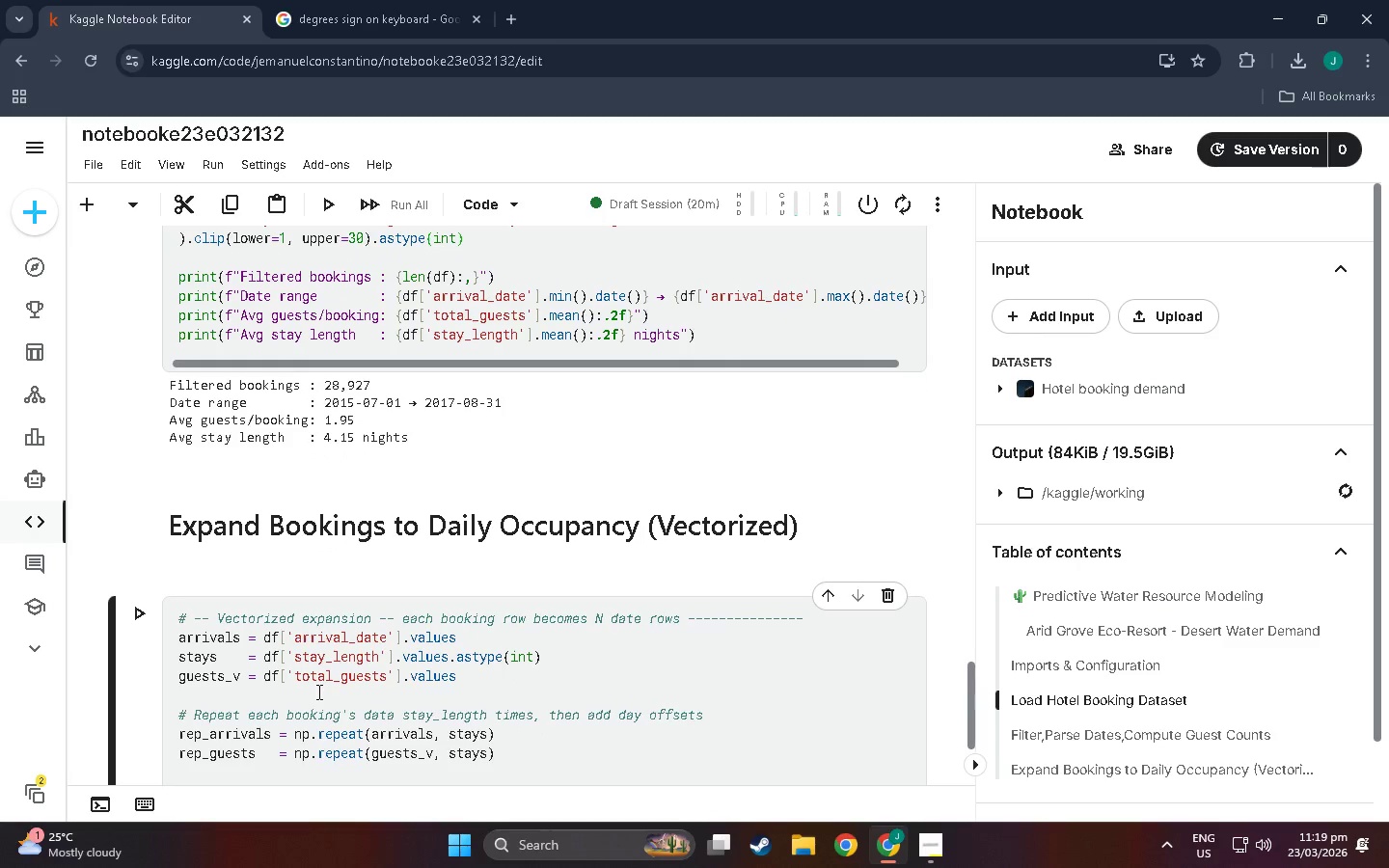 
type(offsets      =)
 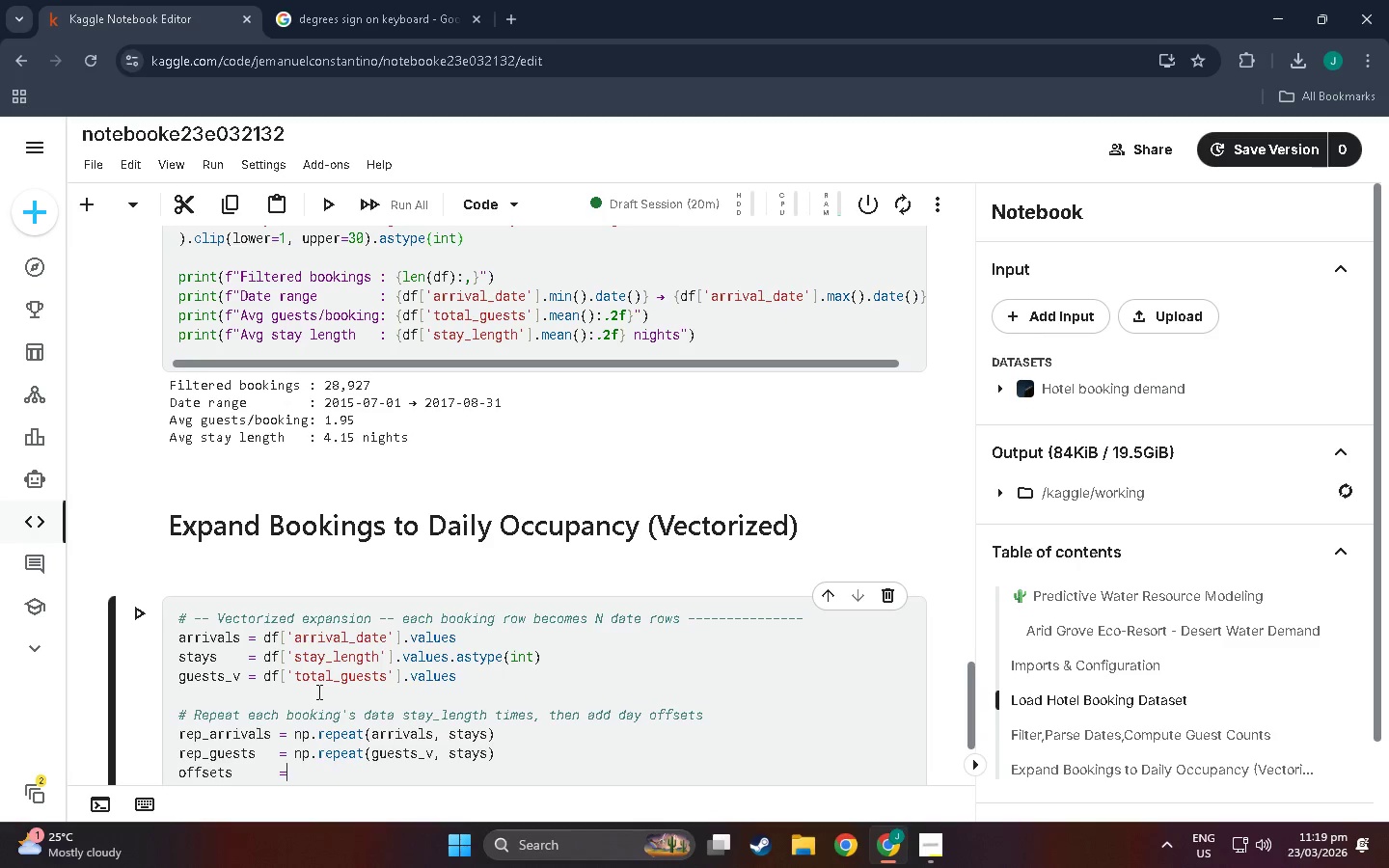 
wait(5.58)
 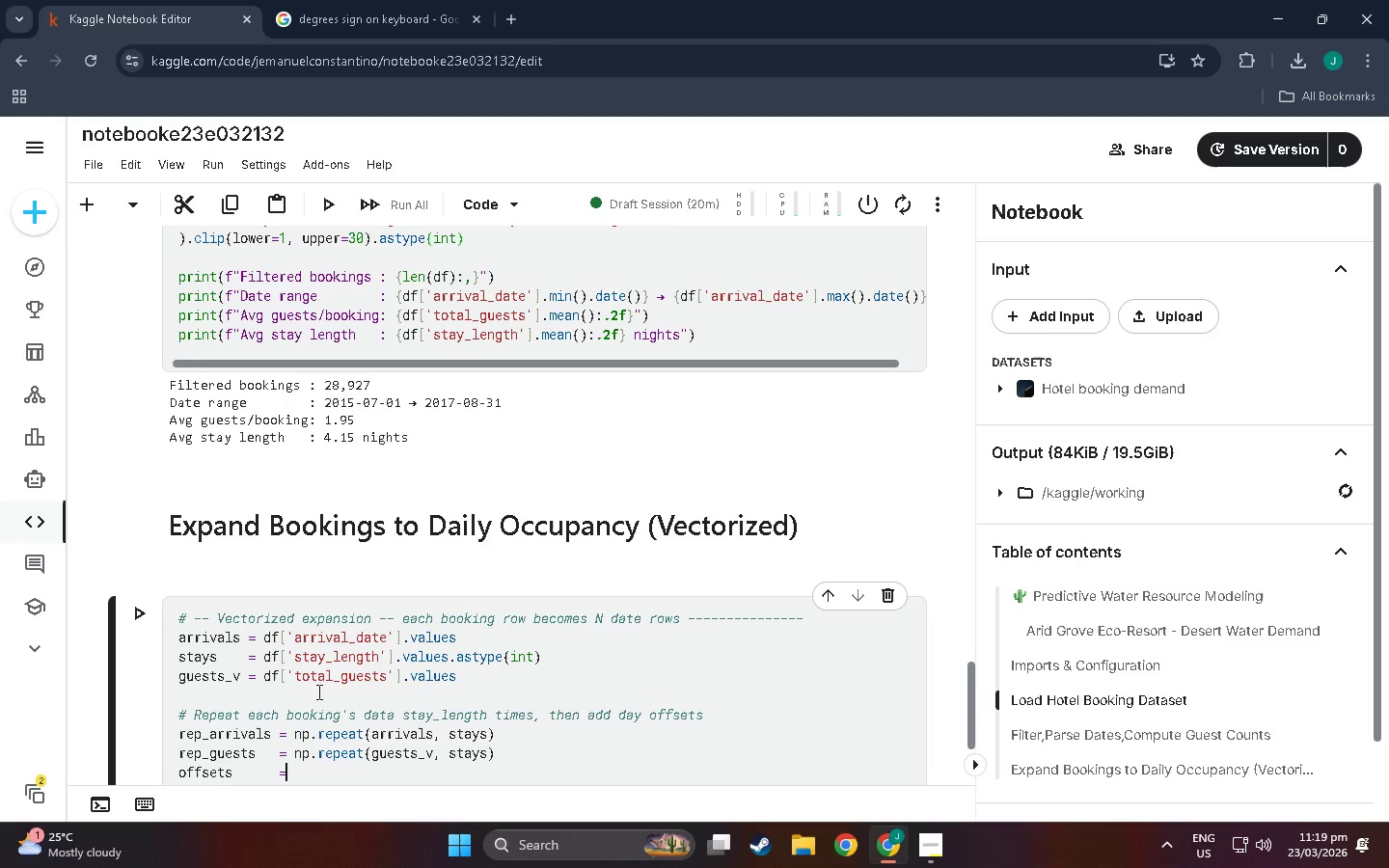 
type(np)
key(Backspace)
key(Backspace)
type( np.concatenate([np.,)
key(Backspace)
key(Backspace)
type(.arange(s)
 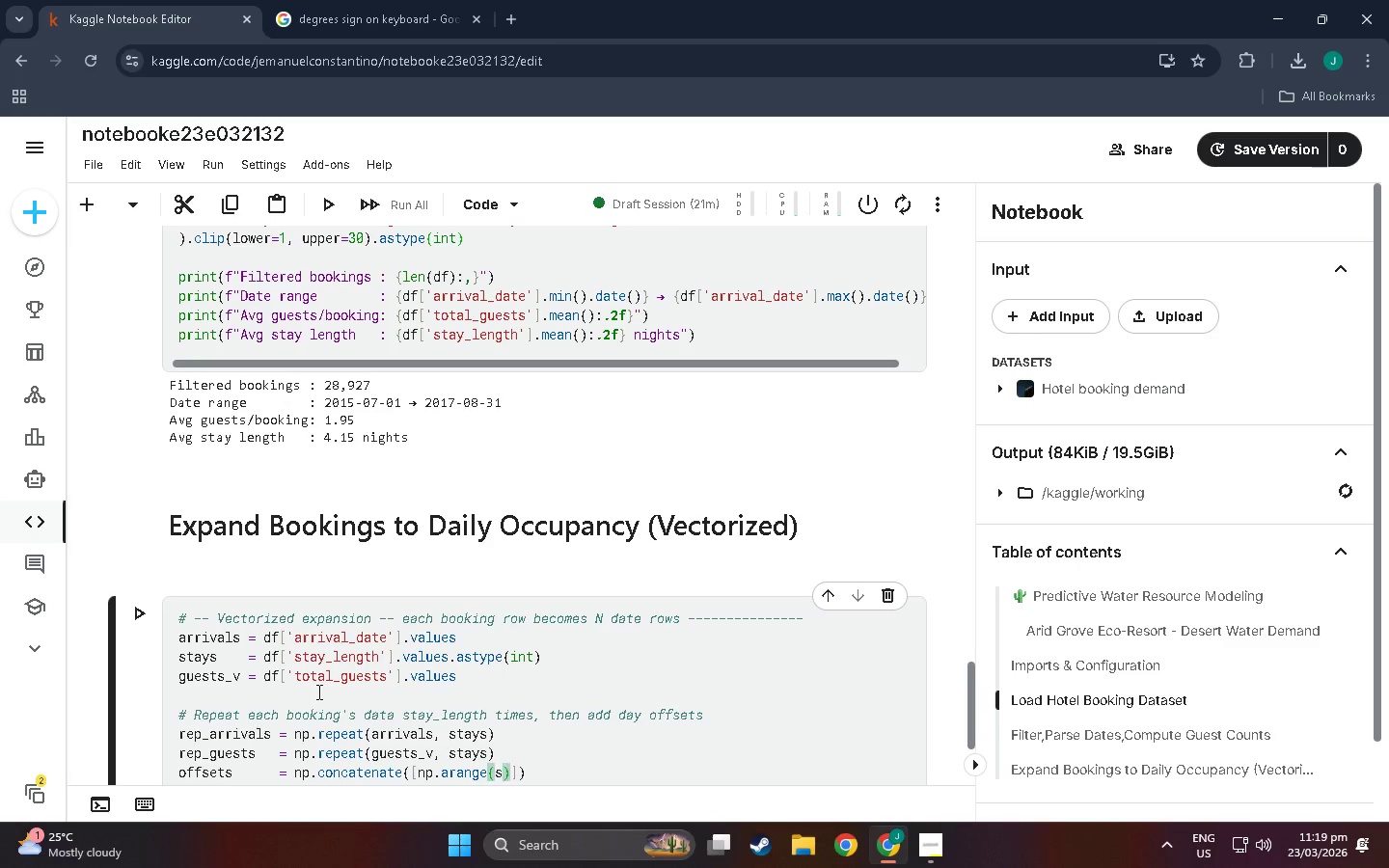 
key(ArrowRight)
 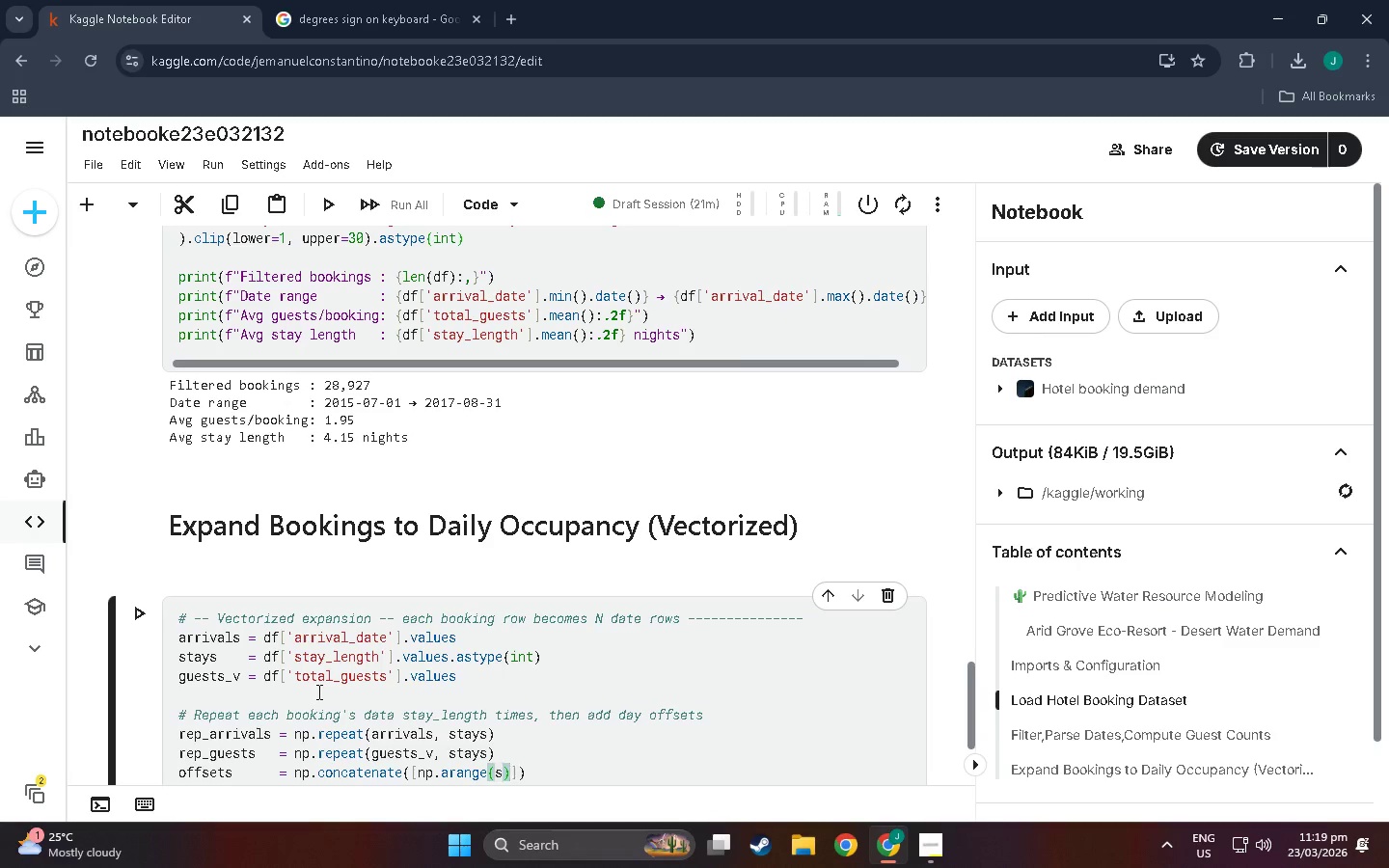 
type( for in stays)
 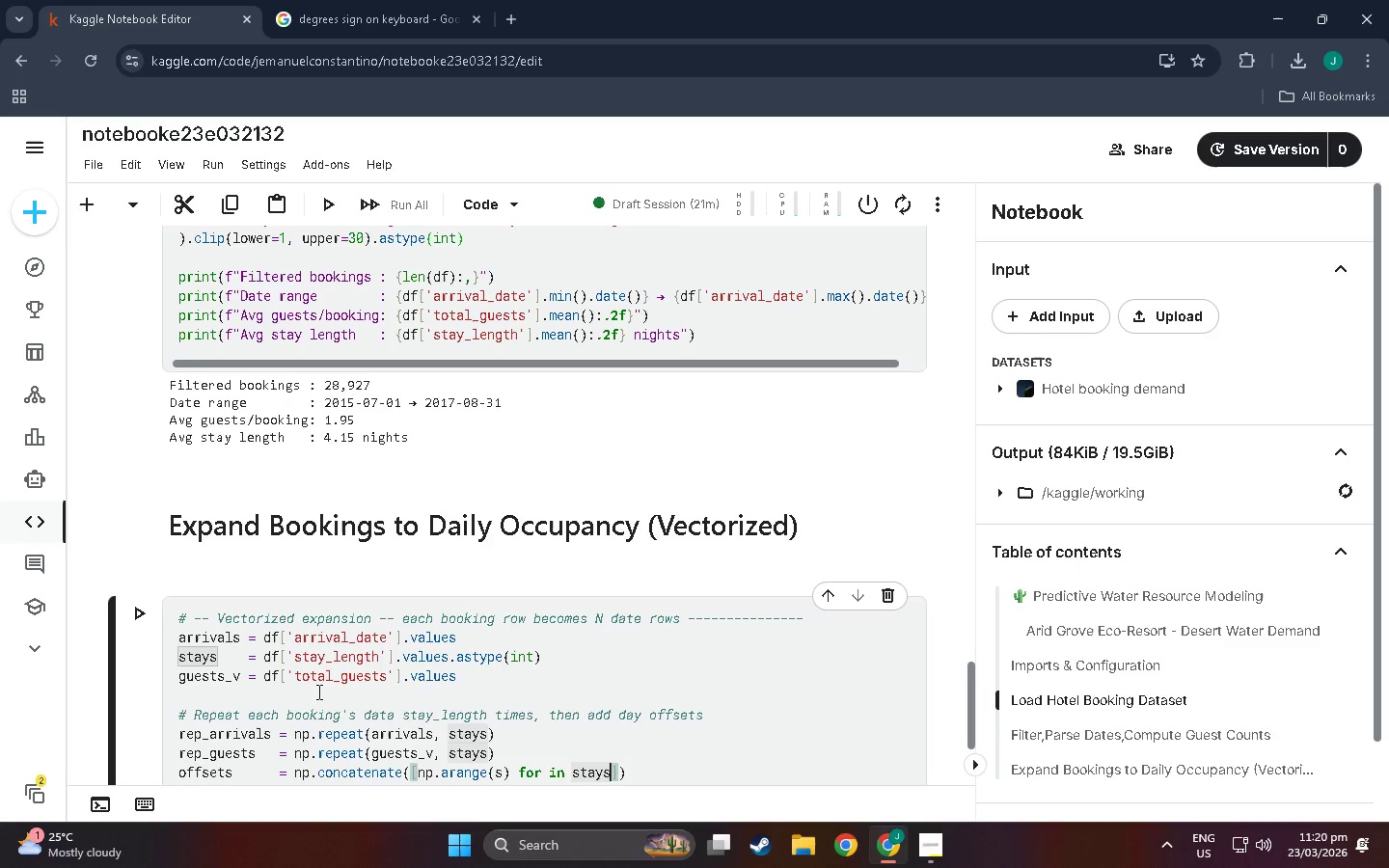 
key(ArrowRight)
 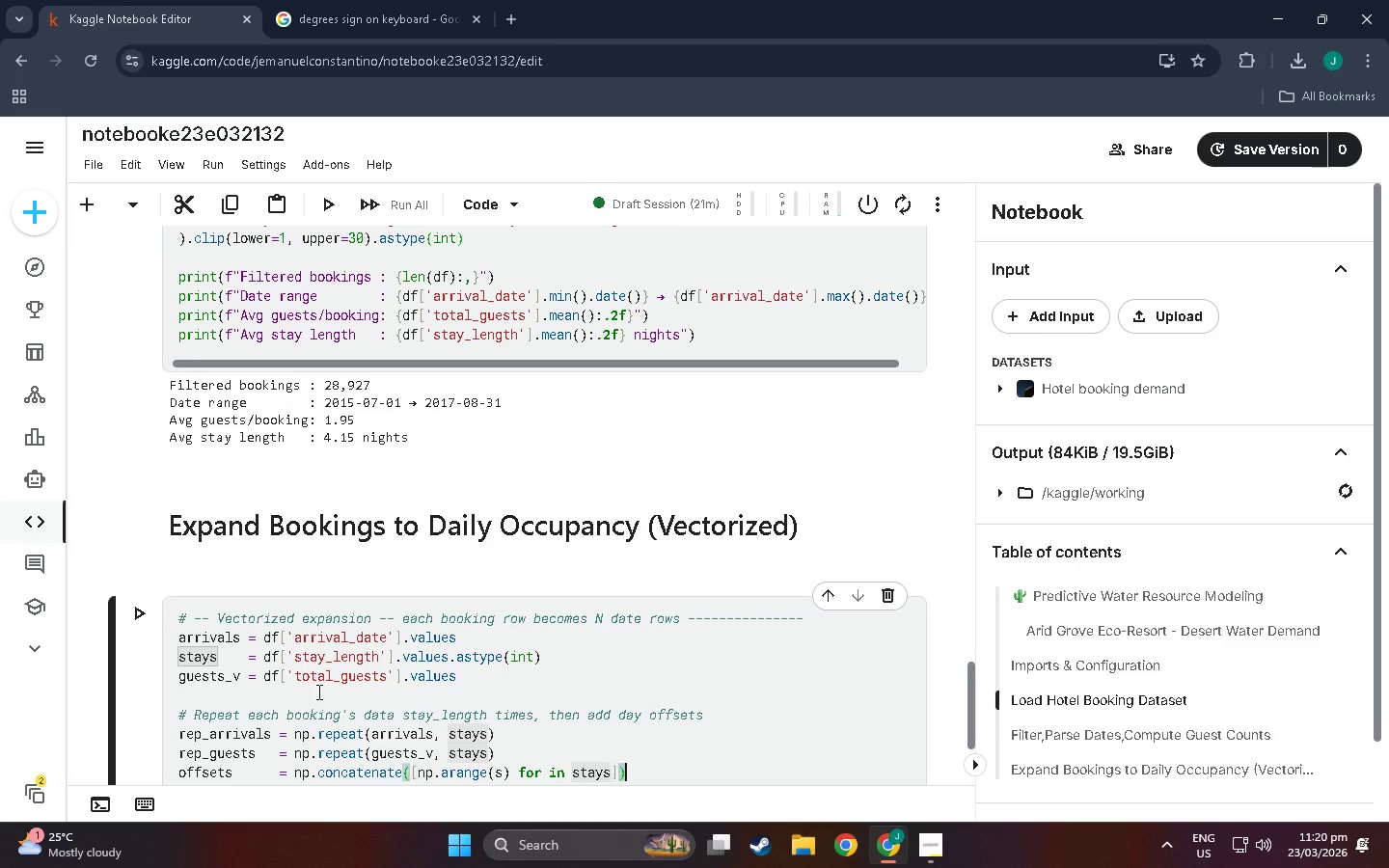 
key(ArrowRight)
 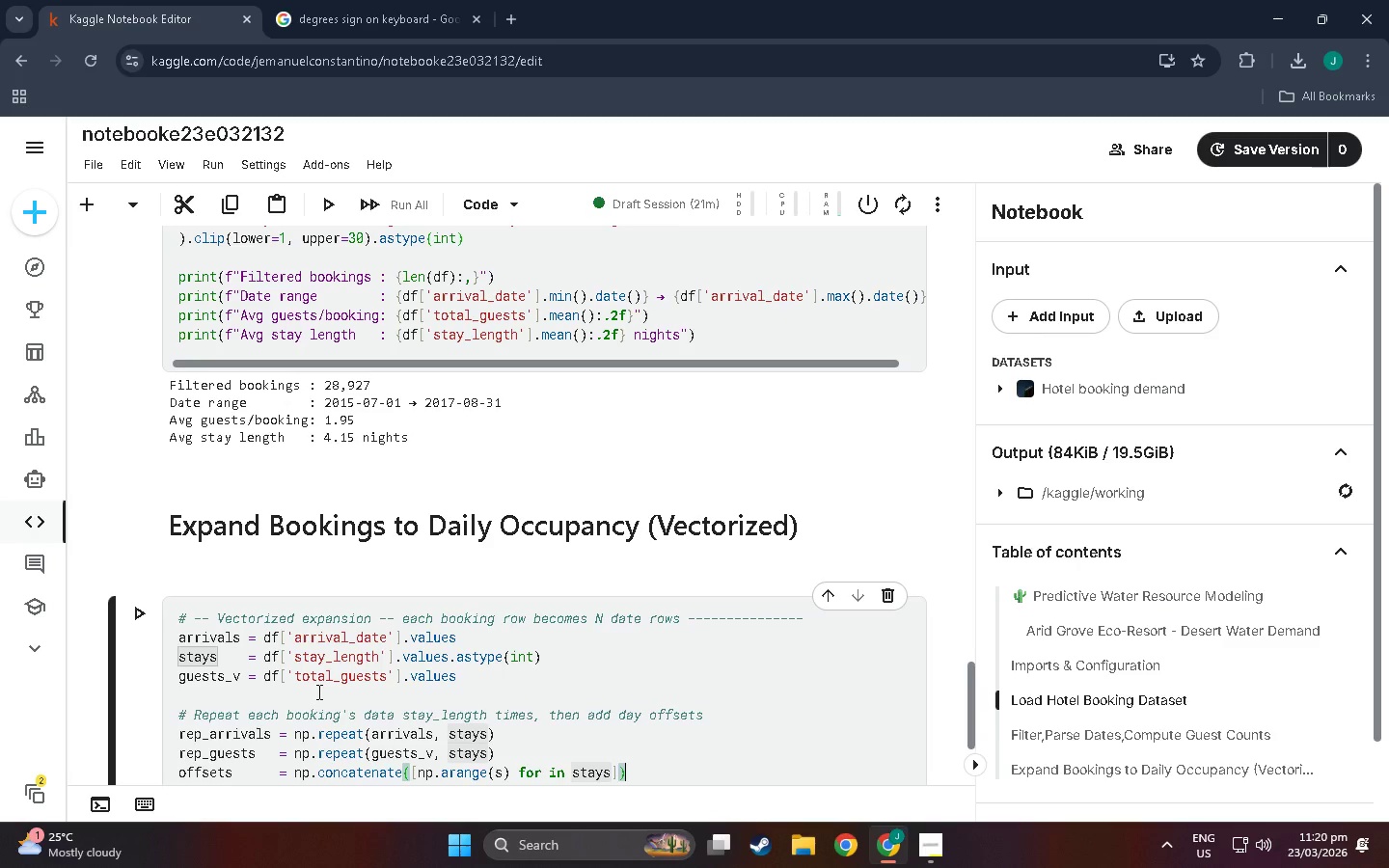 
type(.astype('timedelta4)
 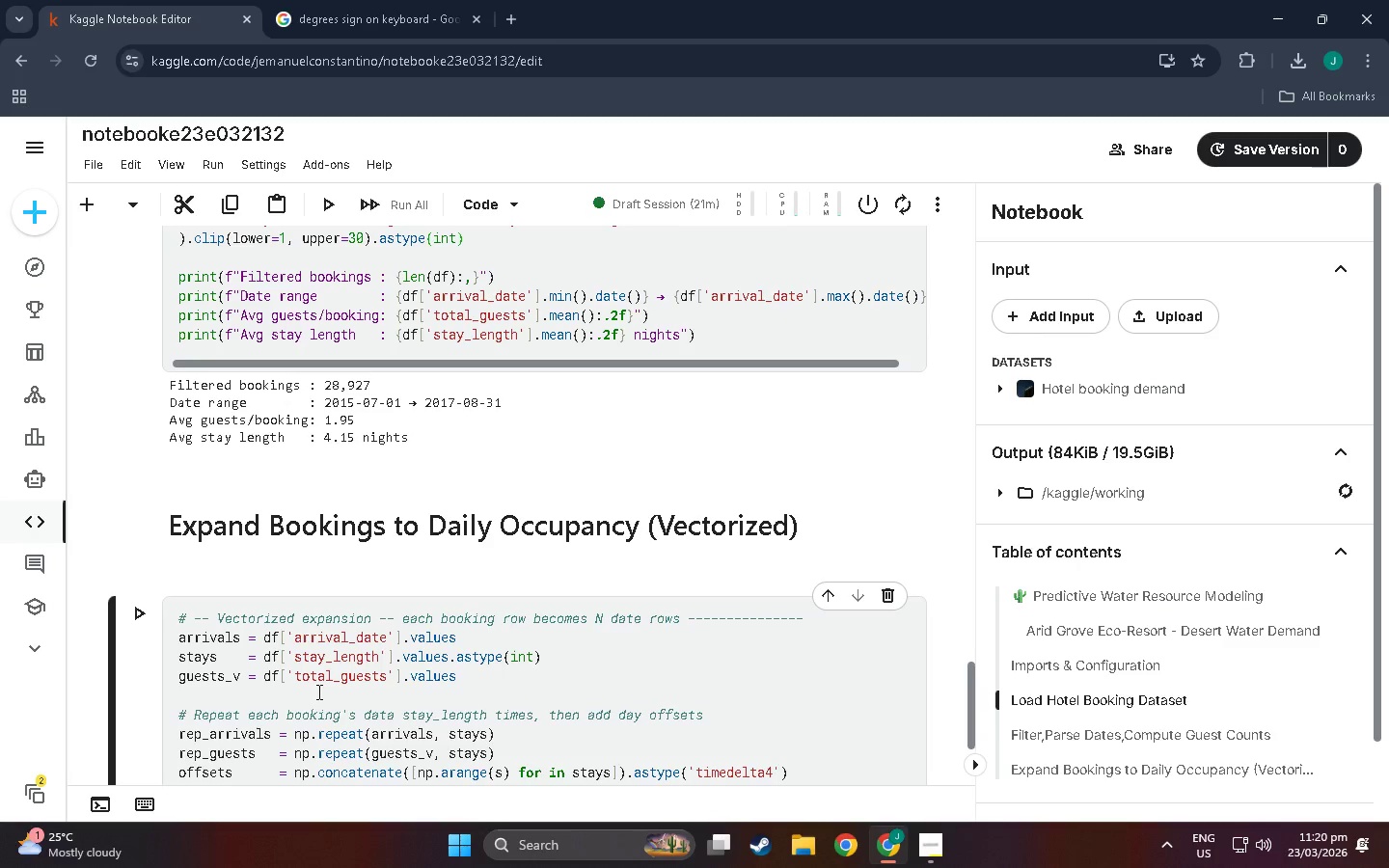 
key(Backspace)
type(64[D})
key(Backspace)
type(])
 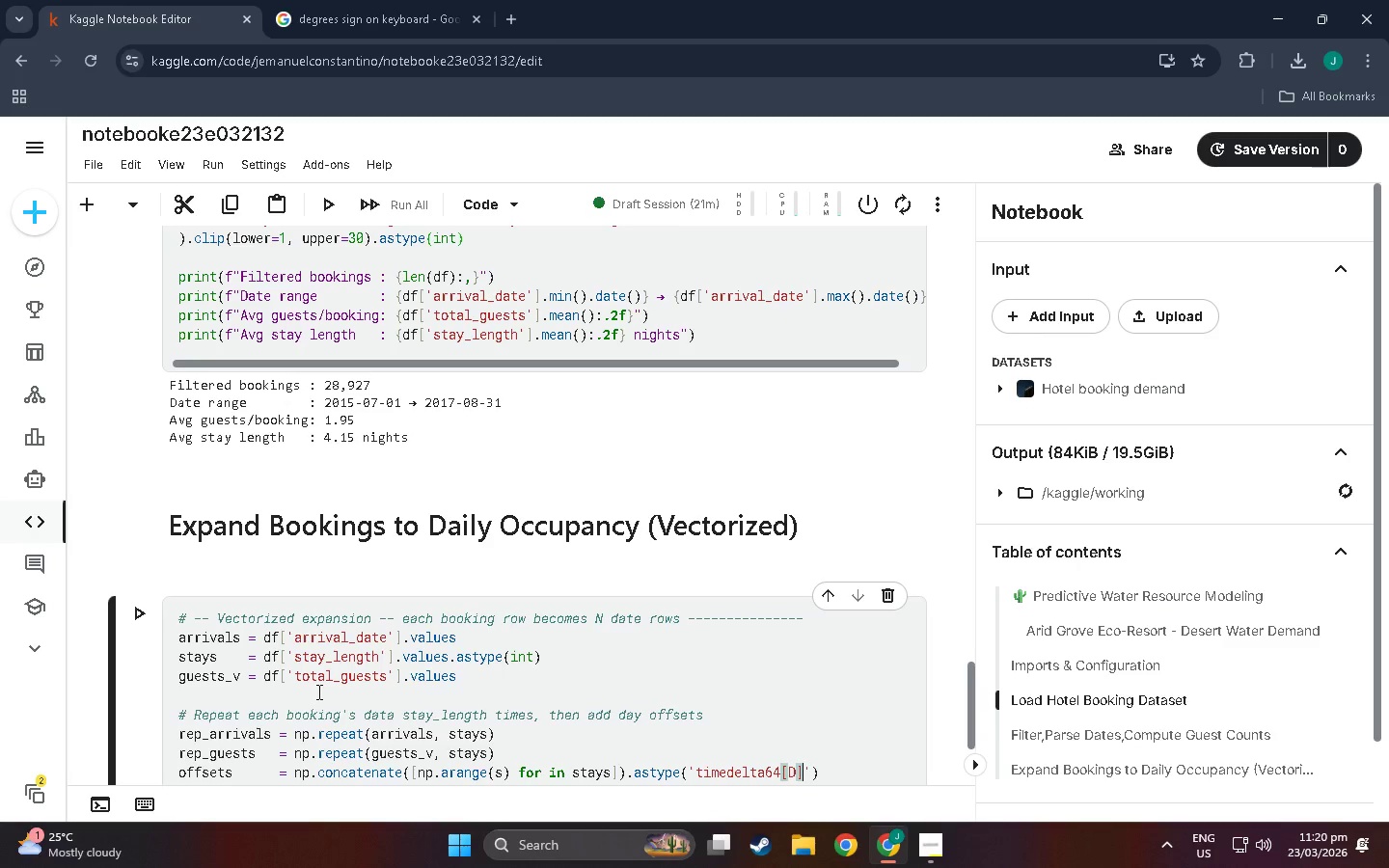 
key(ArrowRight)
 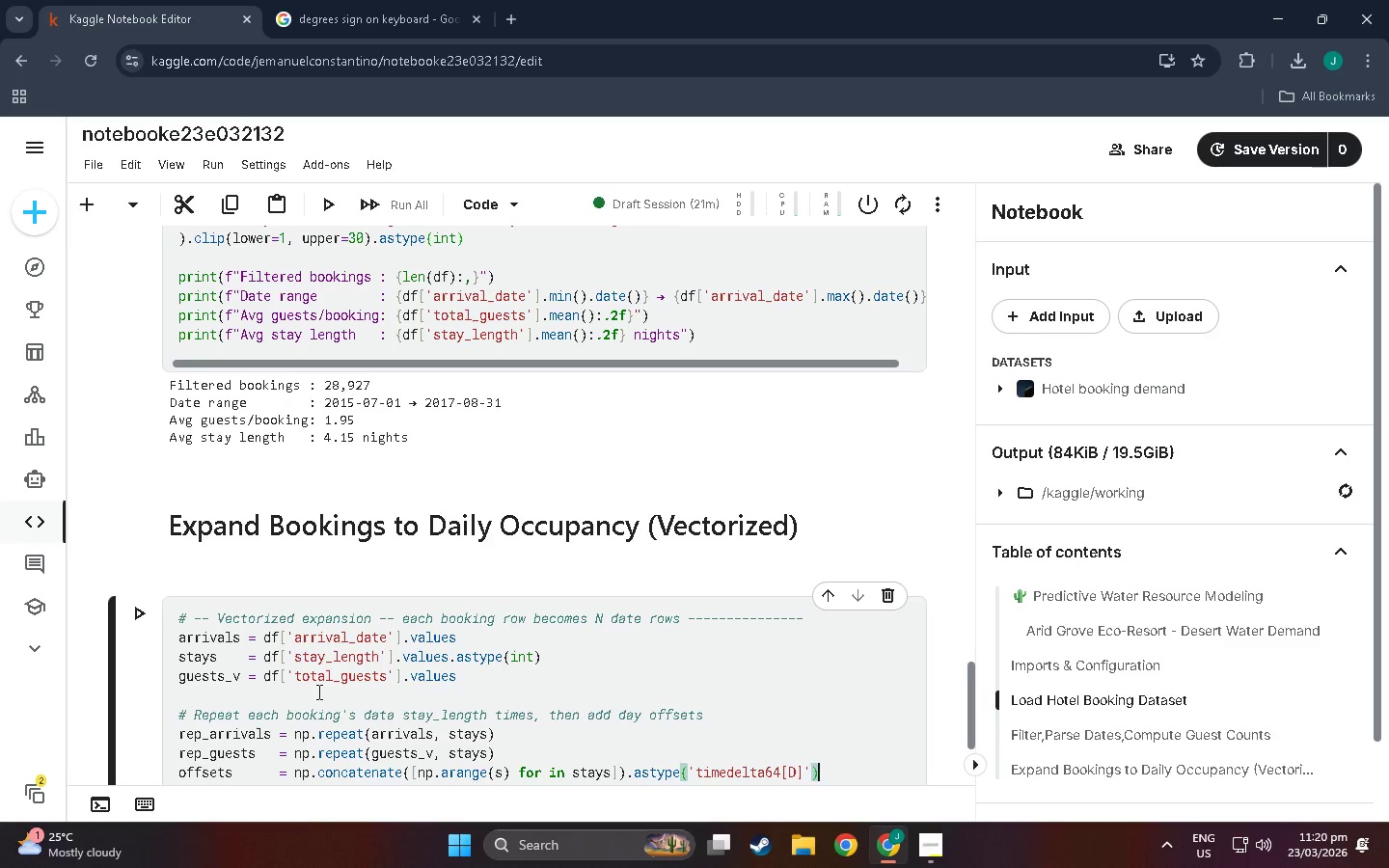 
key(ArrowRight)
 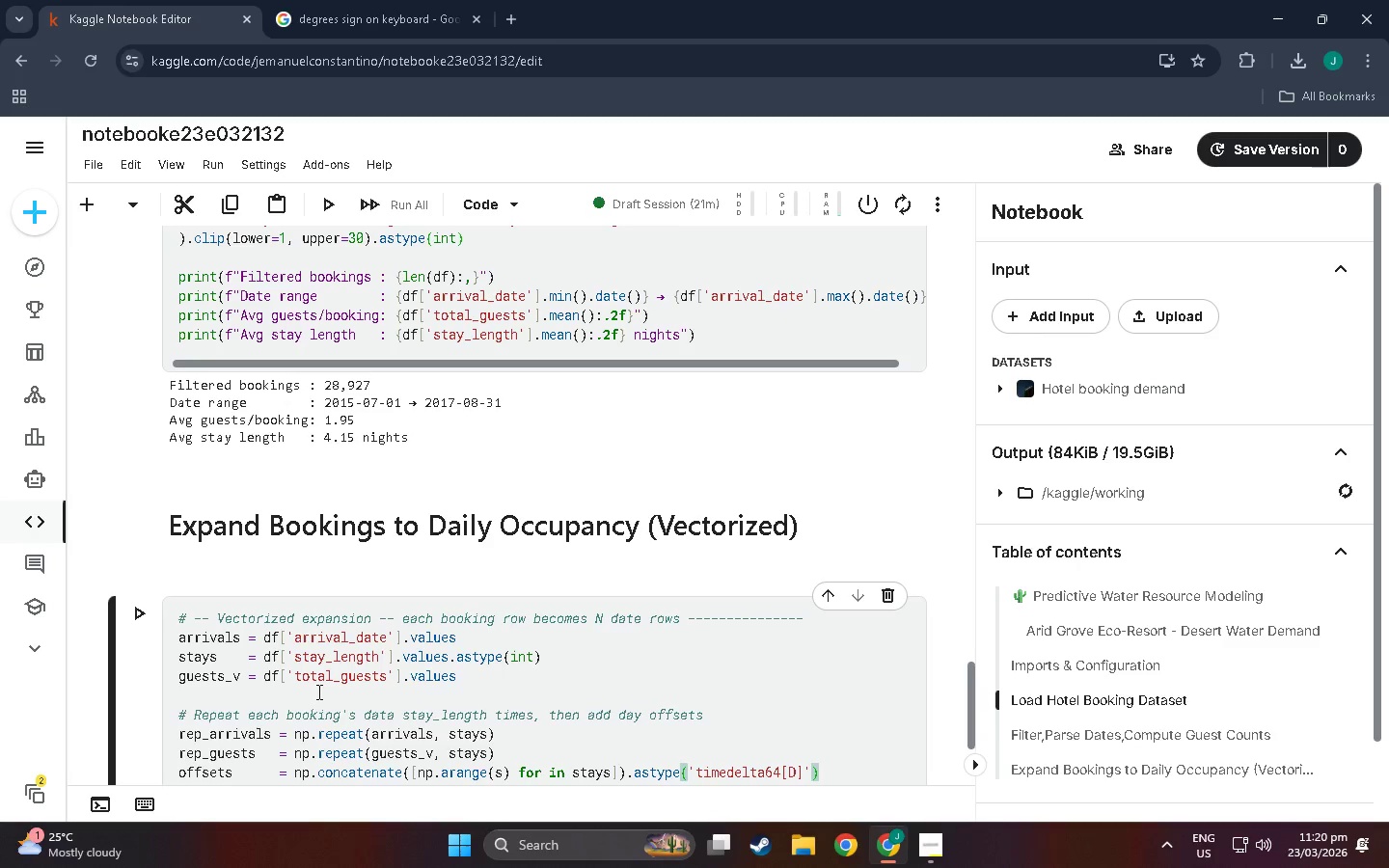 
key(Enter)
 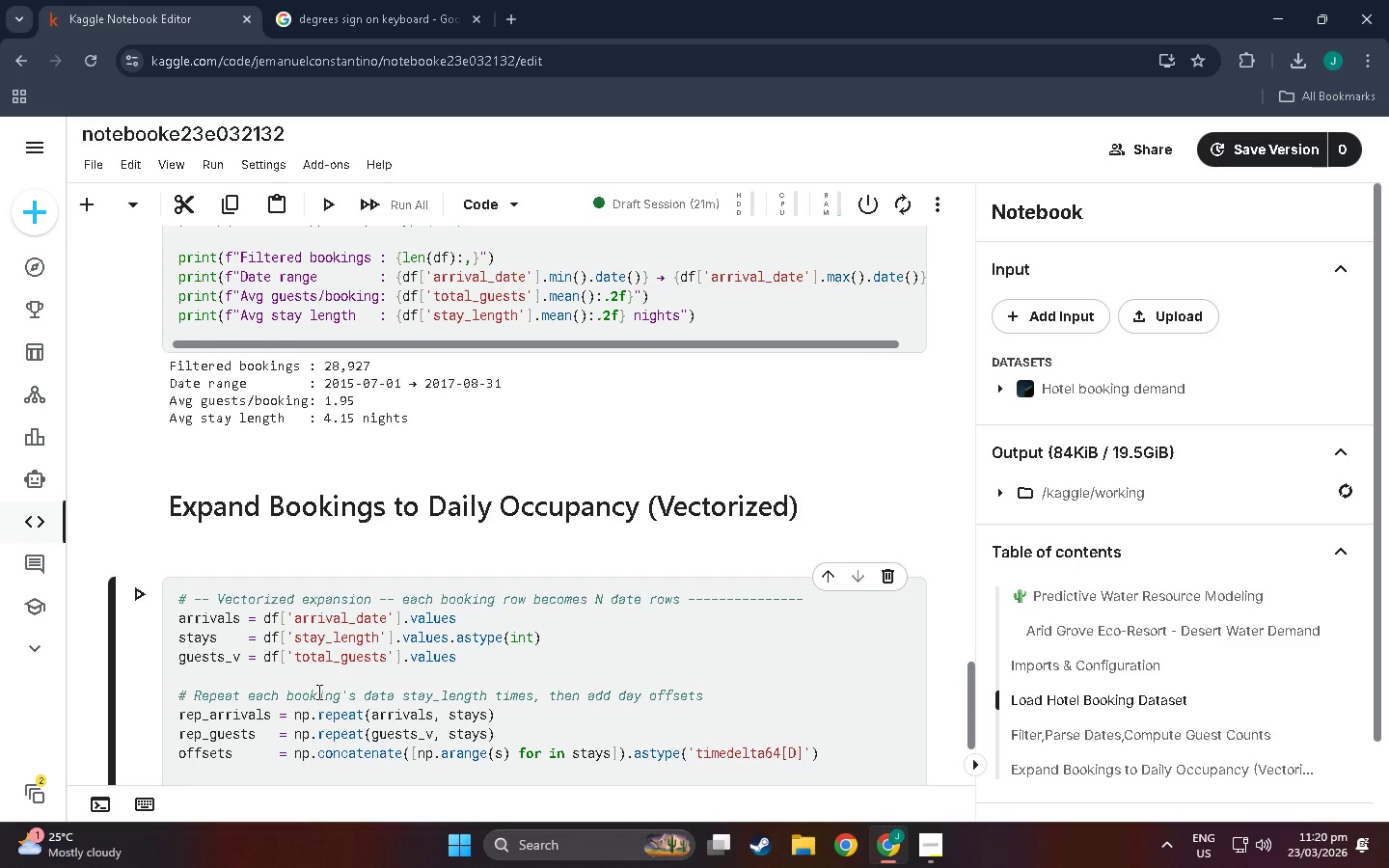 
type(actual )
key(Backspace)
type(_dates = mn)
key(Backspace)
type(p.)
key(Backspace)
key(Backspace)
type(re)
key(Backspace)
key(Backspace)
key(Backspace)
type(rep_arrivals + oi)
key(Backspace)
type(ffsets)
 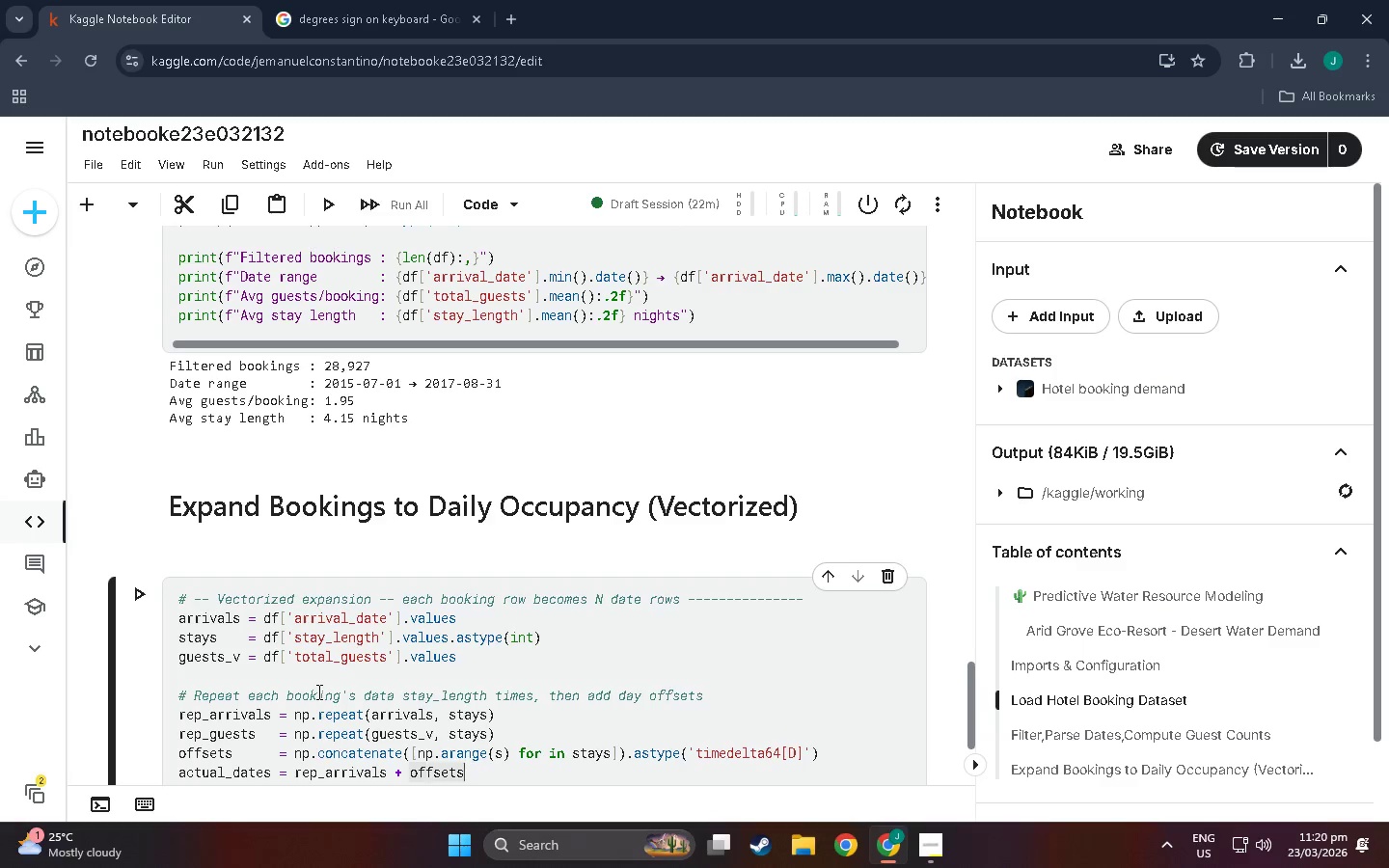 
key(Enter)
 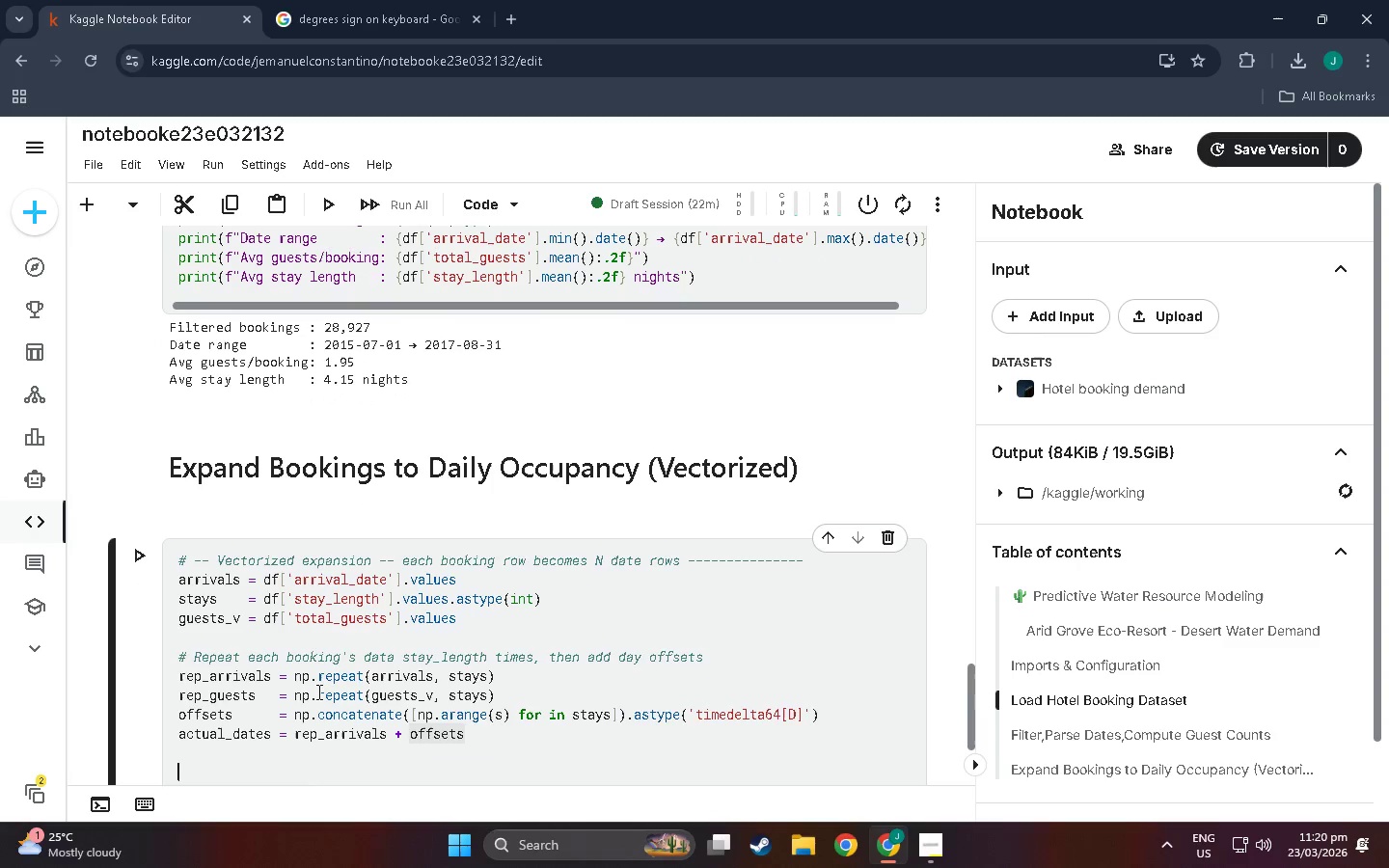 
key(Enter)
 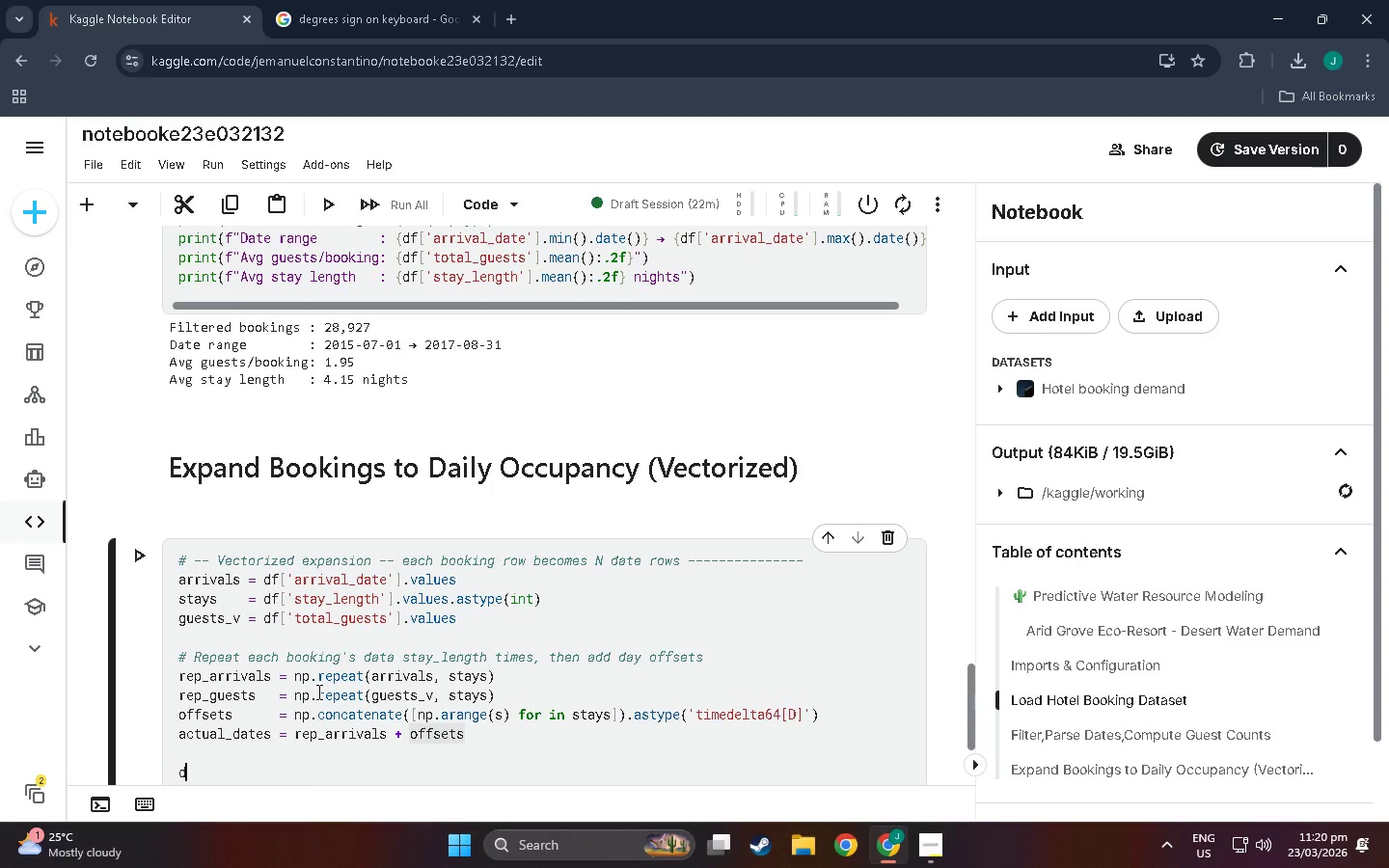 
type(daily)
 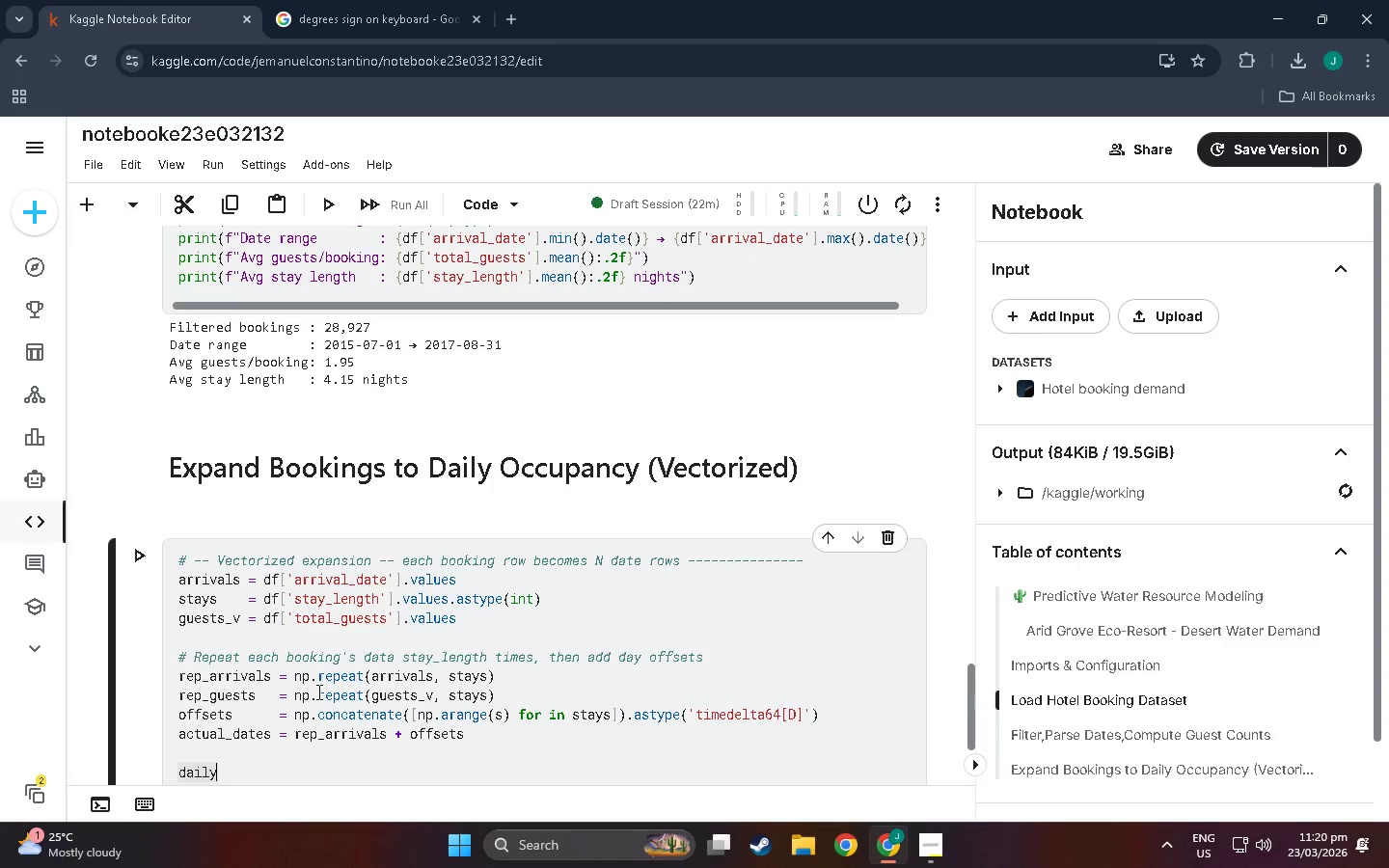 
type(-)
key(Backspace)
type(_raw   =)
key(Backspace)
key(Backspace)
key(Backspace)
key(Backspace)
type( = pd.DataFramne)
key(Backspace)
key(Backspace)
key(Backspace)
type(me{)
key(Backspace)
type(({)
 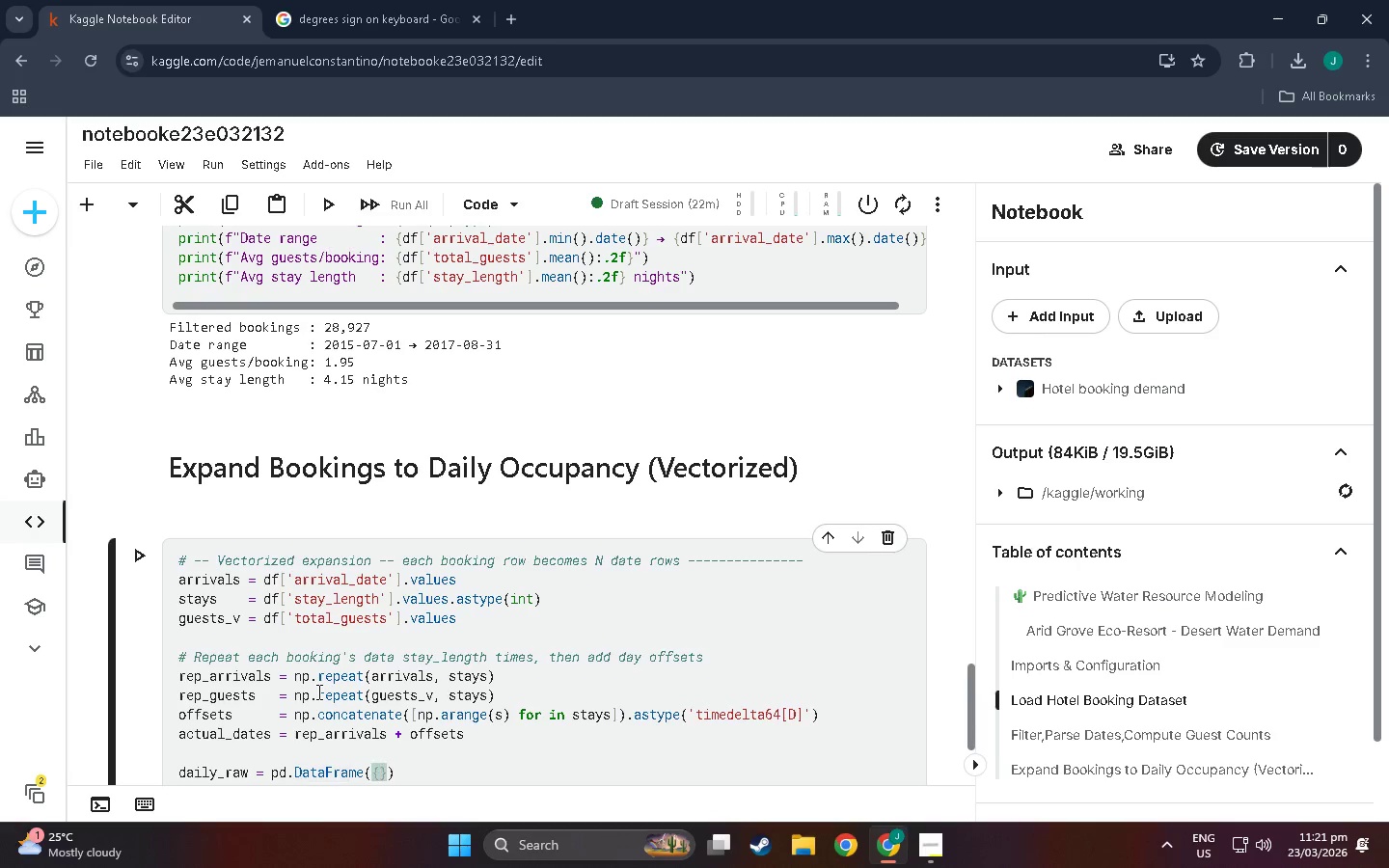 
key(Enter)
 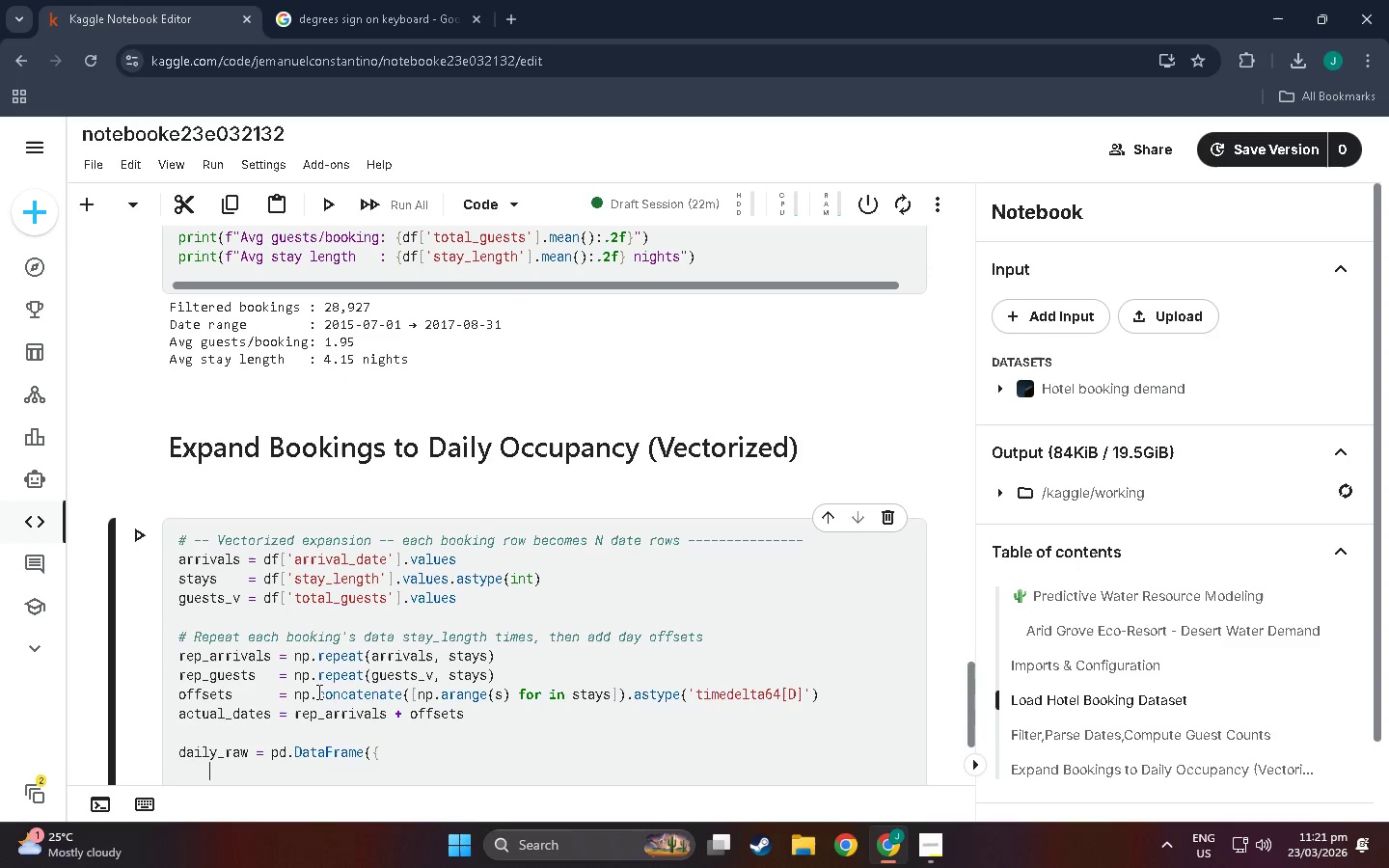 
type(;)
key(Backspace)
type('date)
 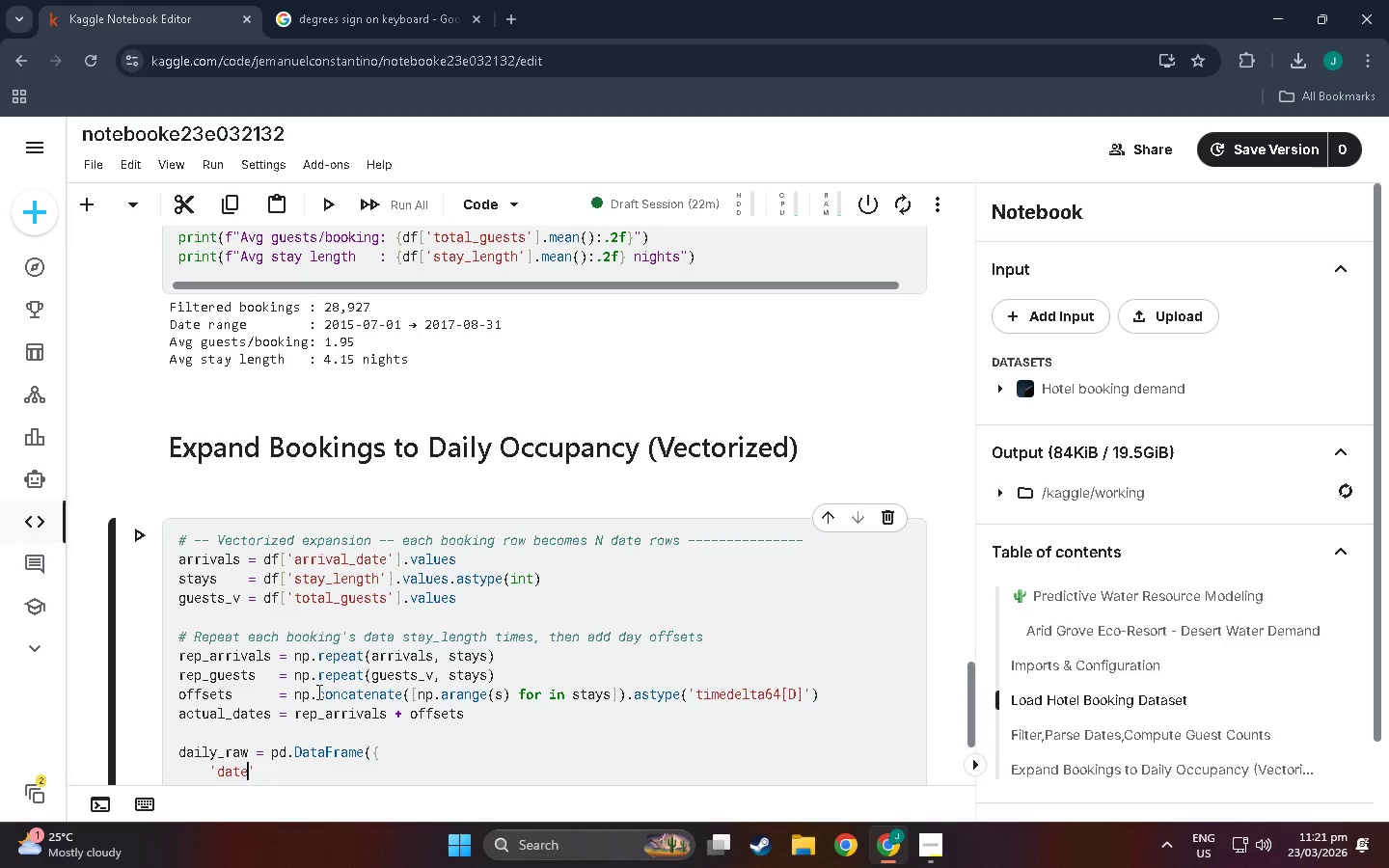 
key(ArrowRight)
 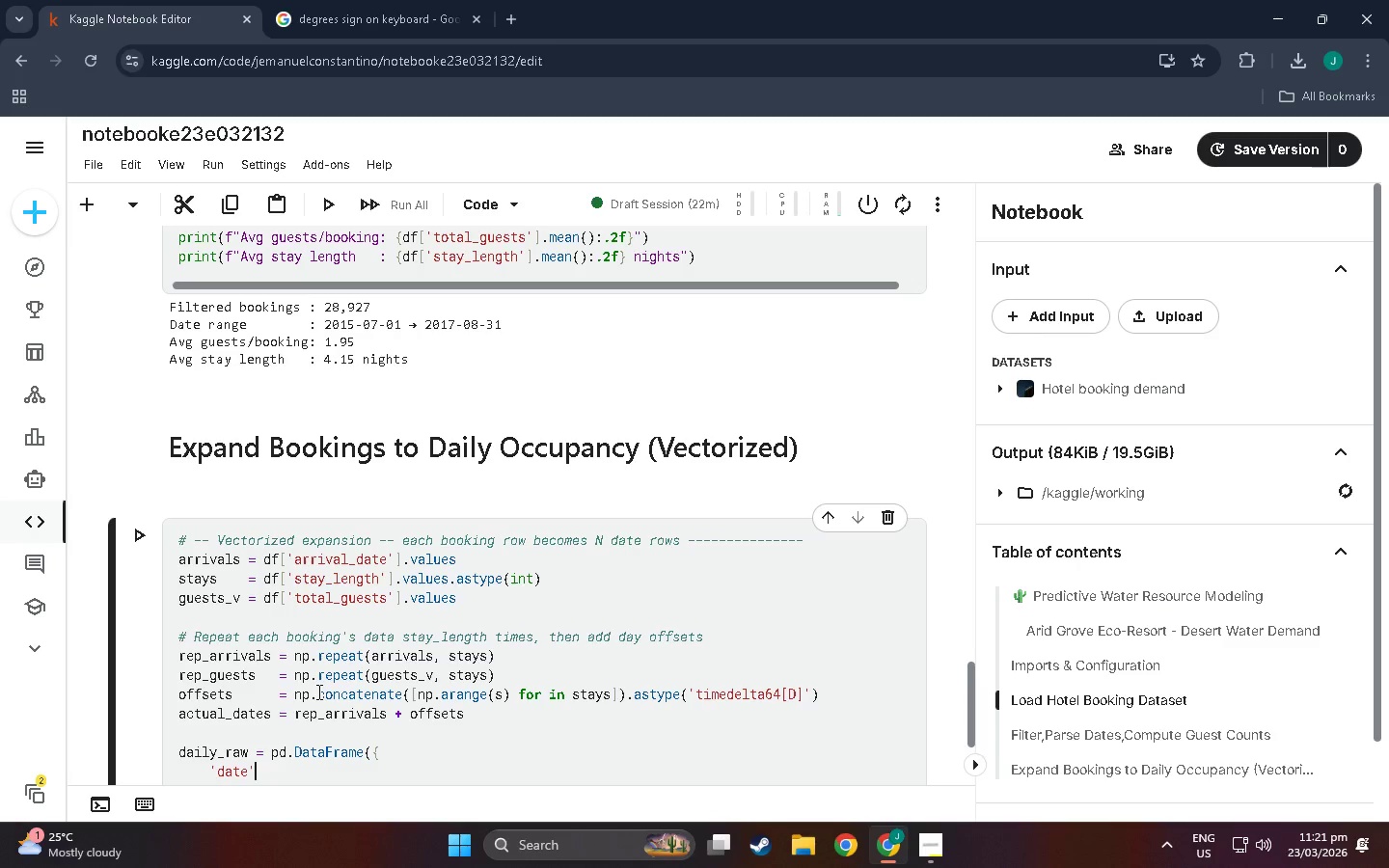 
type( :pd.)
key(Backspace)
key(Backspace)
key(Backspace)
type( pd.to_datetime*()
key(Backspace)
key(Backspace)
type((actual_dates)
 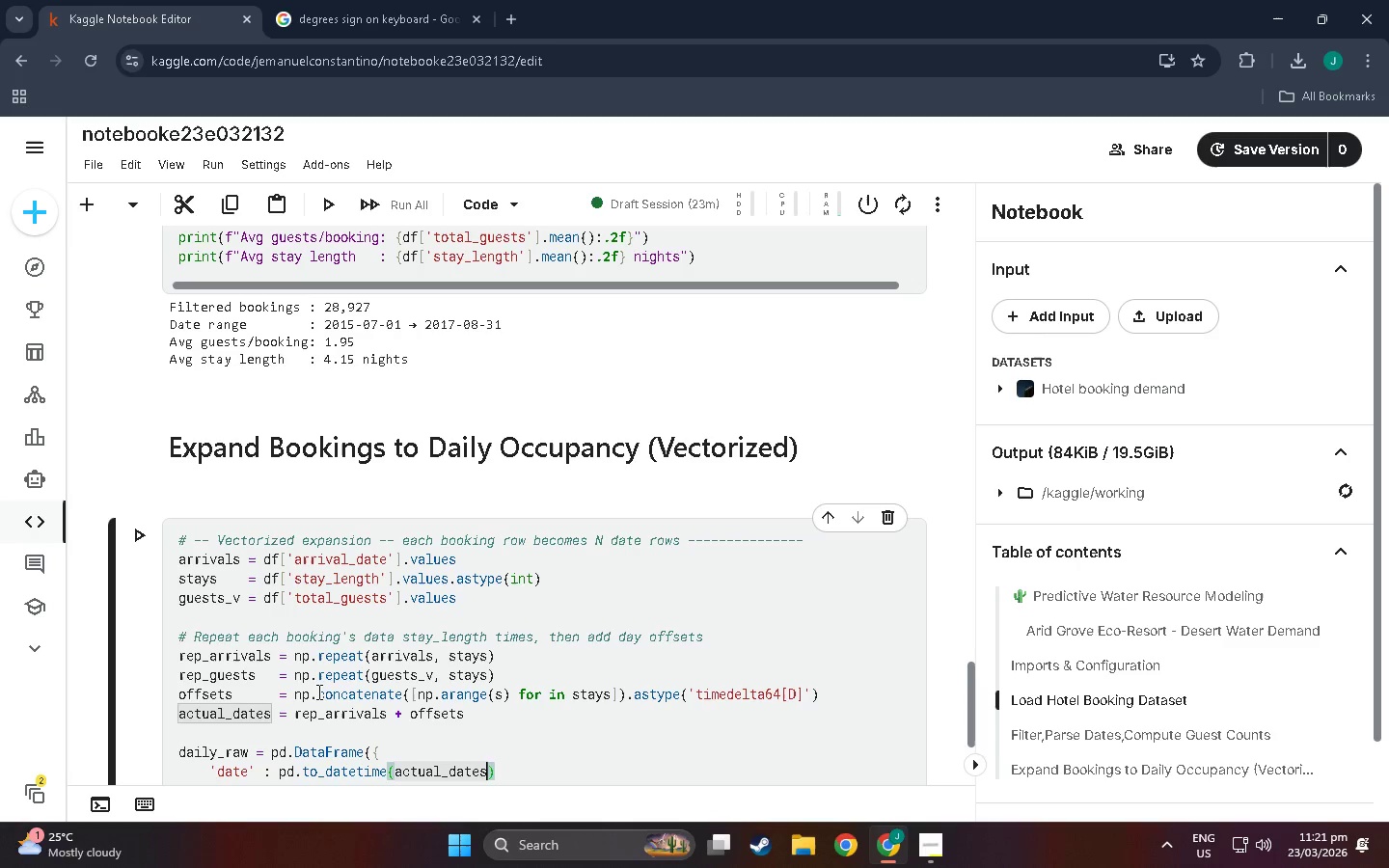 
key(ArrowRight)
 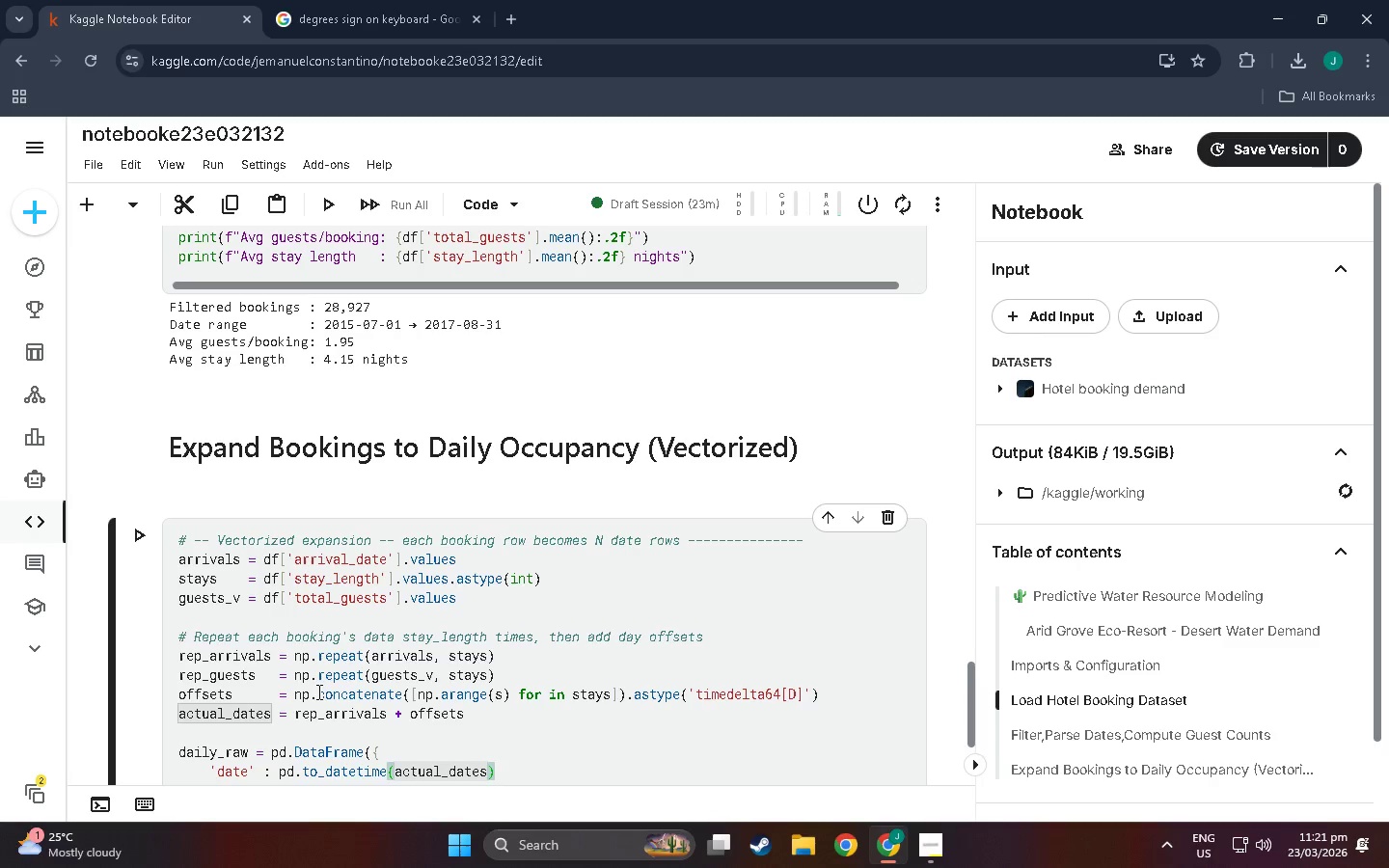 
key(Comma)
 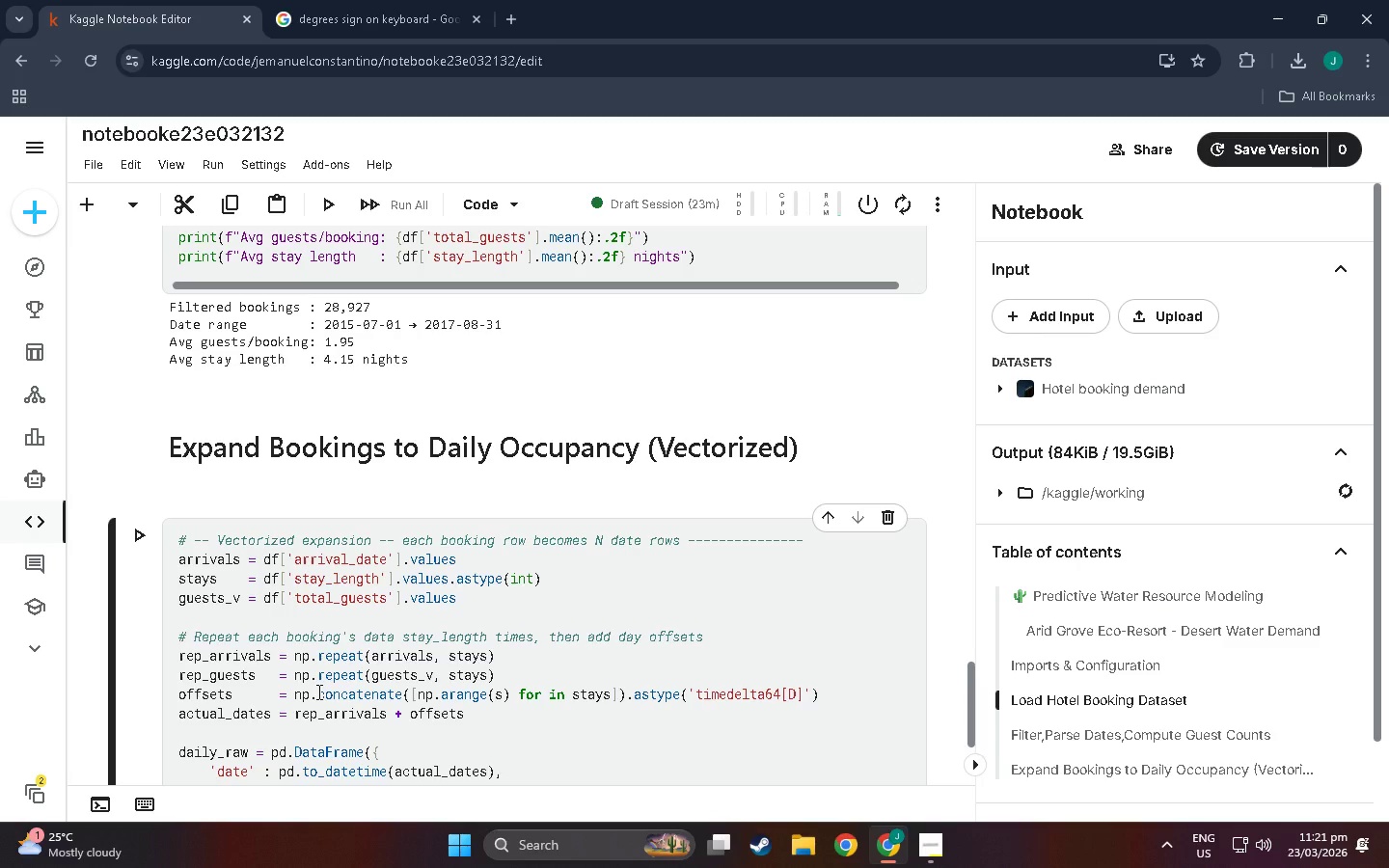 
key(Enter)
 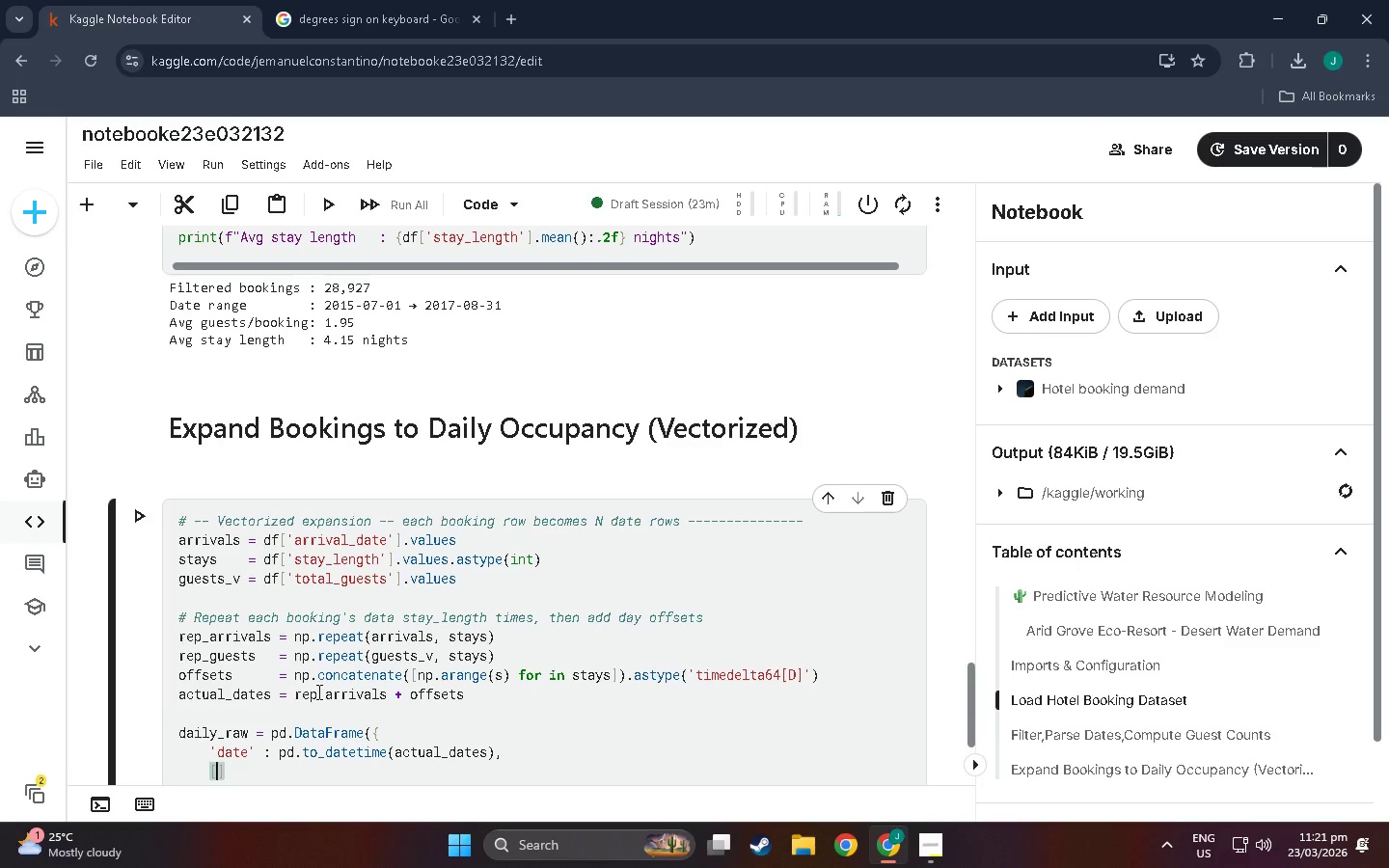 
type([)
key(Backspace)
type(;)
key(Backspace)
type('guests)
 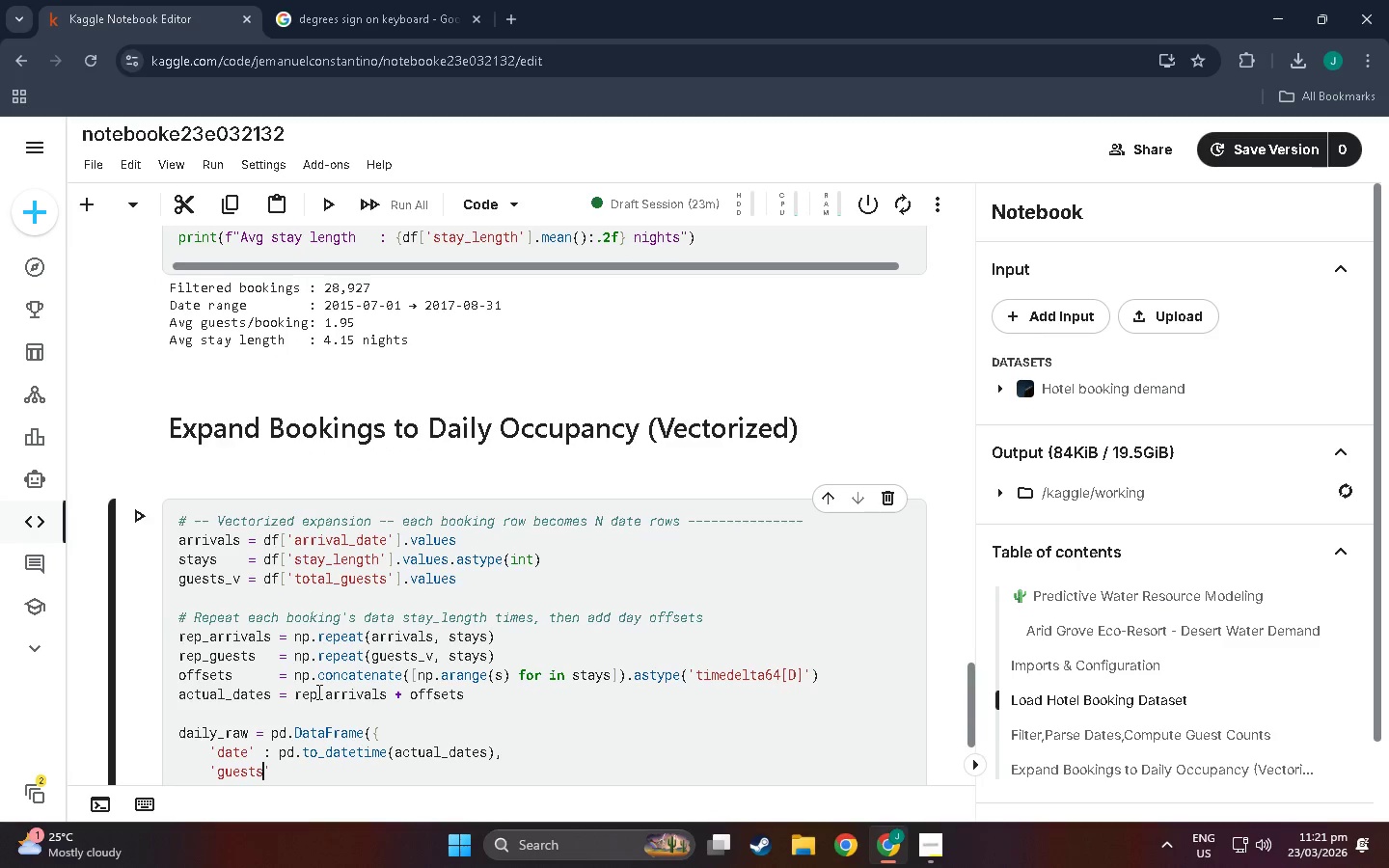 
key(Shift+Semicolon)
 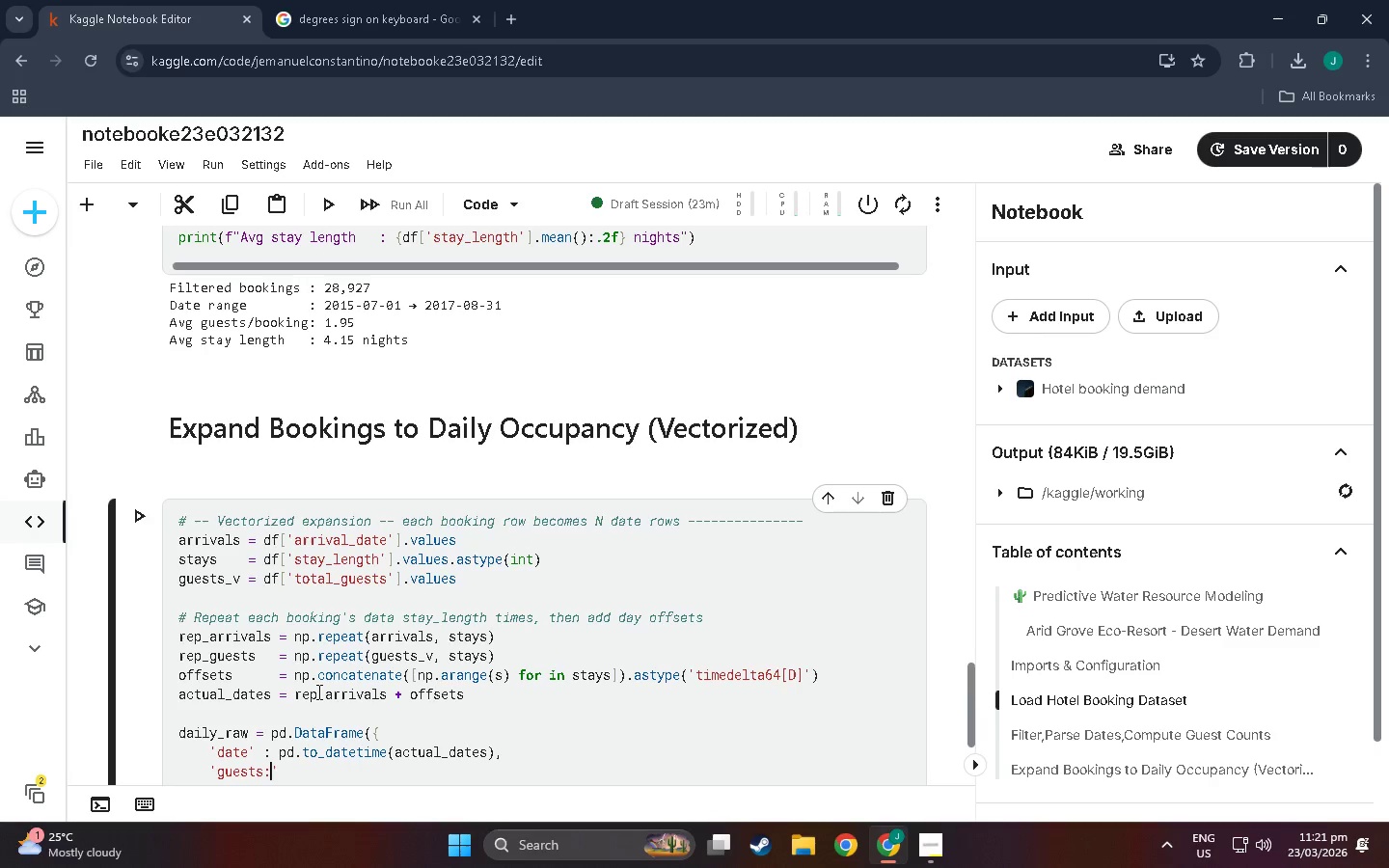 
key(Backspace)
 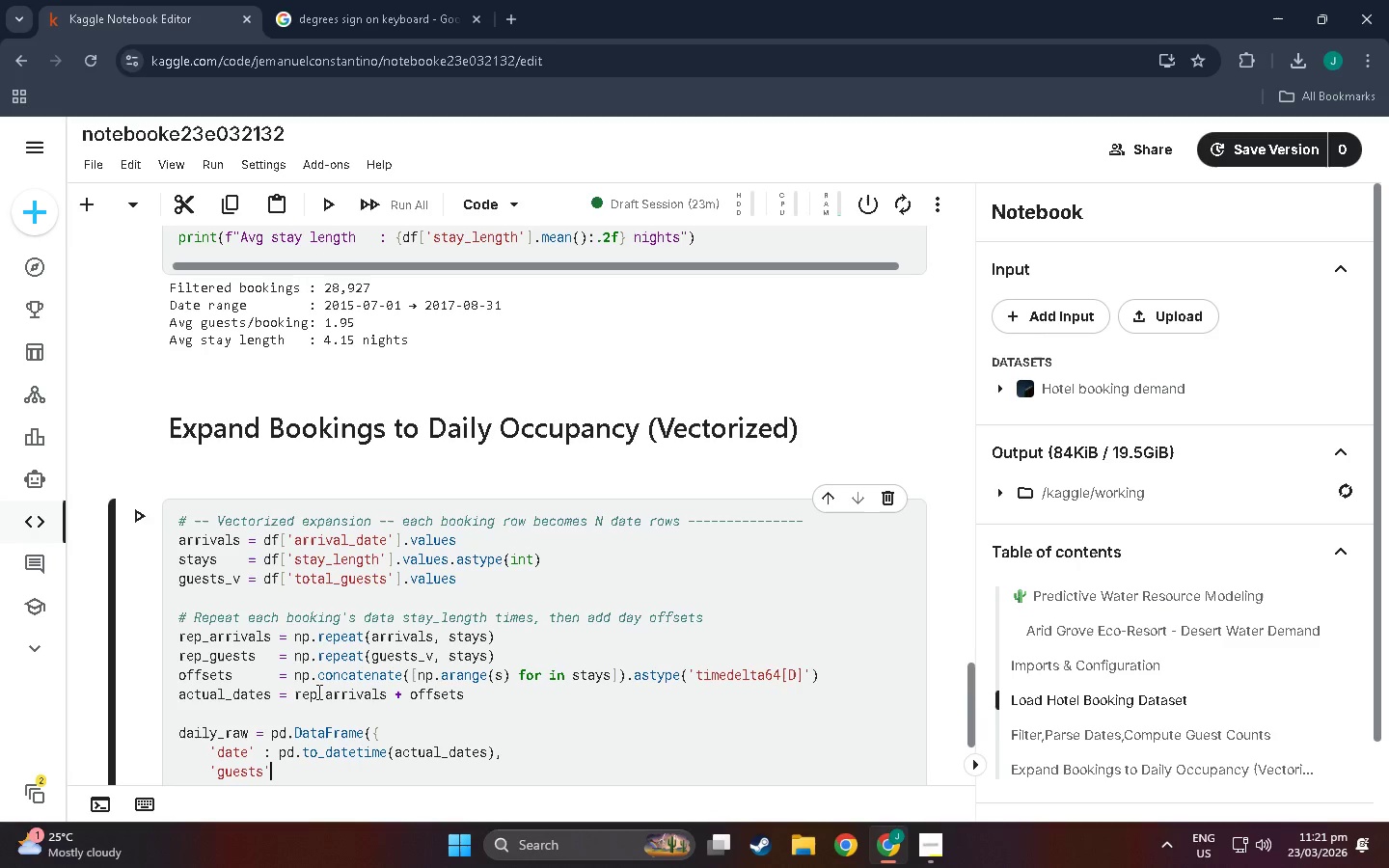 
key(ArrowRight)
 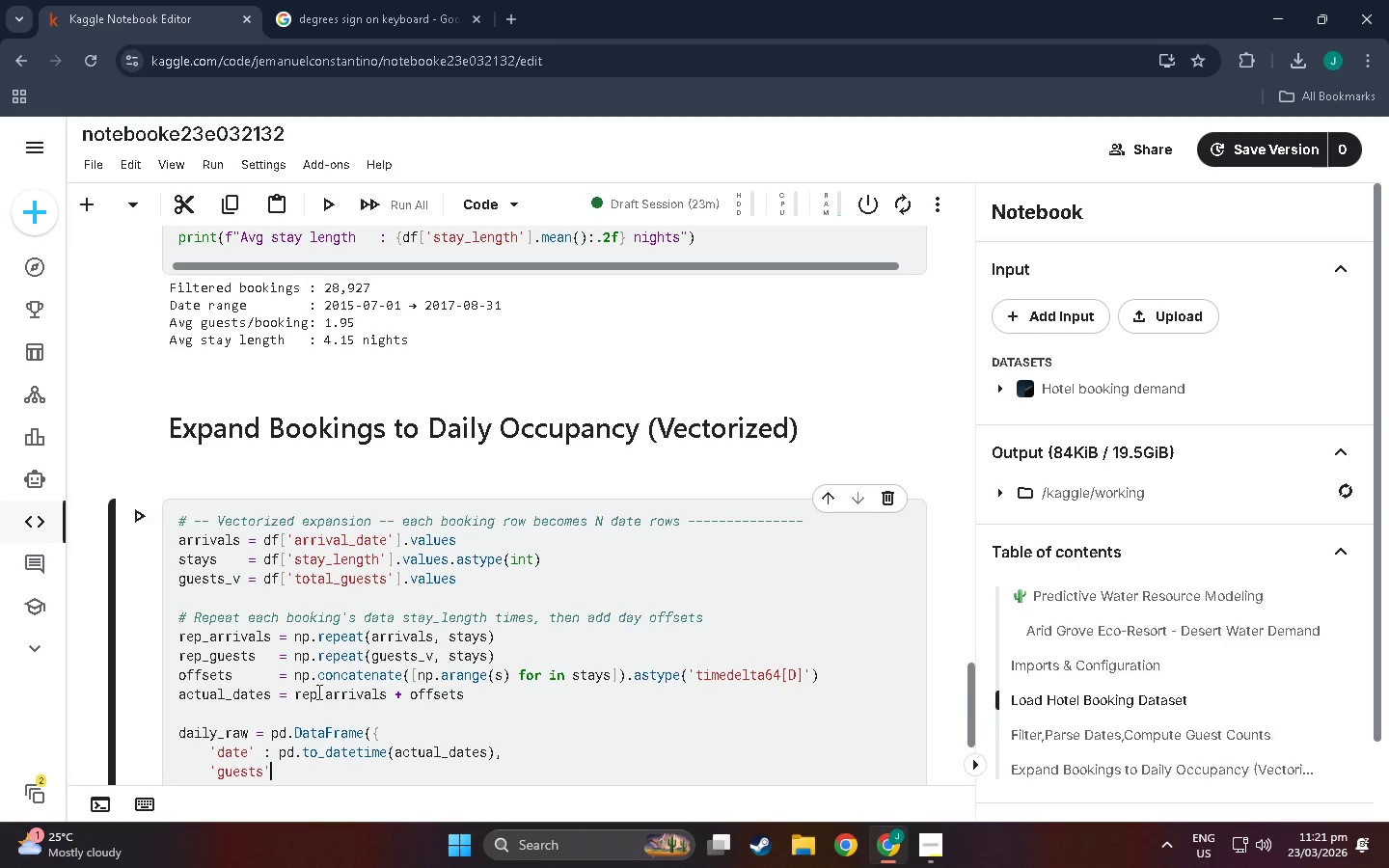 
key(Shift+Semicolon)
 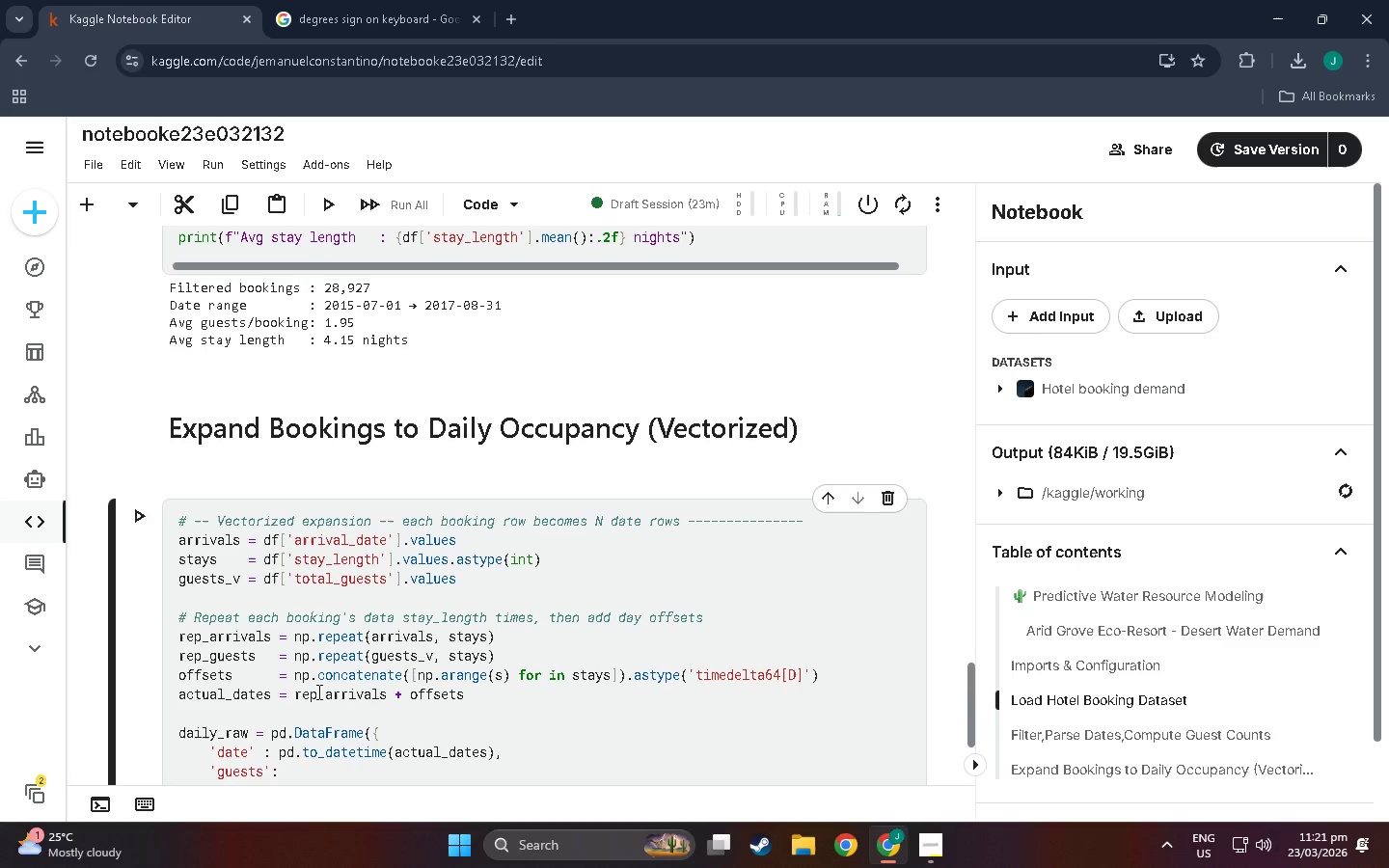 
key(ArrowUp)
 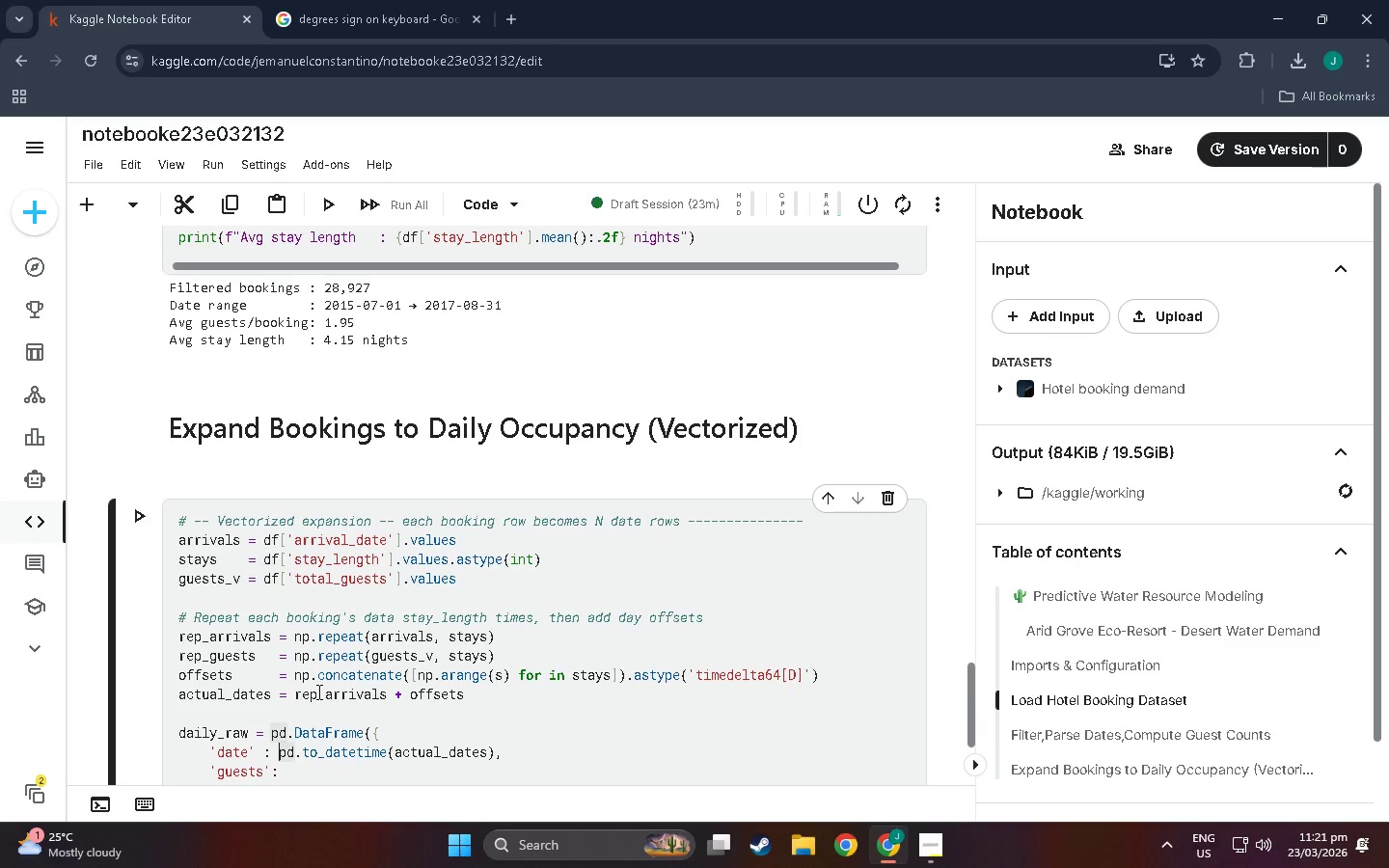 
scroll: coordinate [317, 692], scroll_direction: down, amount: 3.0
 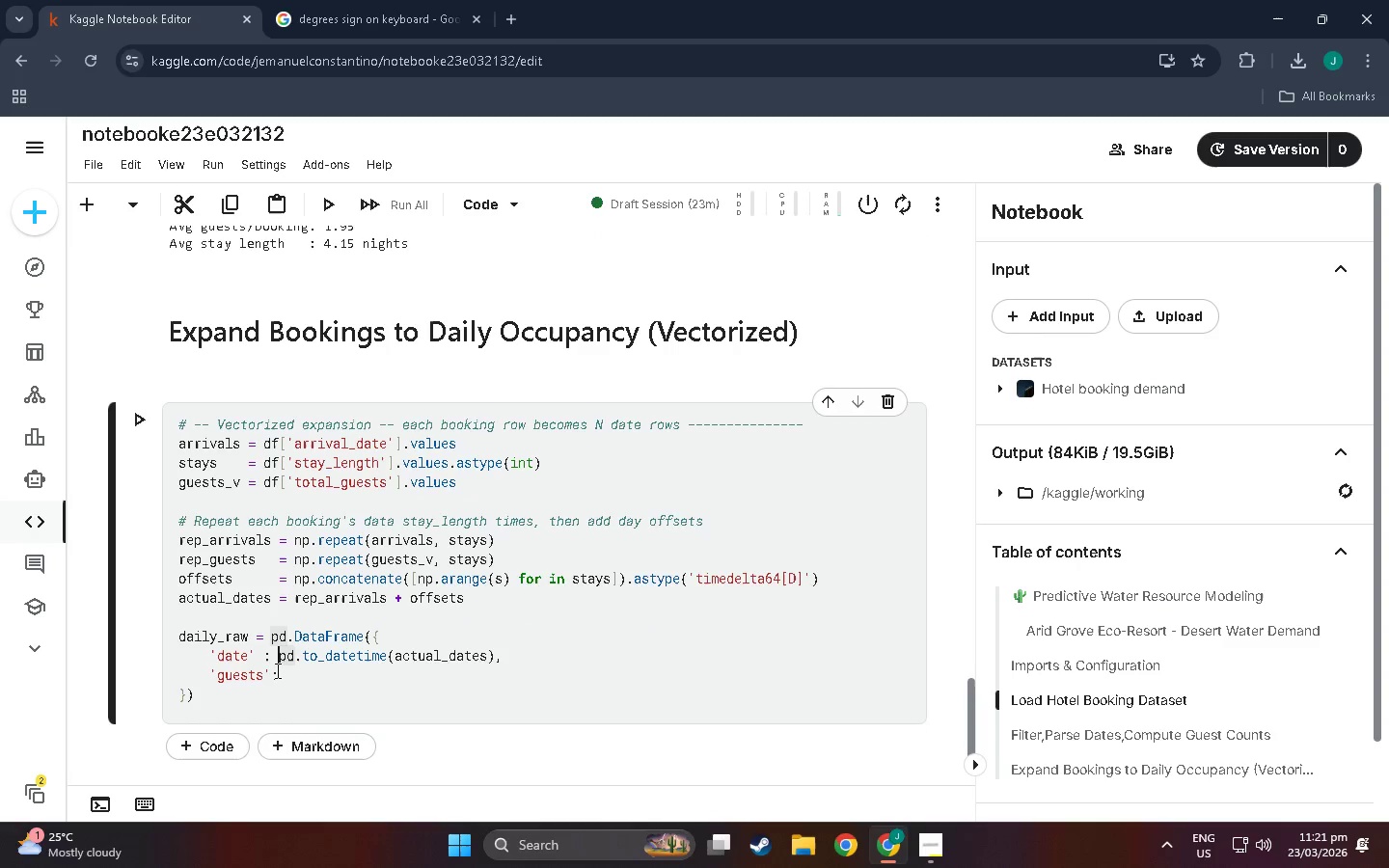 
left_click([276, 670])
 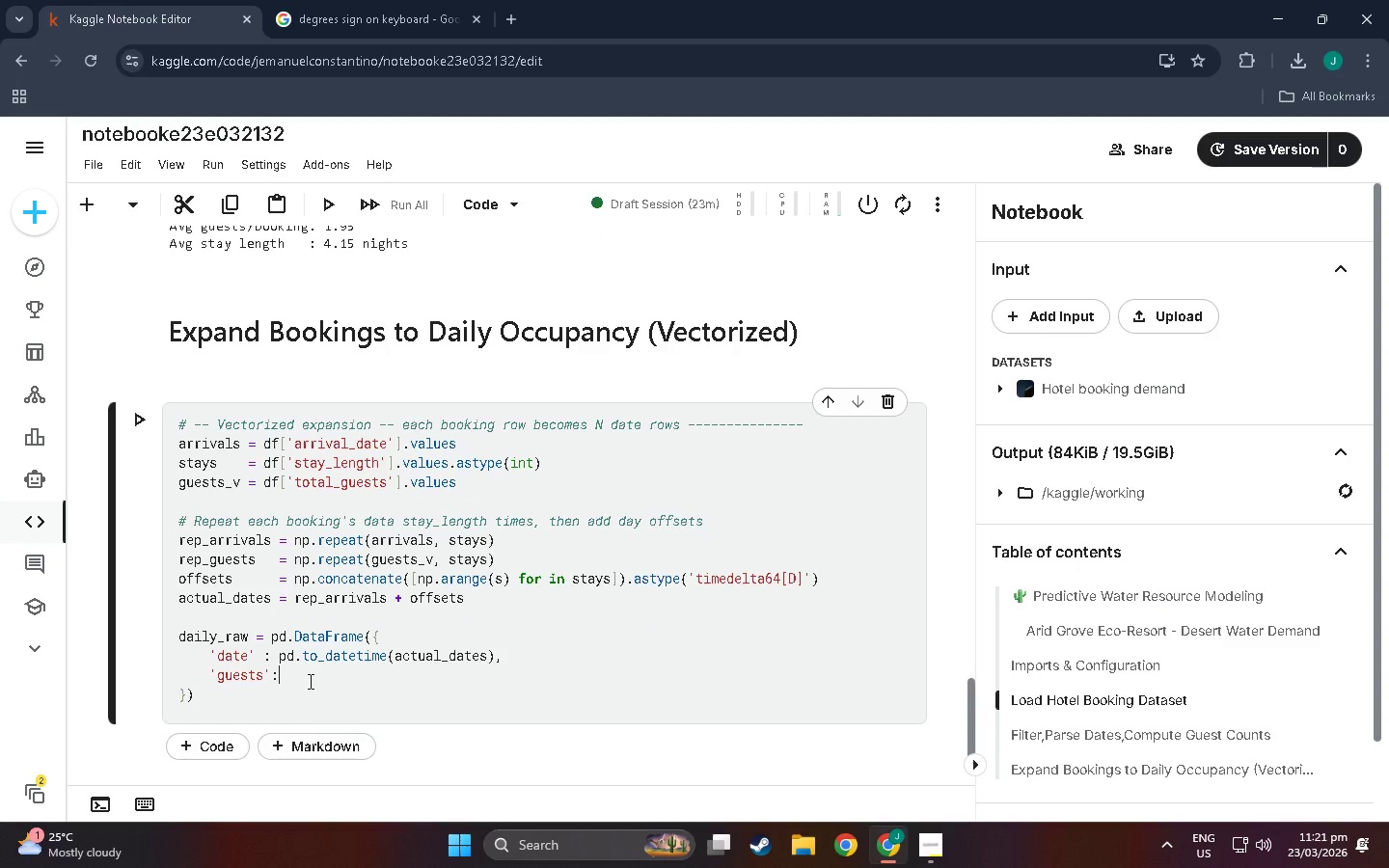 
left_click([266, 653])
 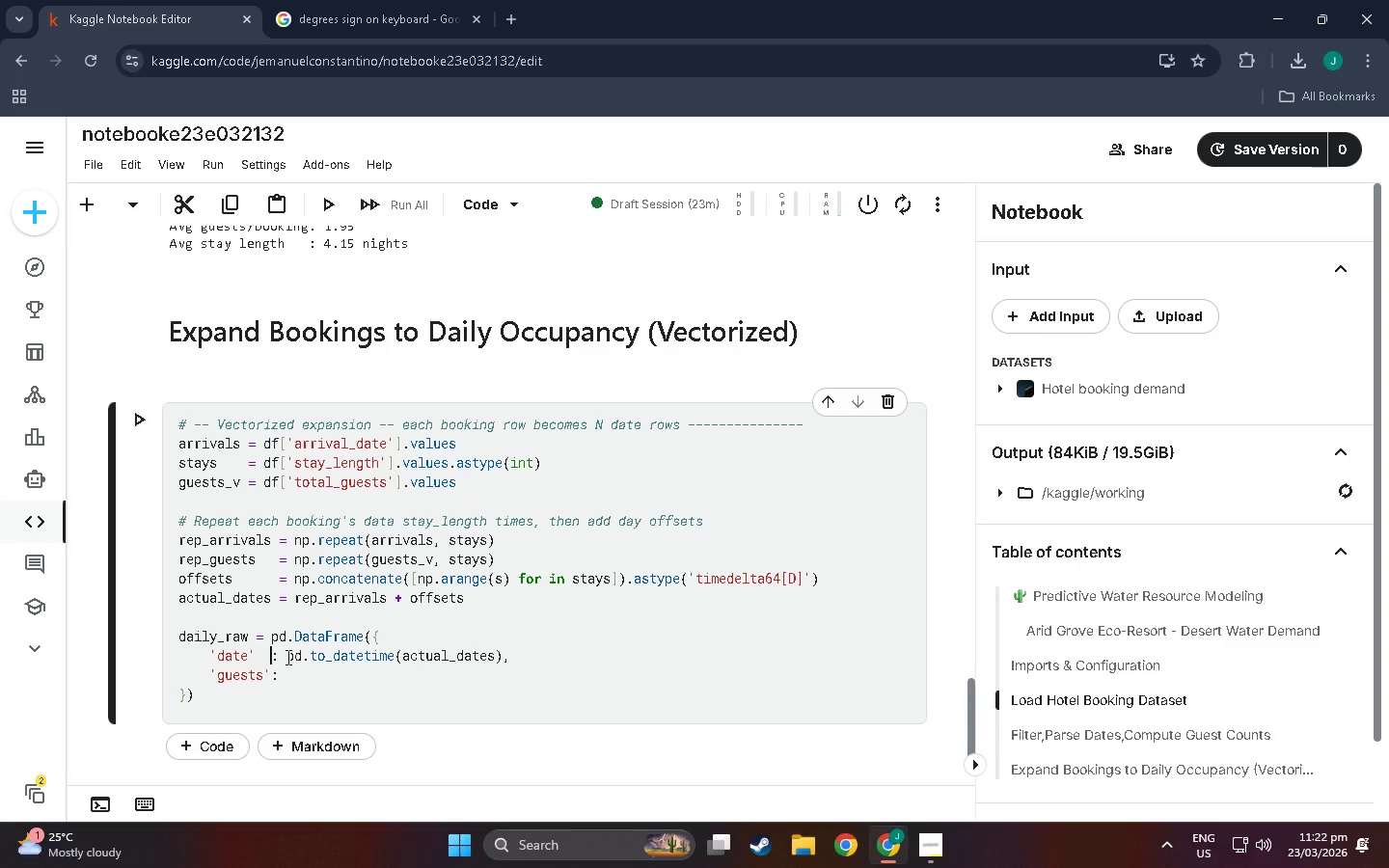 
key(Space)
 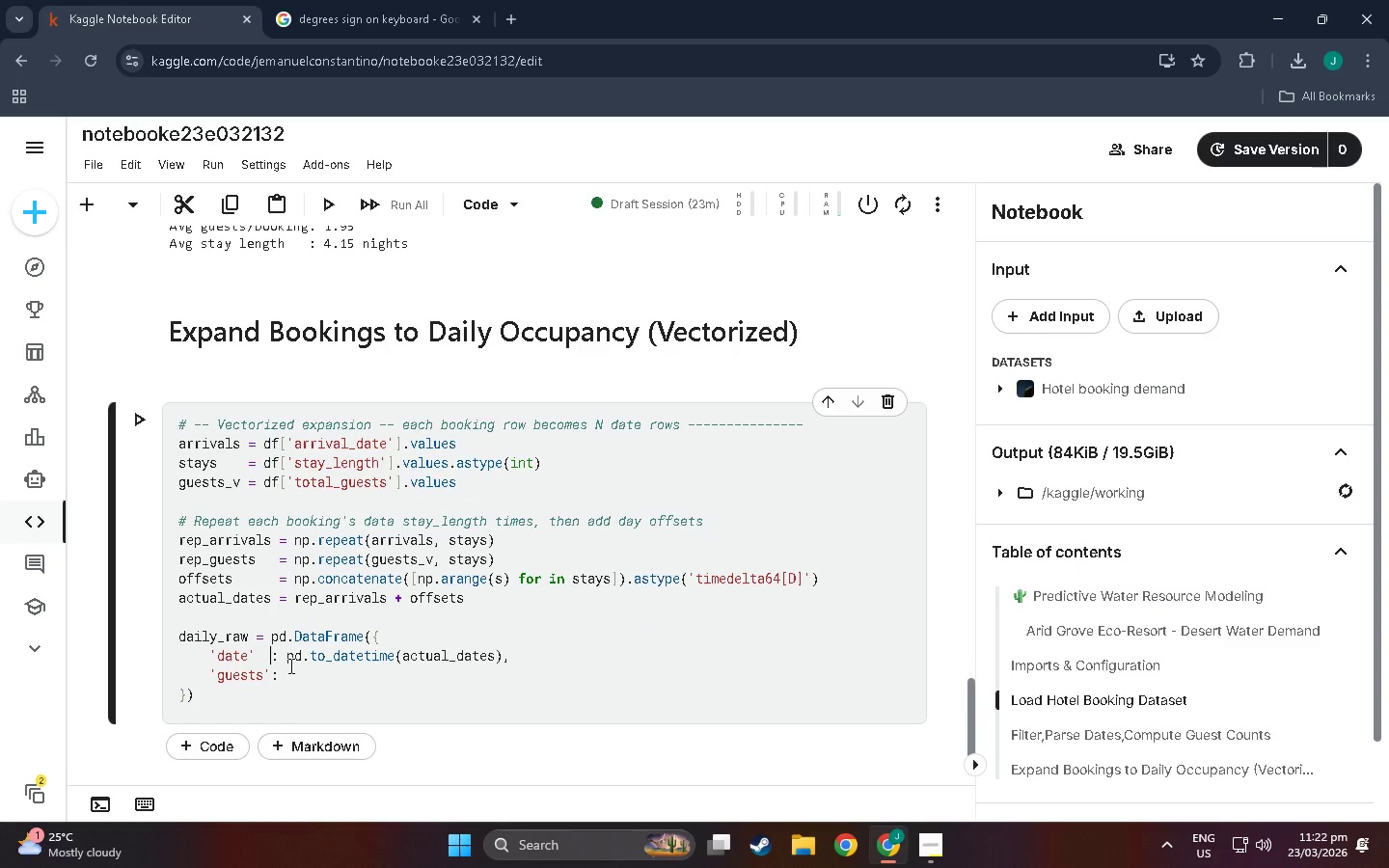 
left_click([285, 670])
 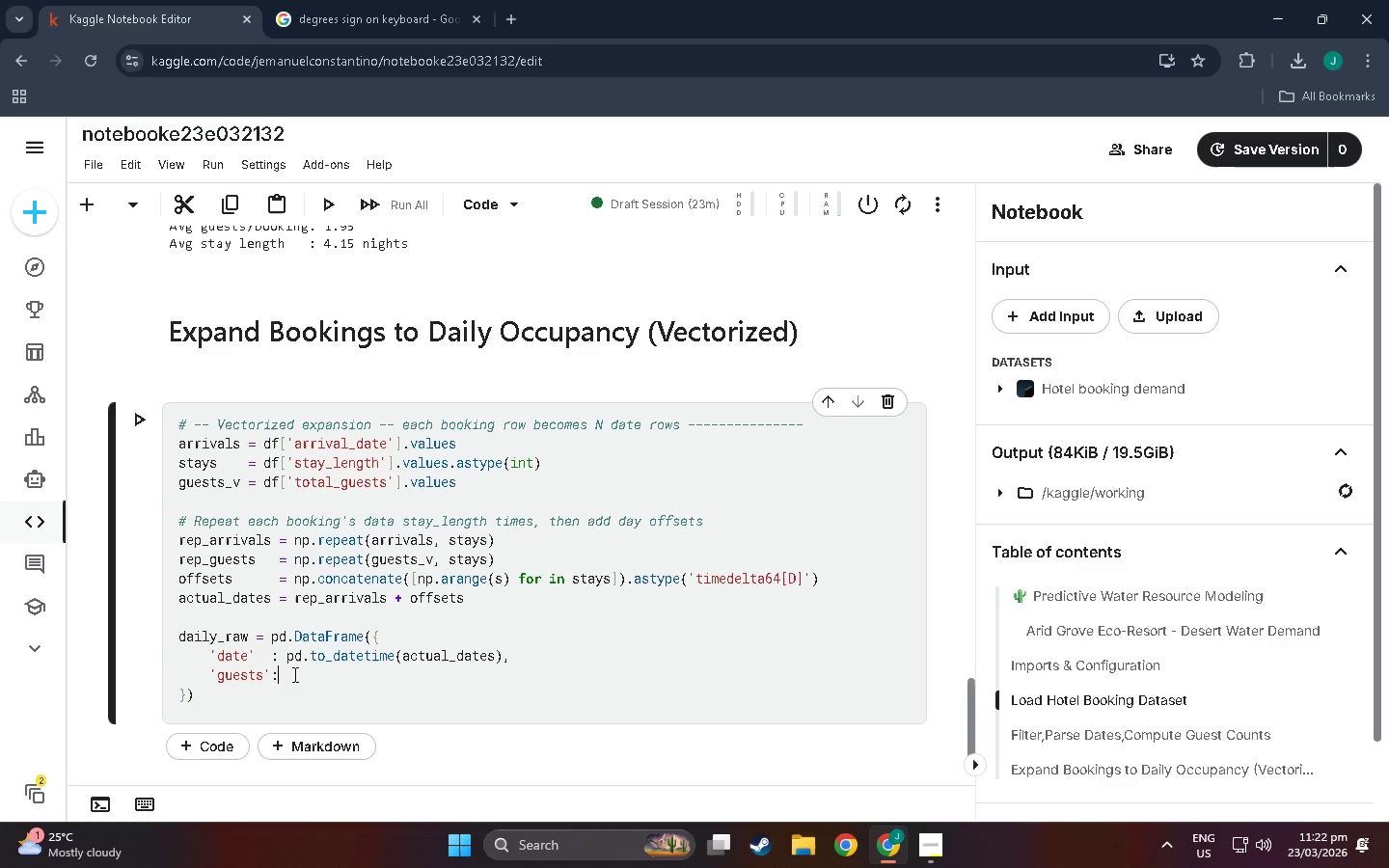 
type( rep_guests.astype(int)
 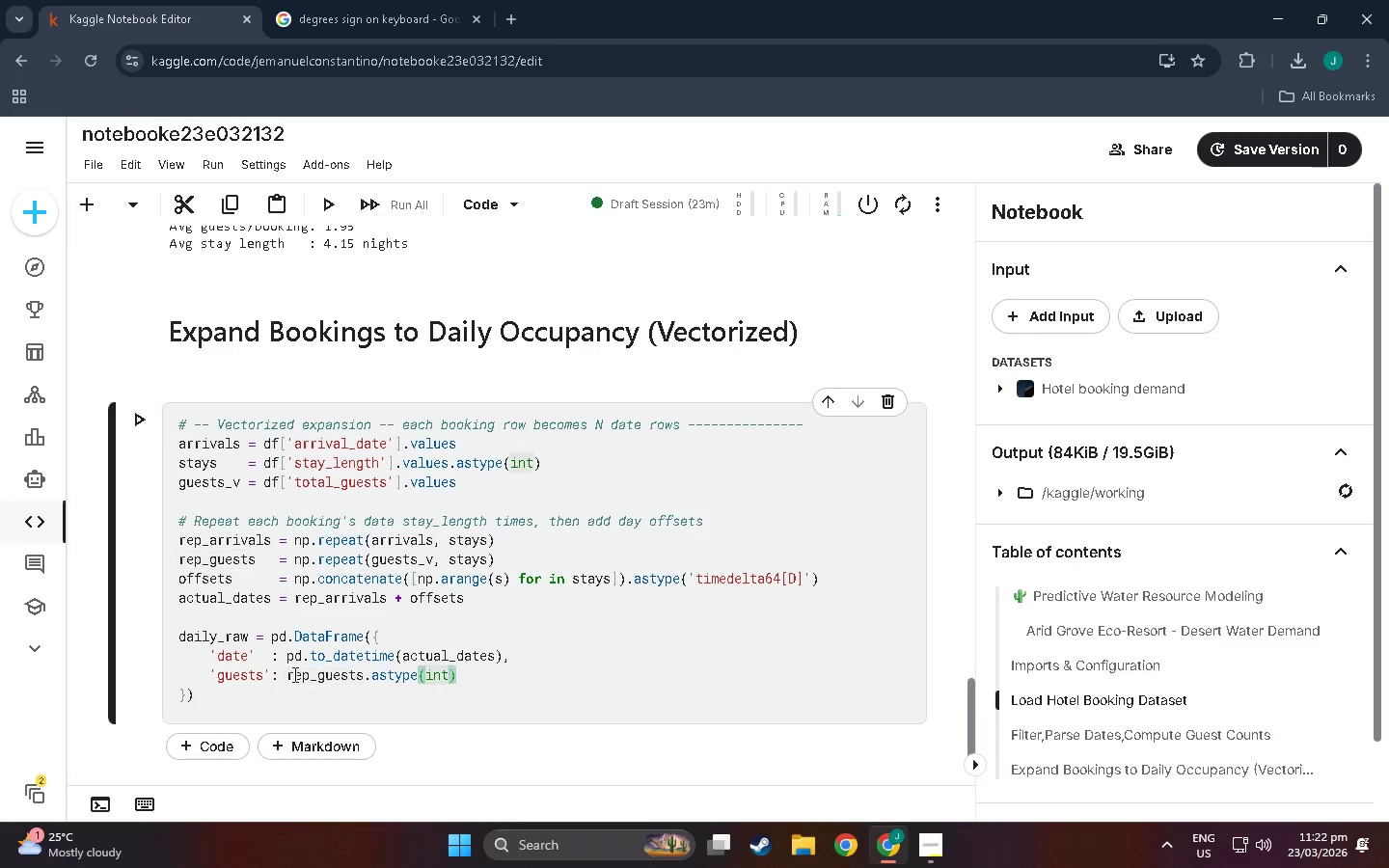 
key(ArrowRight)
 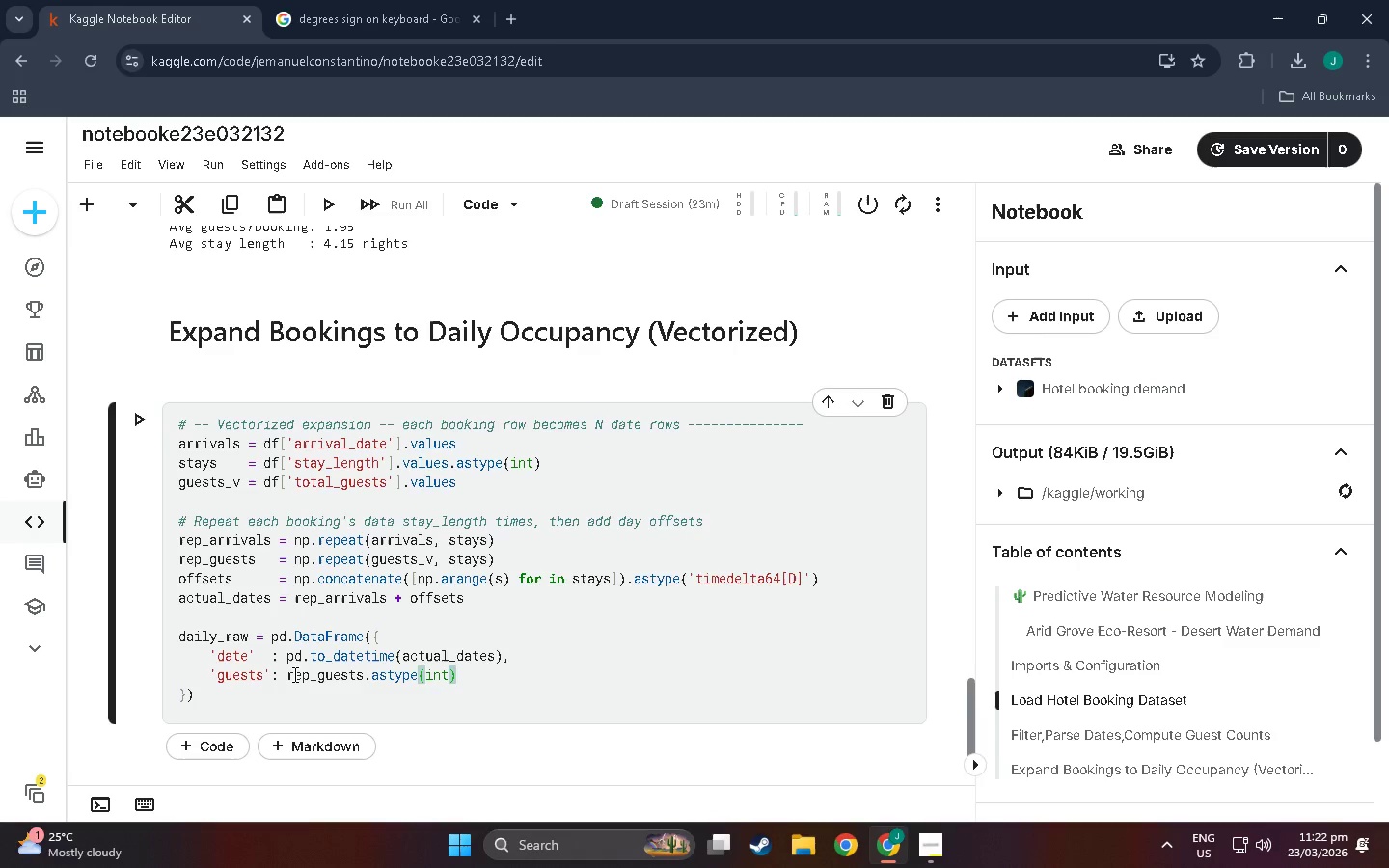 
key(Comma)
 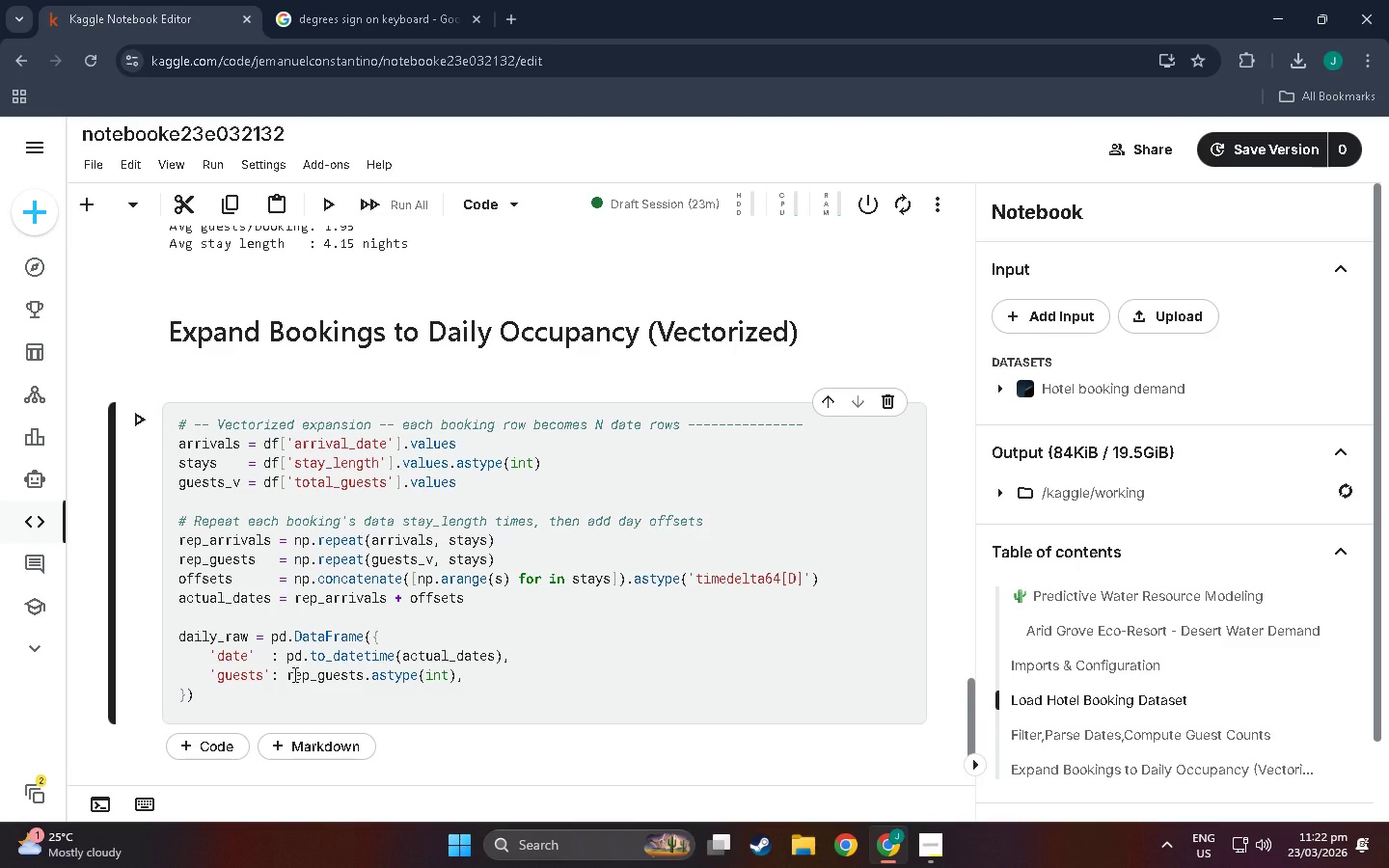 
key(Enter)
 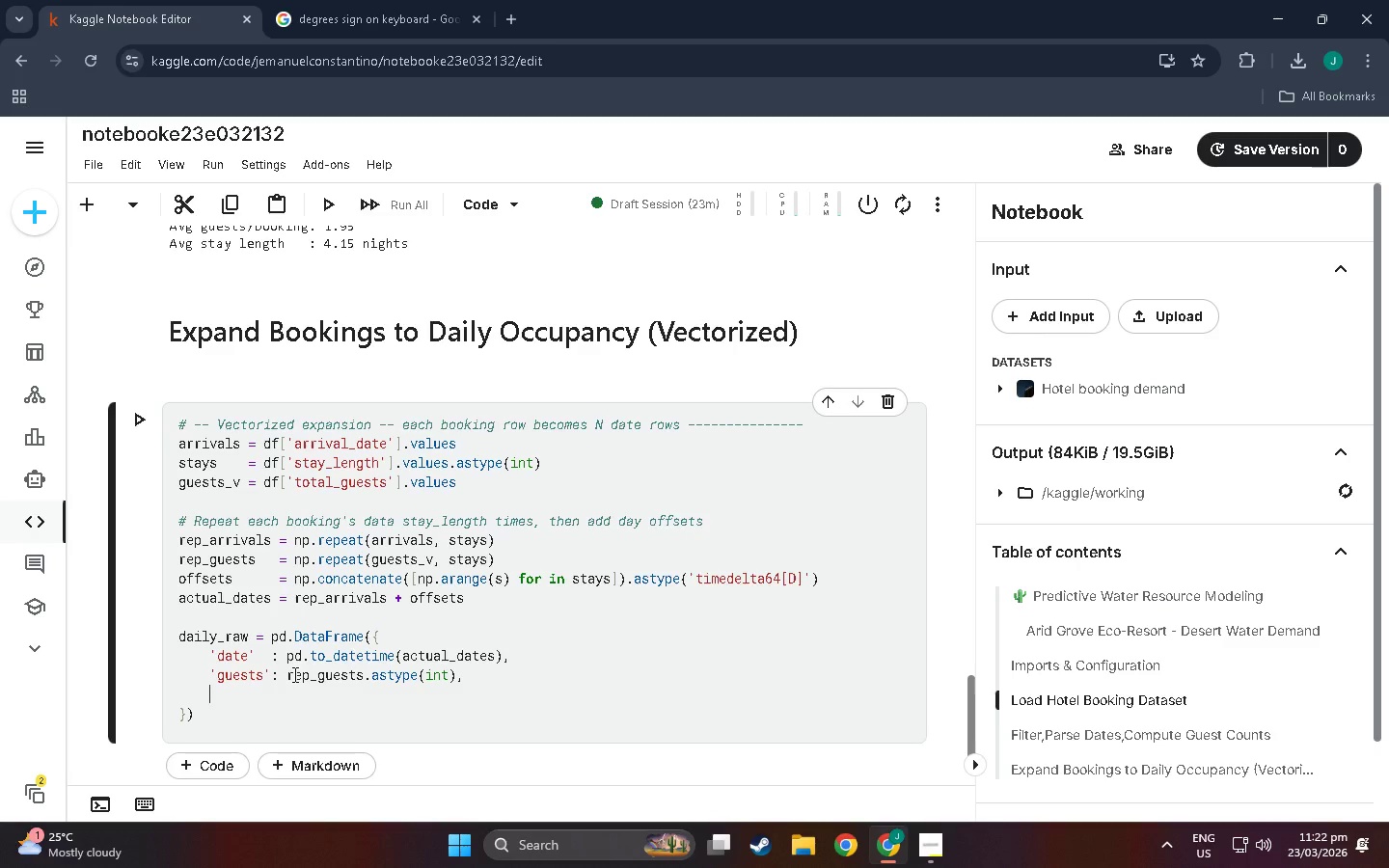 
type(;)
key(Backspace)
type('units)
 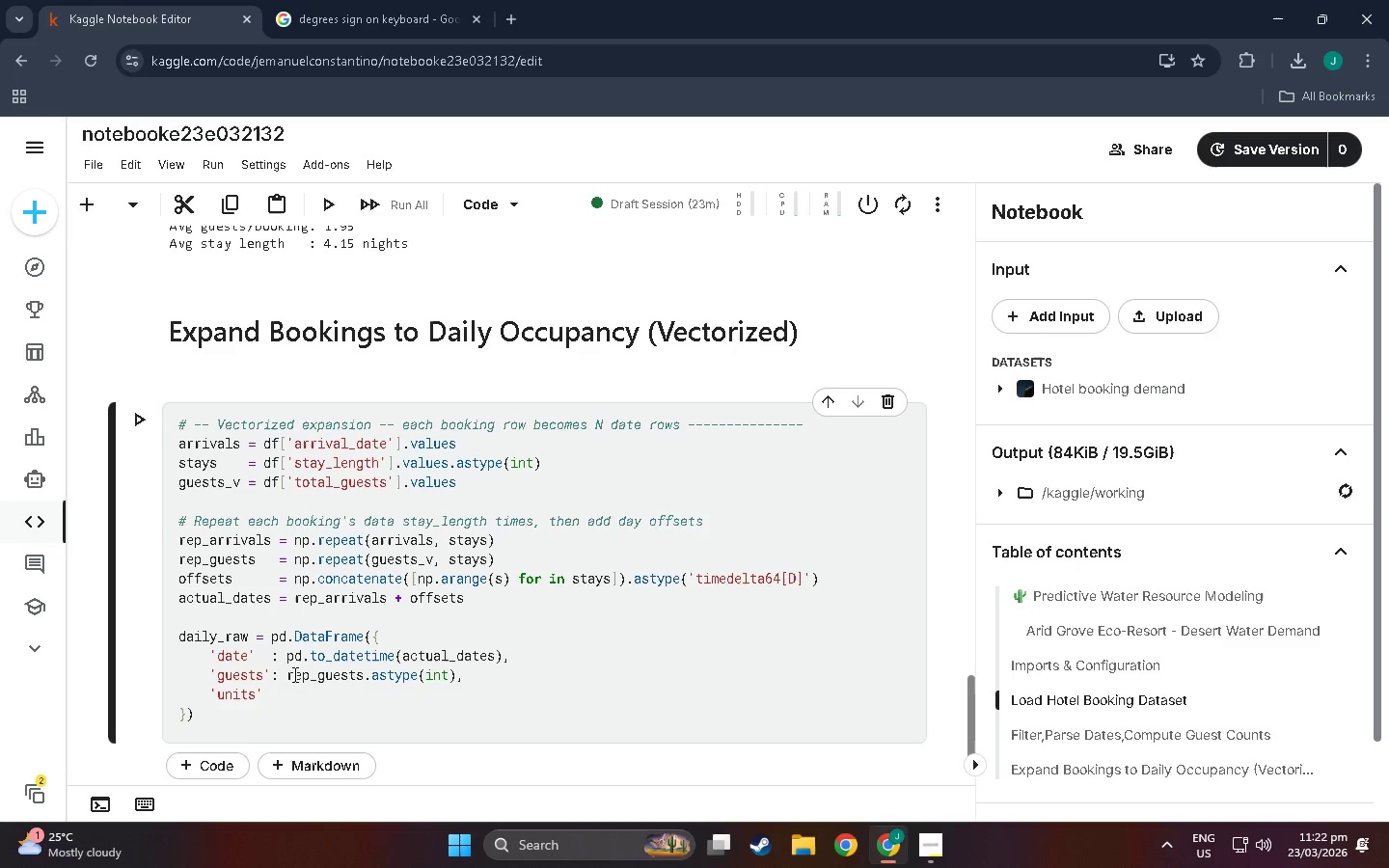 
key(ArrowRight)
 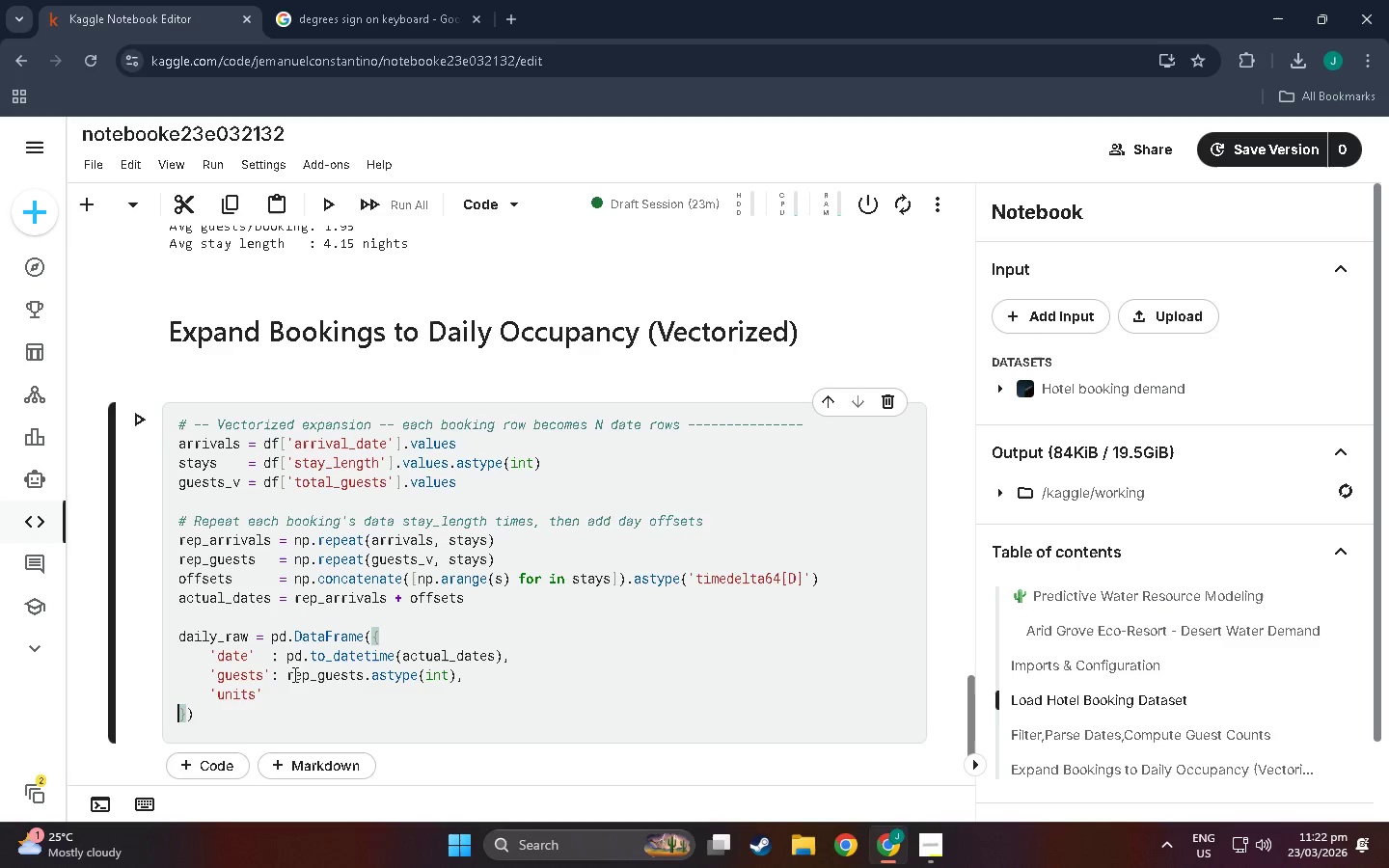 
key(ArrowRight)
 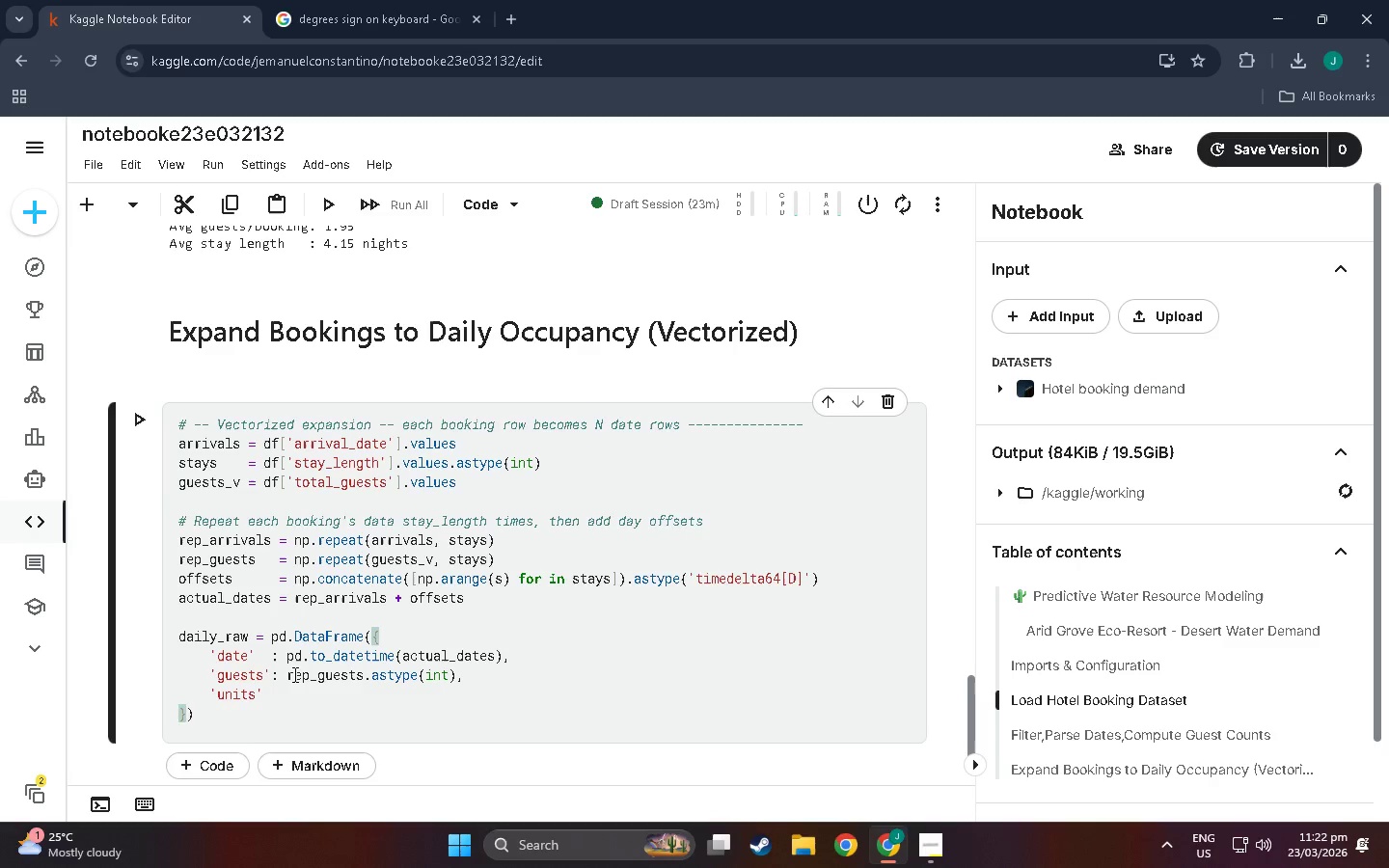 
key(Space)
 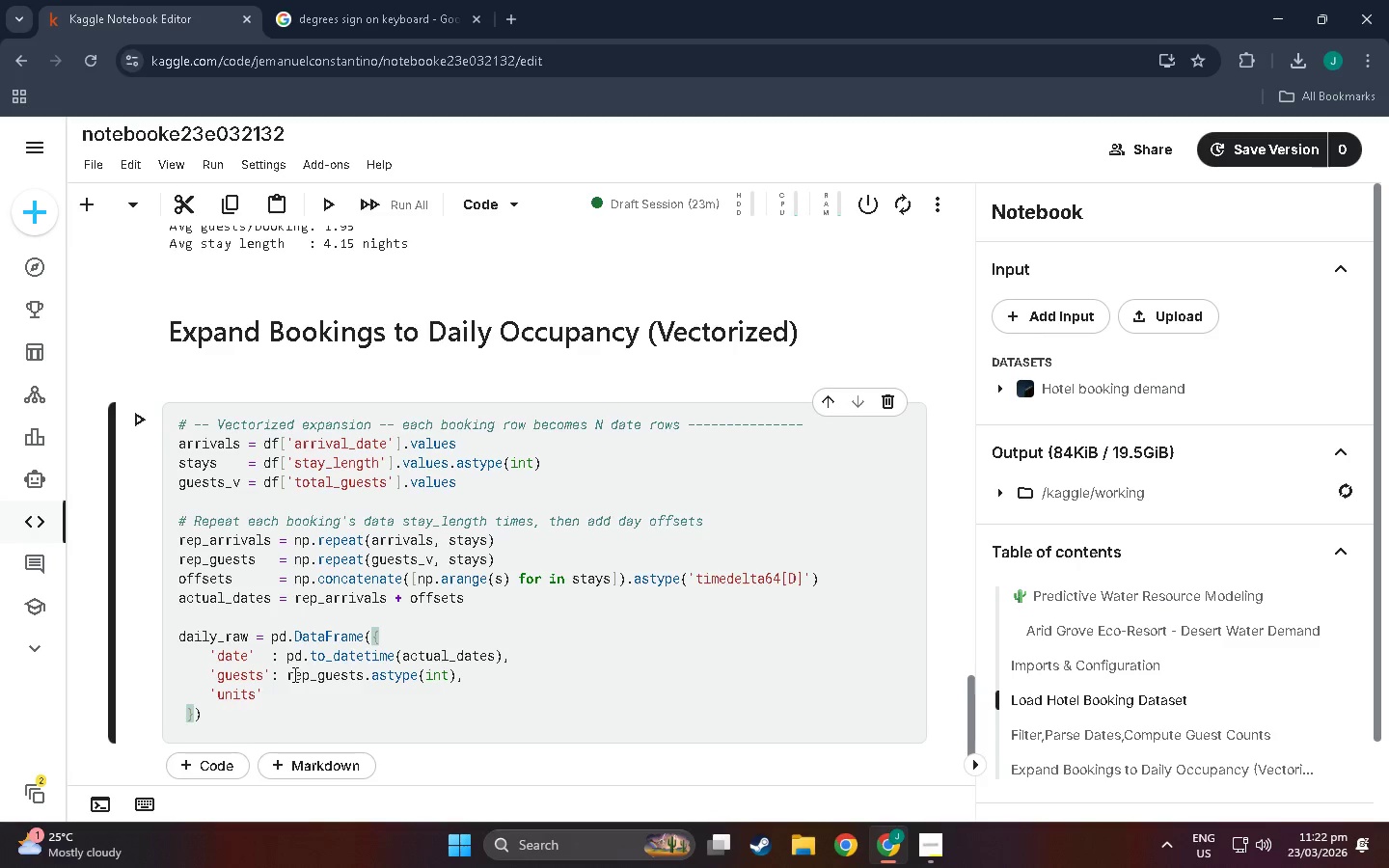 
key(Backspace)
 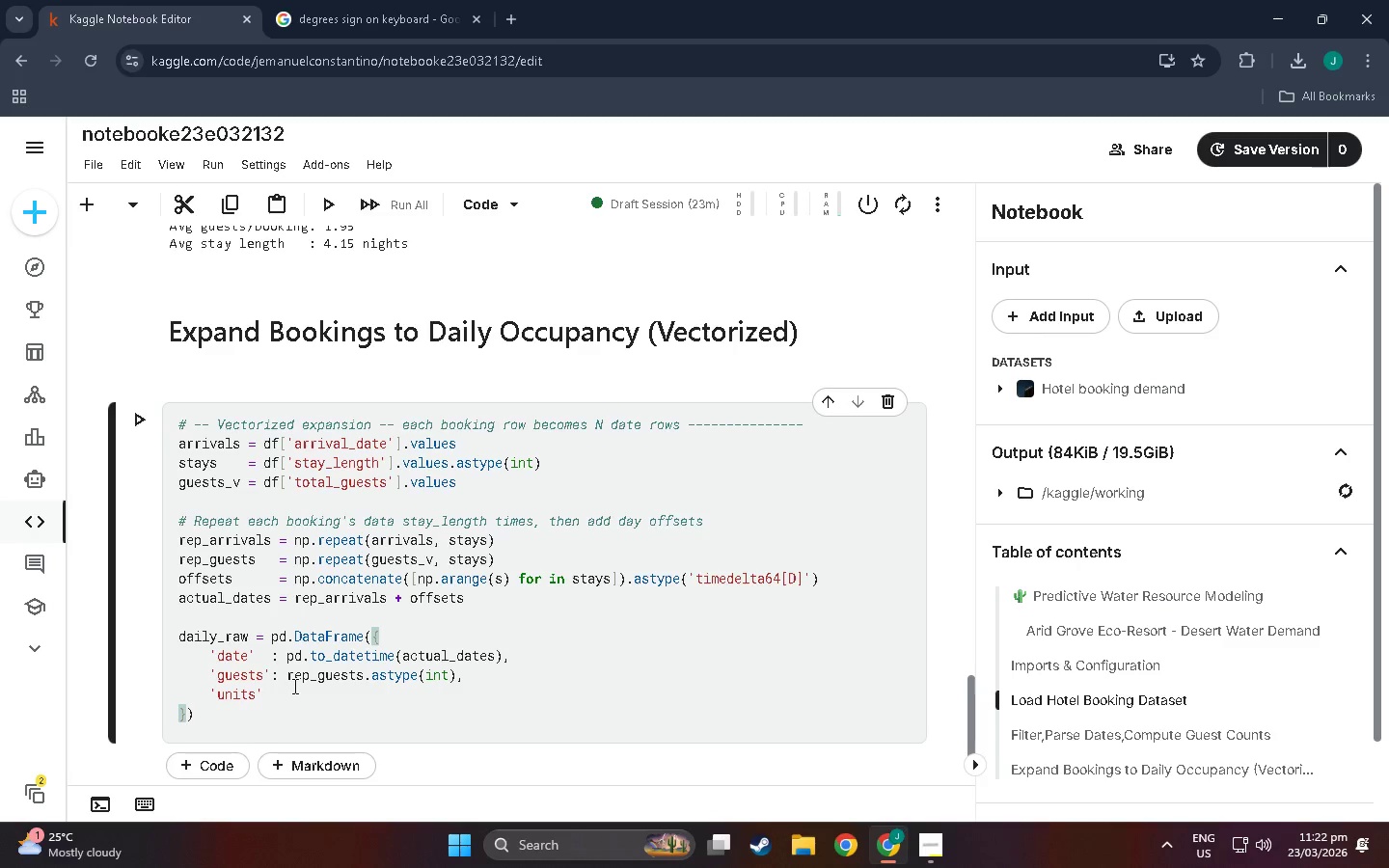 
left_click([274, 683])
 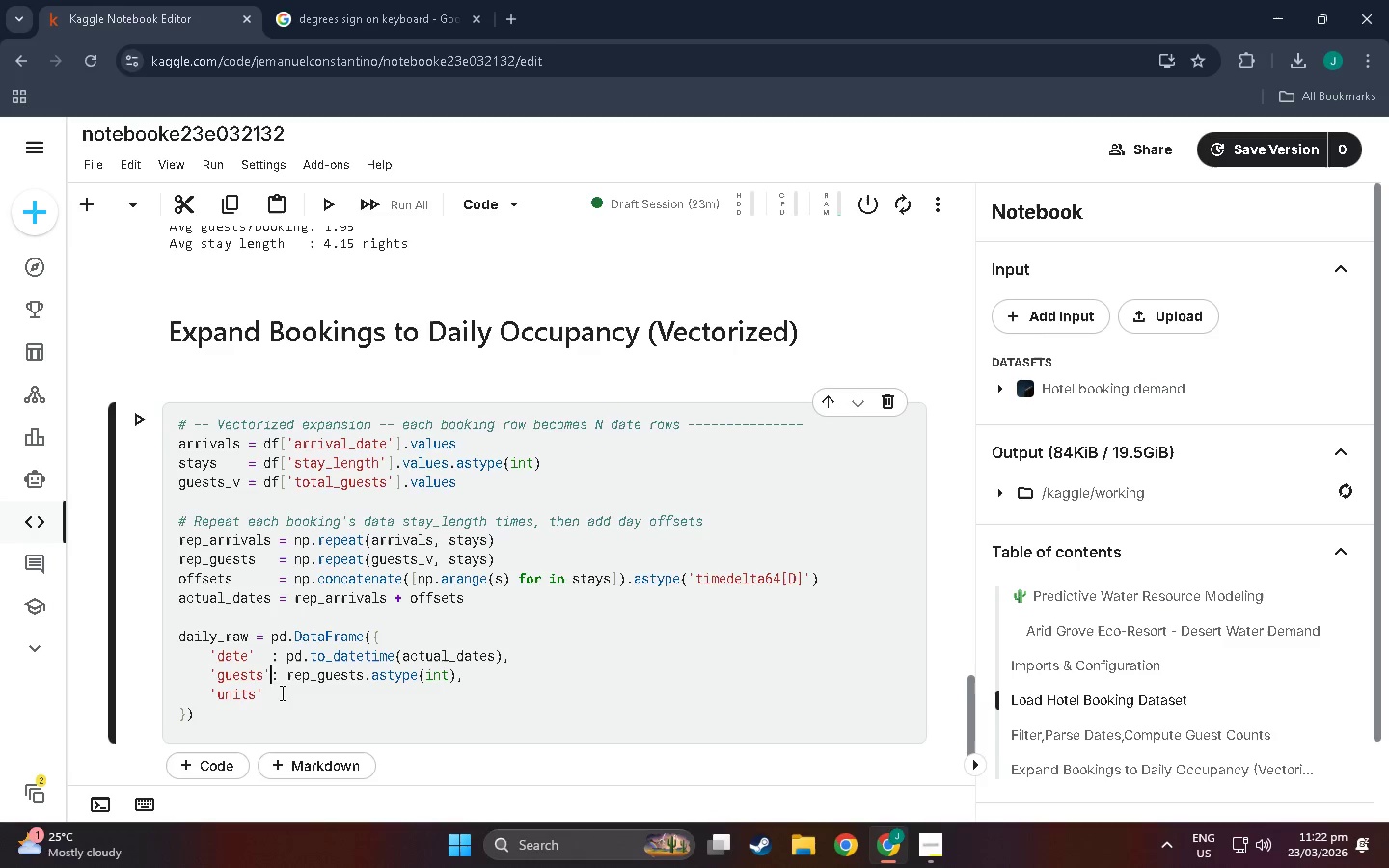 
double_click([281, 692])
 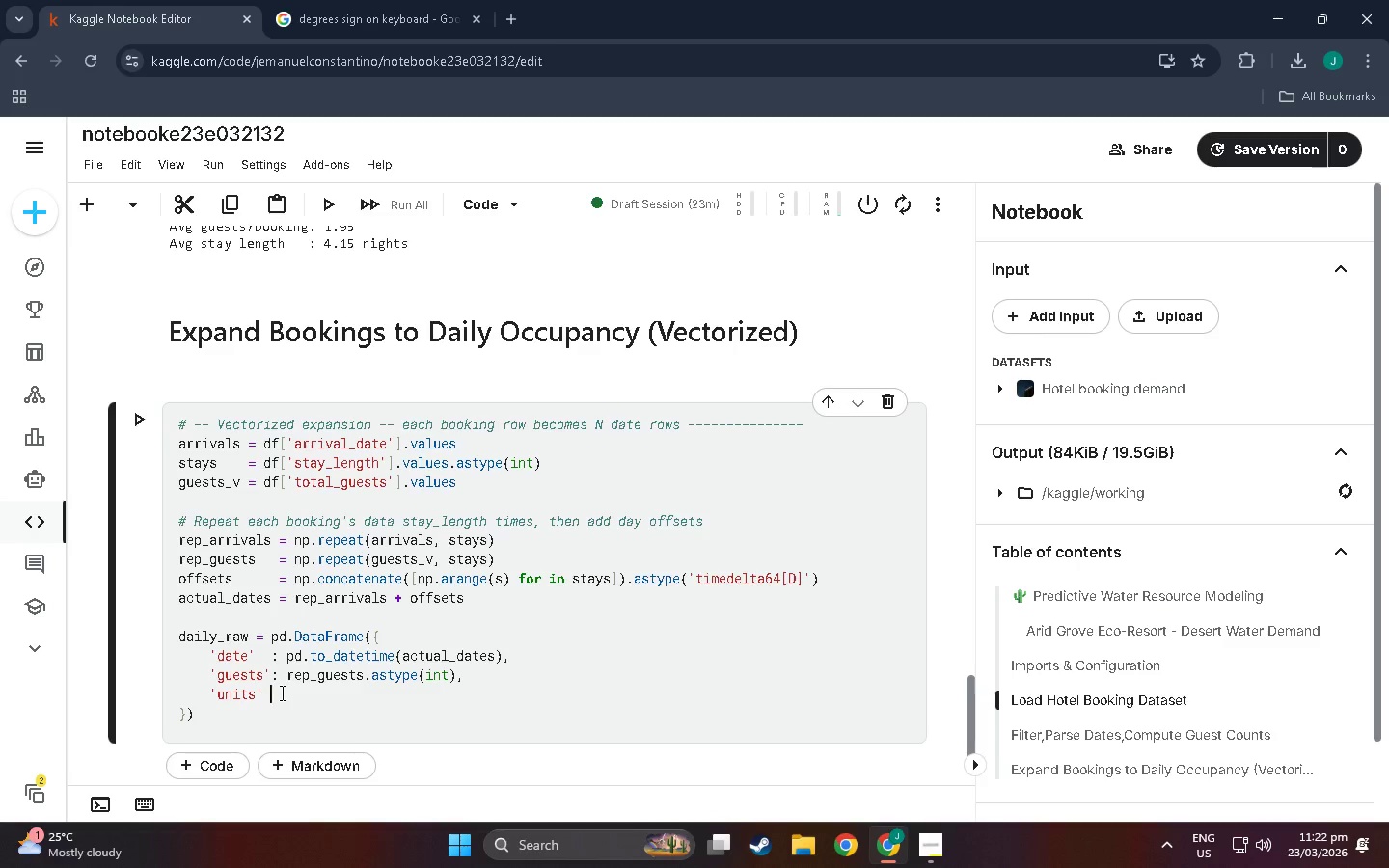 
key(Space)
 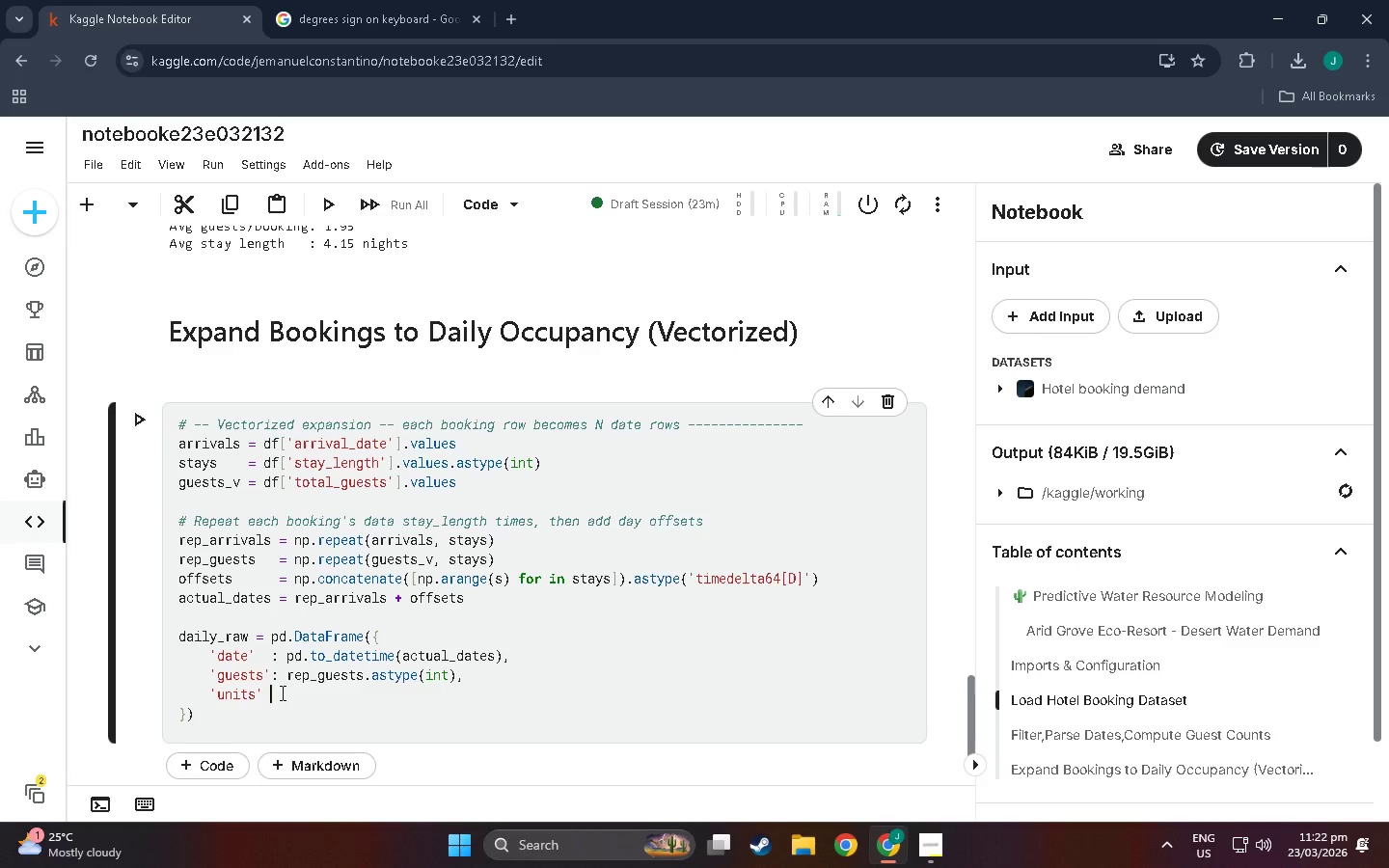 
key(Shift+Semicolon)
 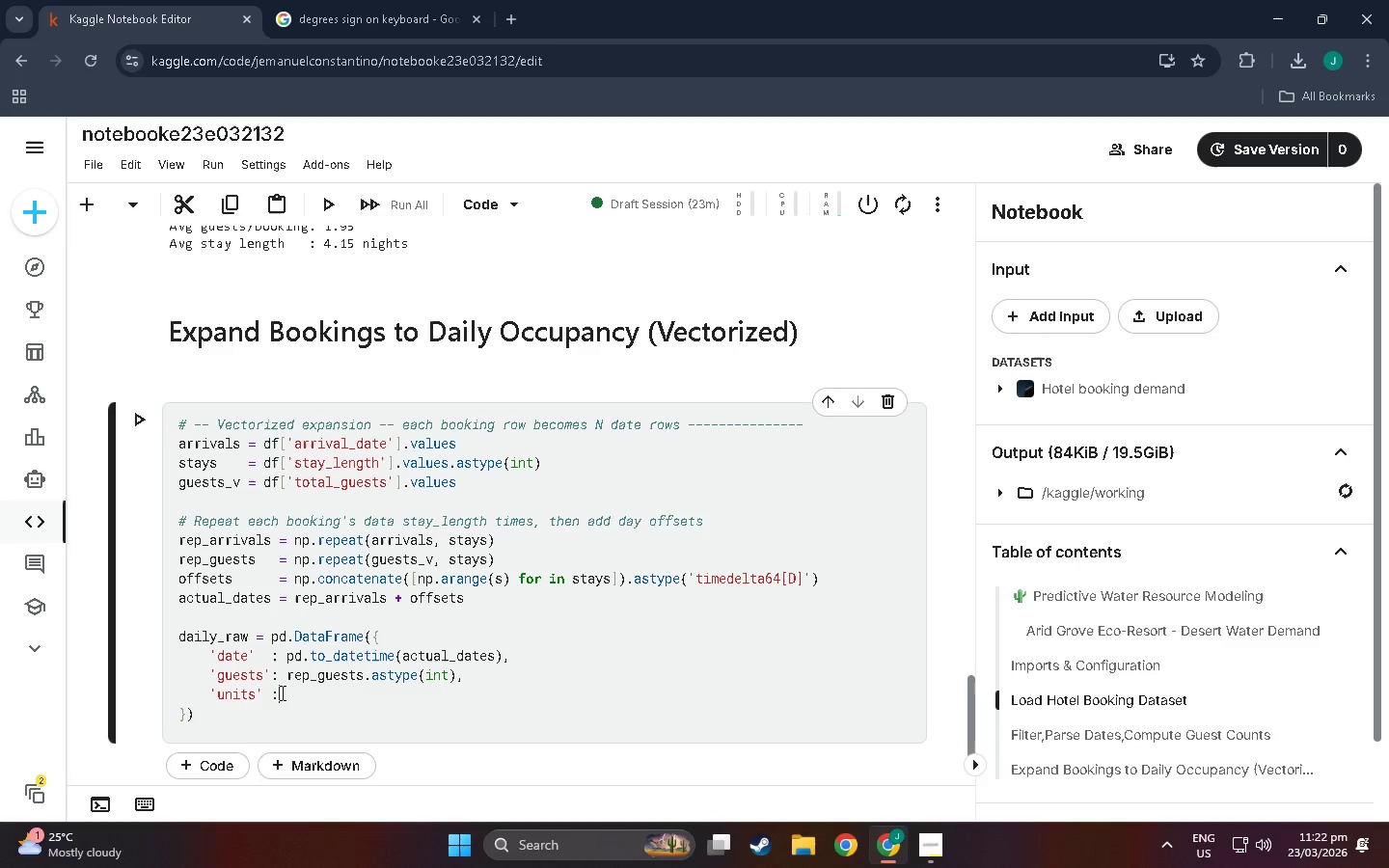 
key(Space)
 